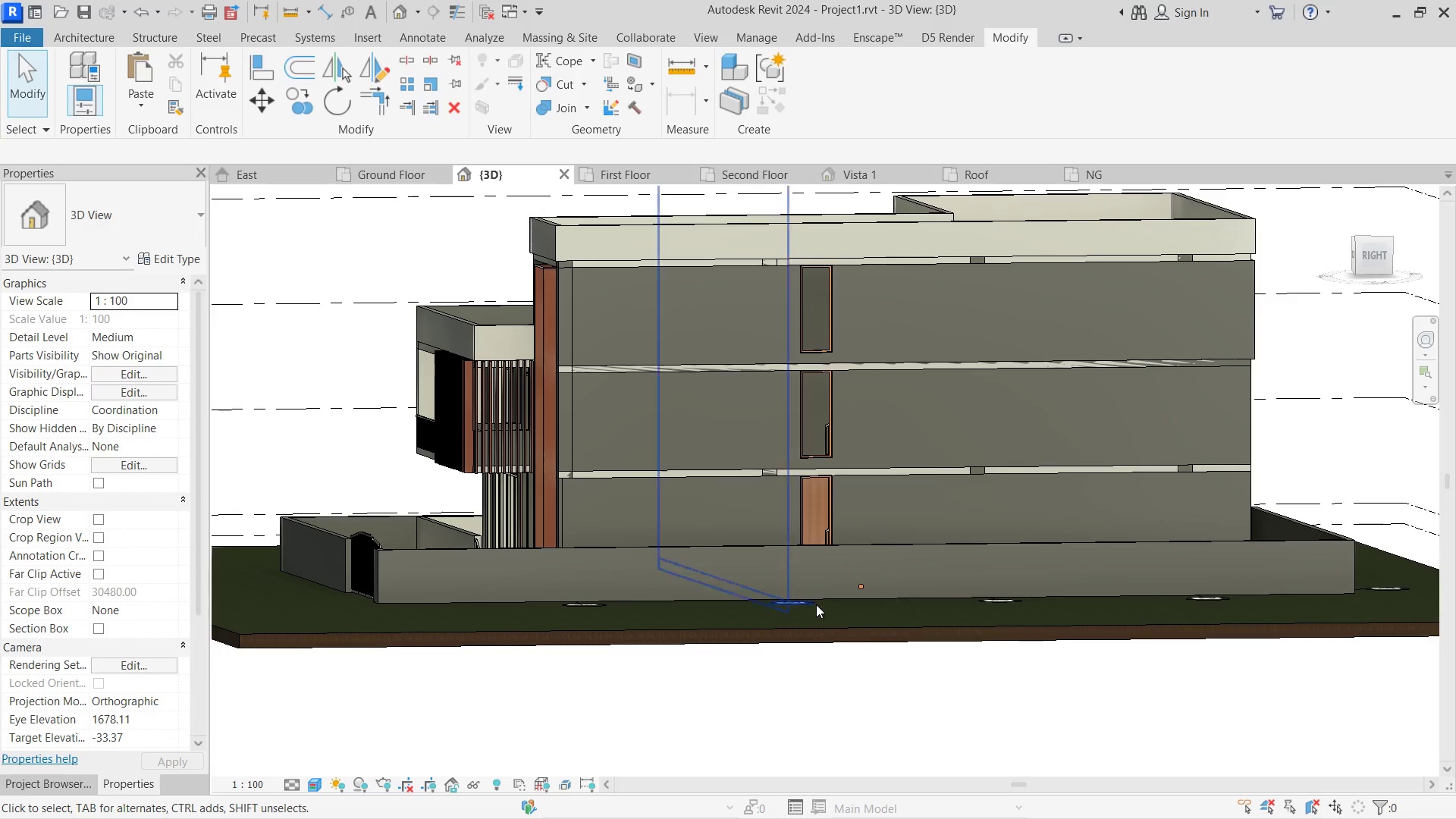 
hold_key(key=ShiftLeft, duration=2.55)
 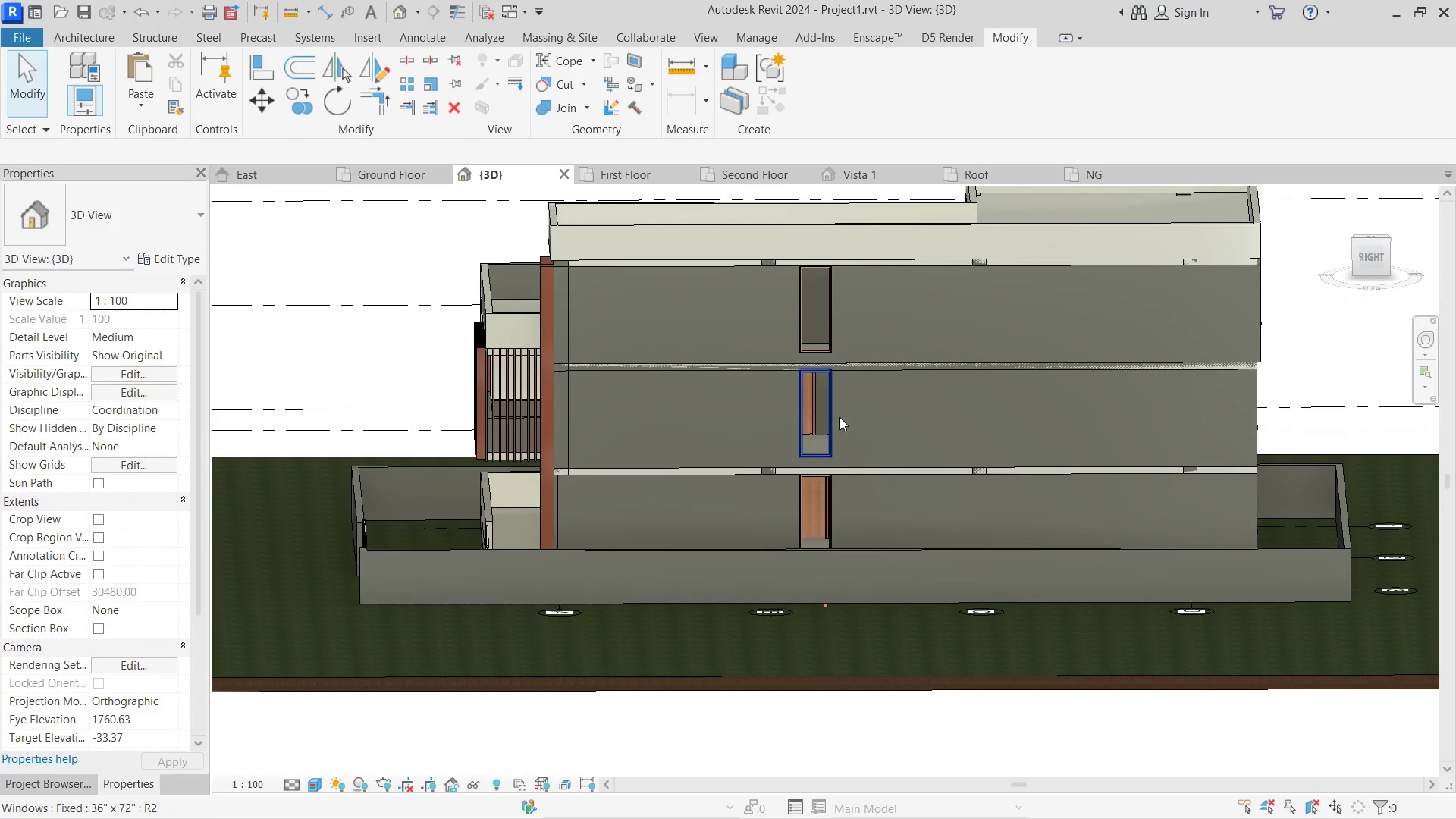 
left_click([839, 417])
 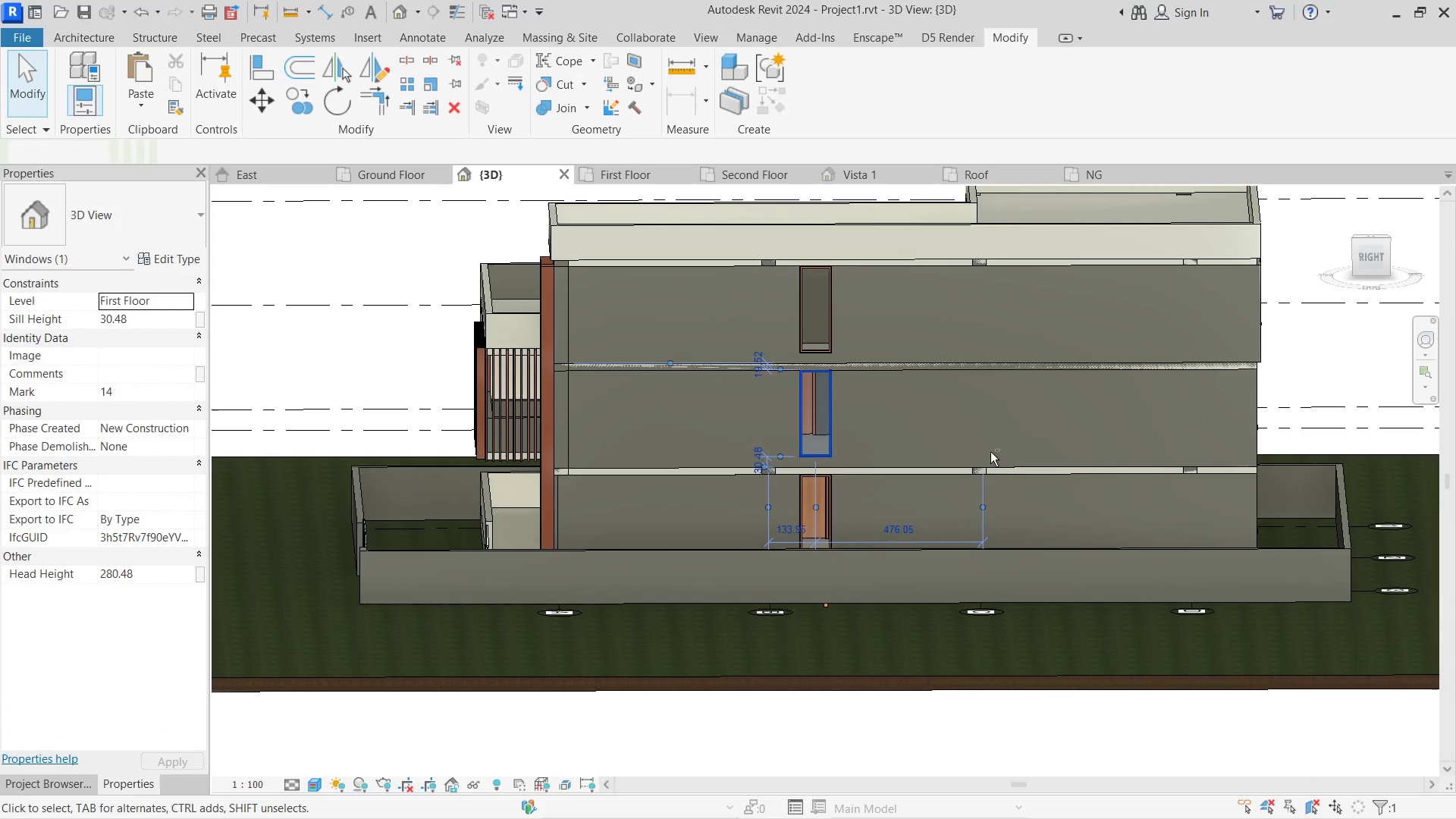 
hold_key(key=ShiftLeft, duration=3.34)
left_click([835, 510])
 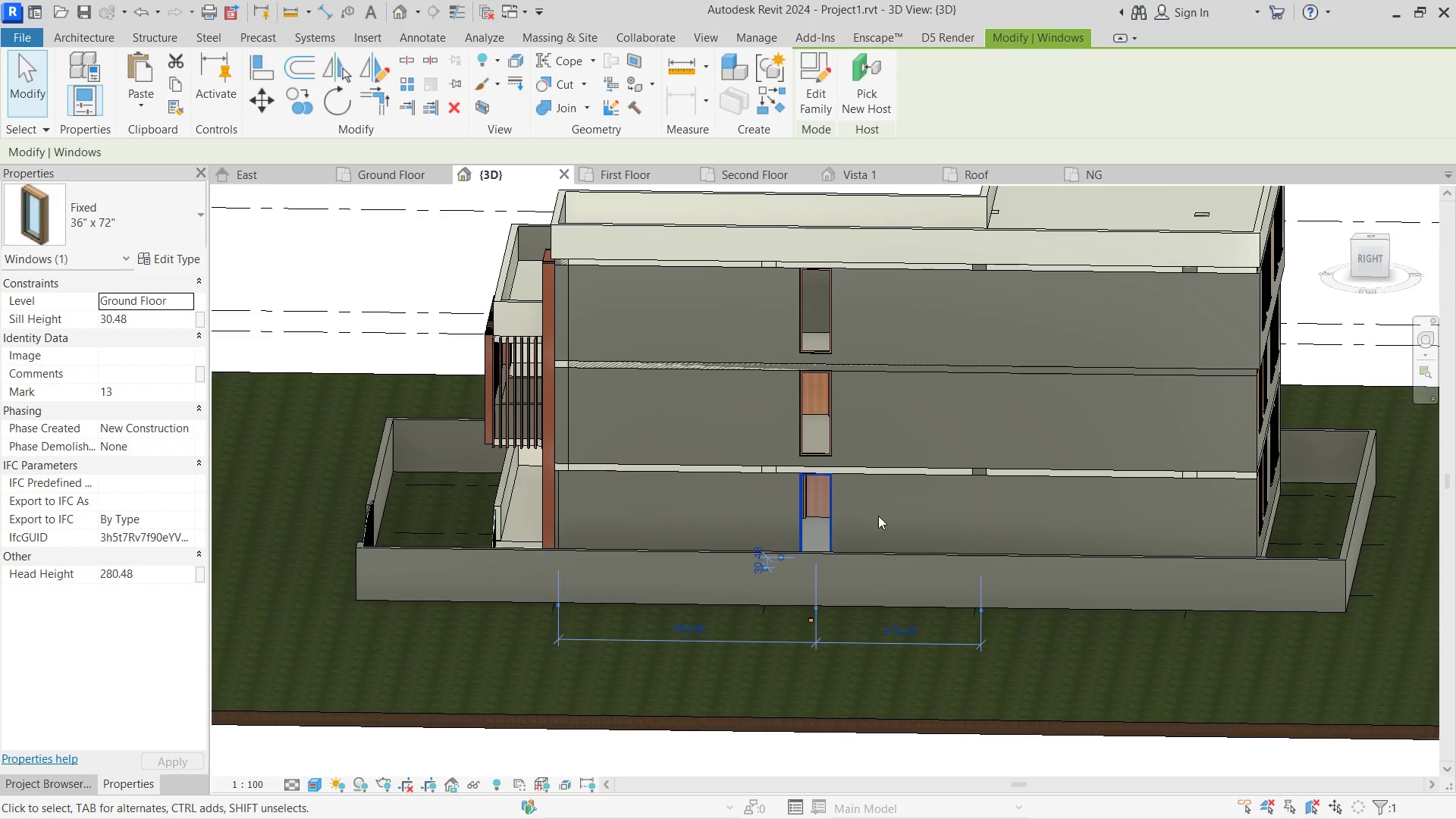 
hold_key(key=ShiftLeft, duration=0.55)
 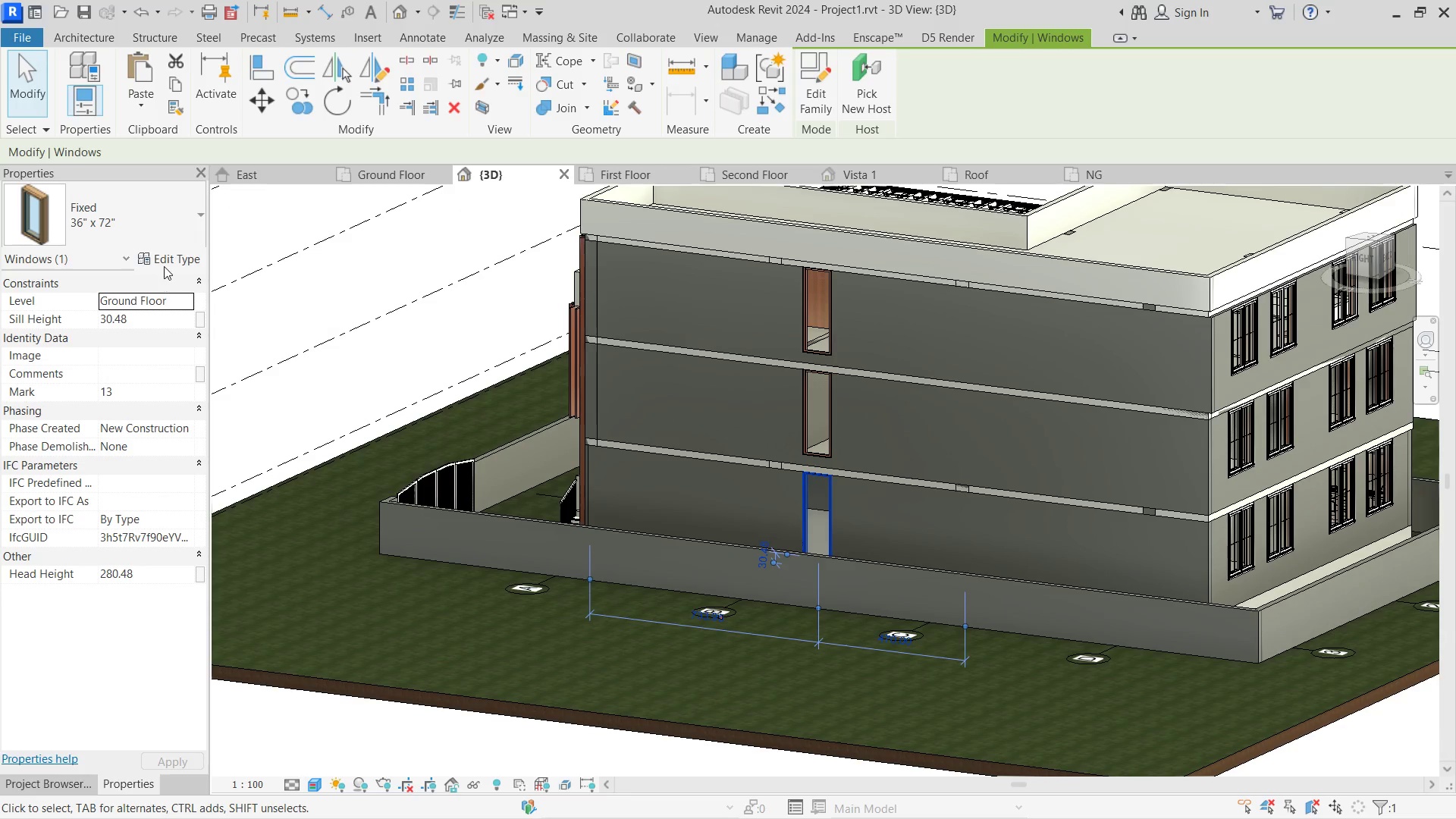 
left_click([163, 262])
 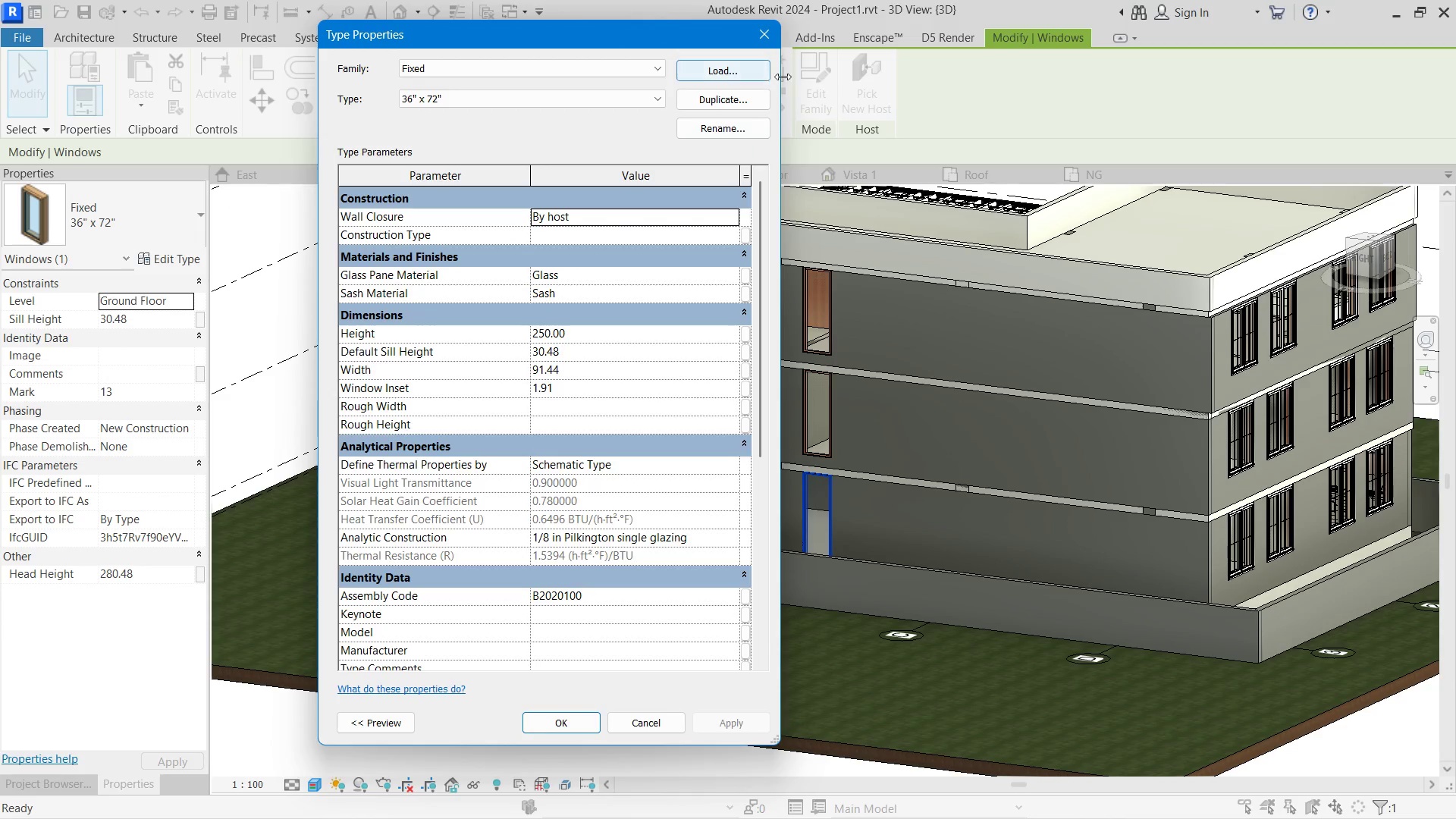 
left_click([772, 42])
 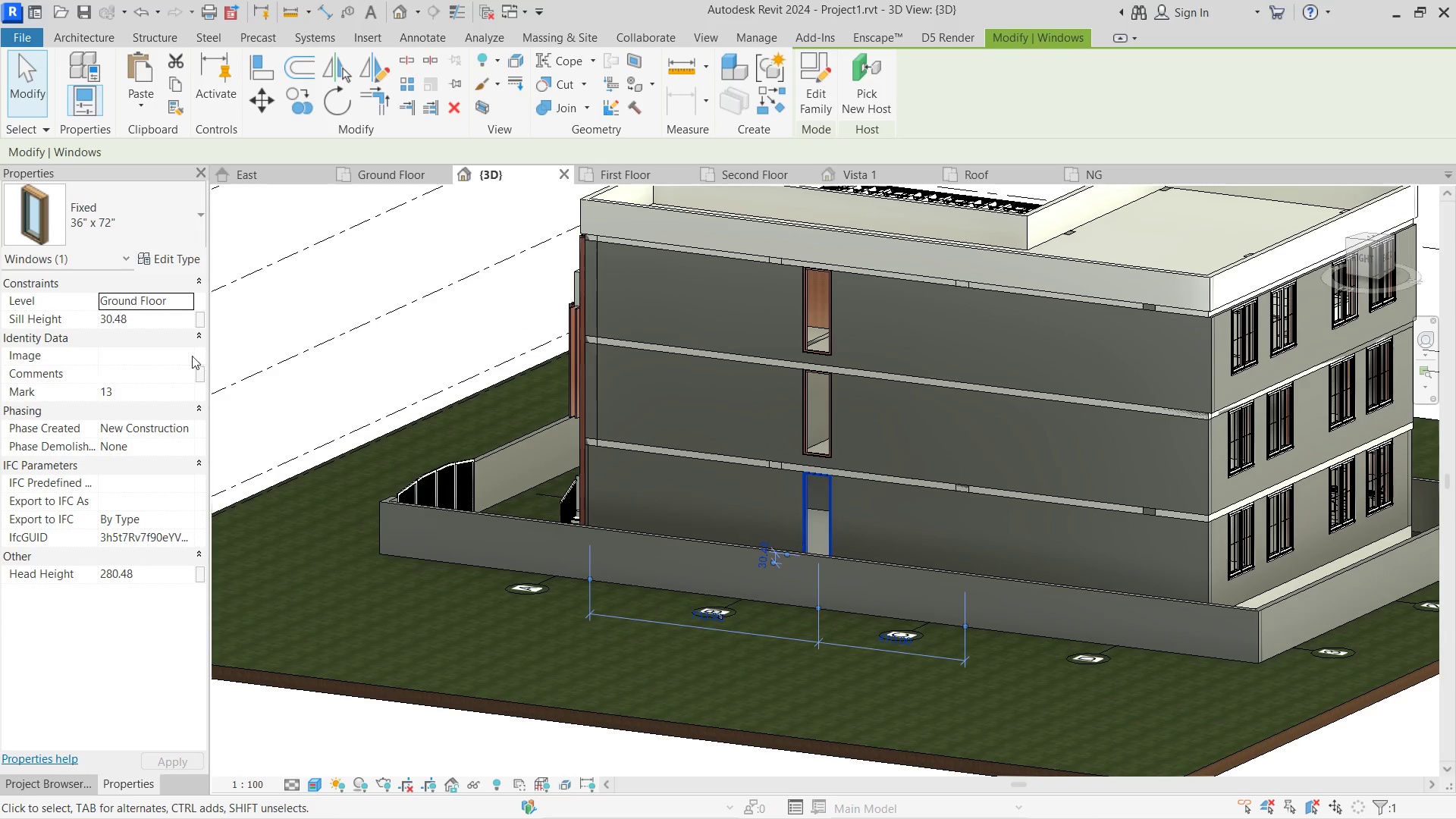 
left_click([150, 318])
 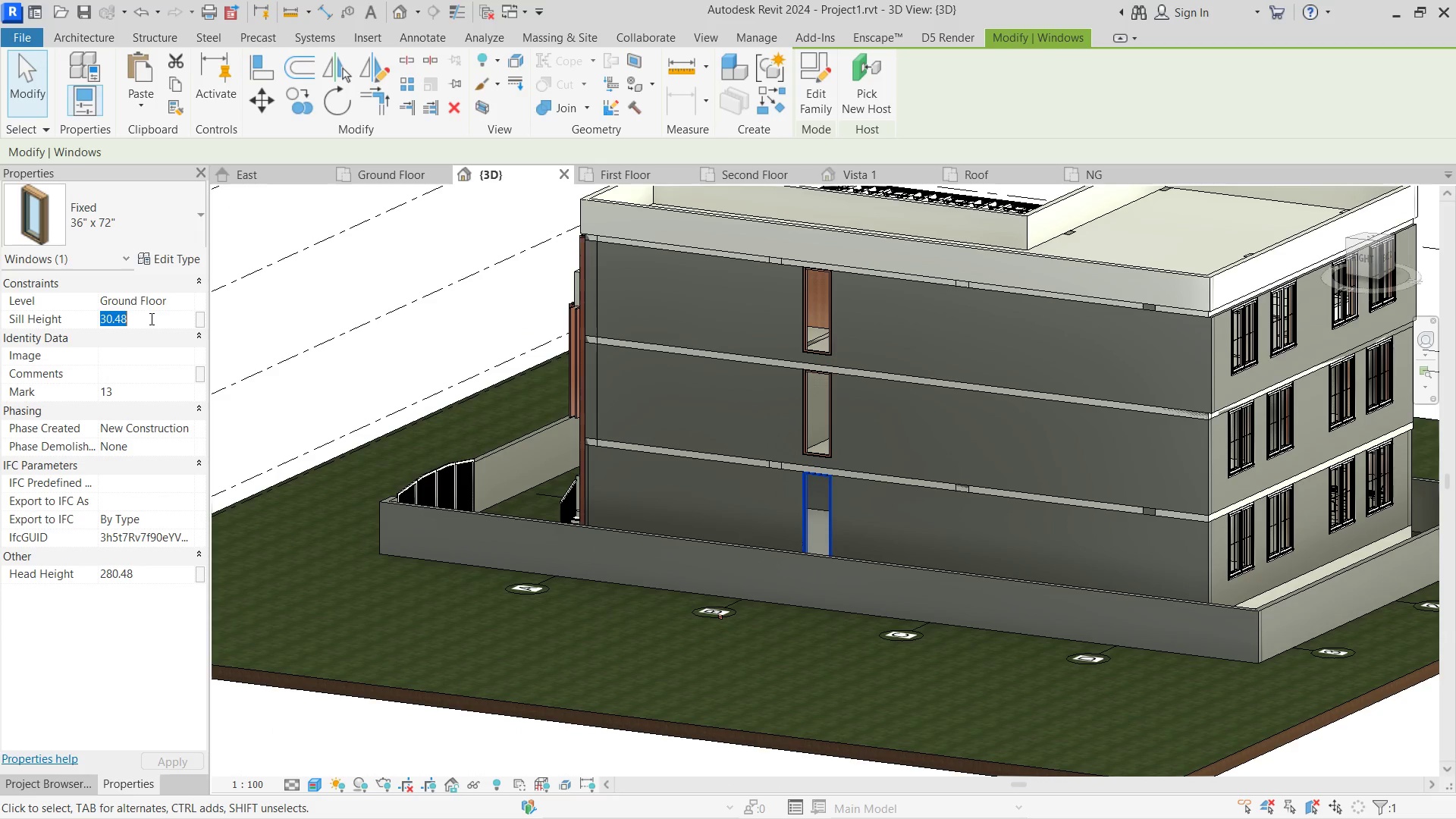 
key(Numpad0)
 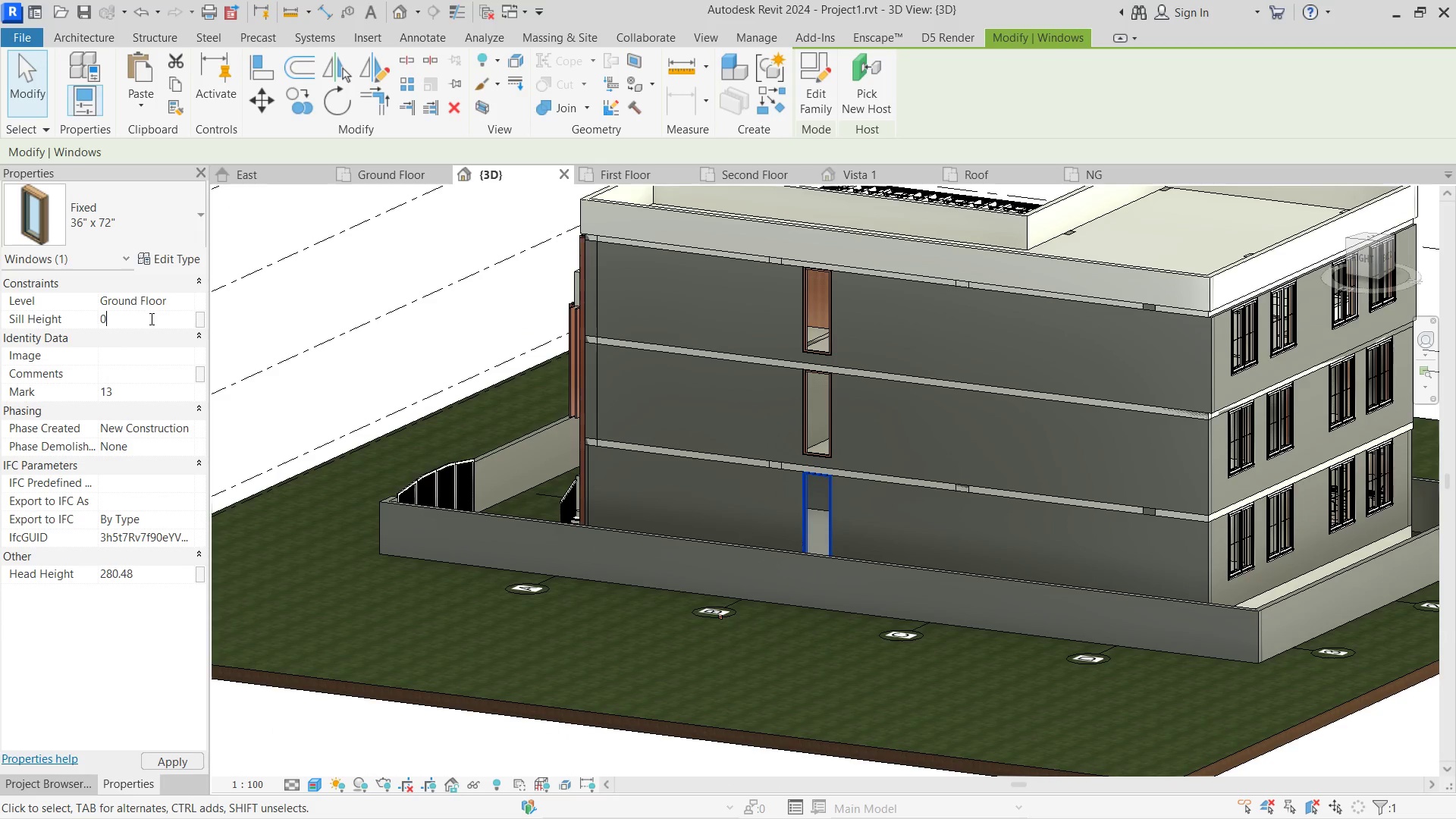 
key(NumpadEnter)
 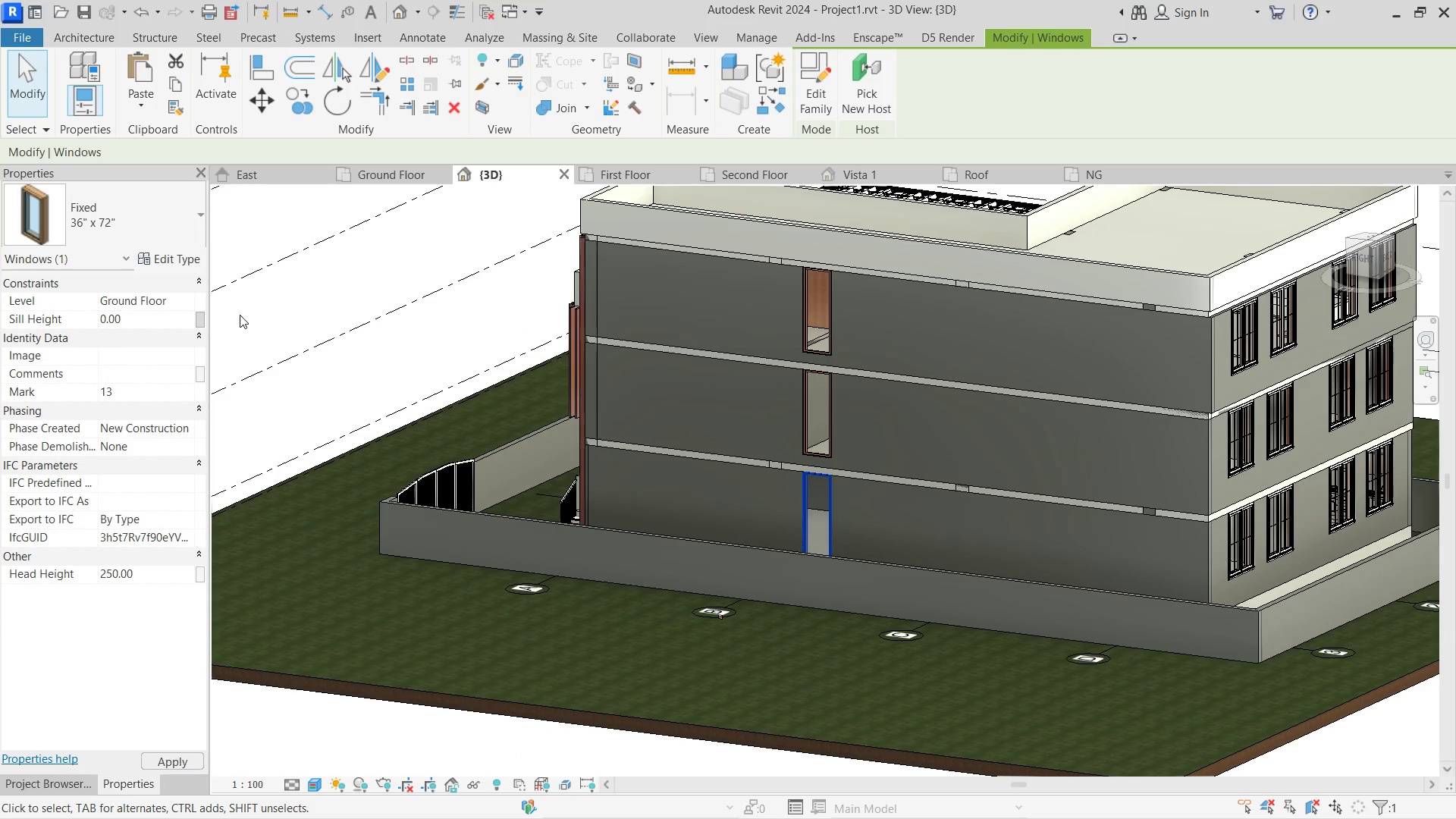 
left_click([240, 315])
 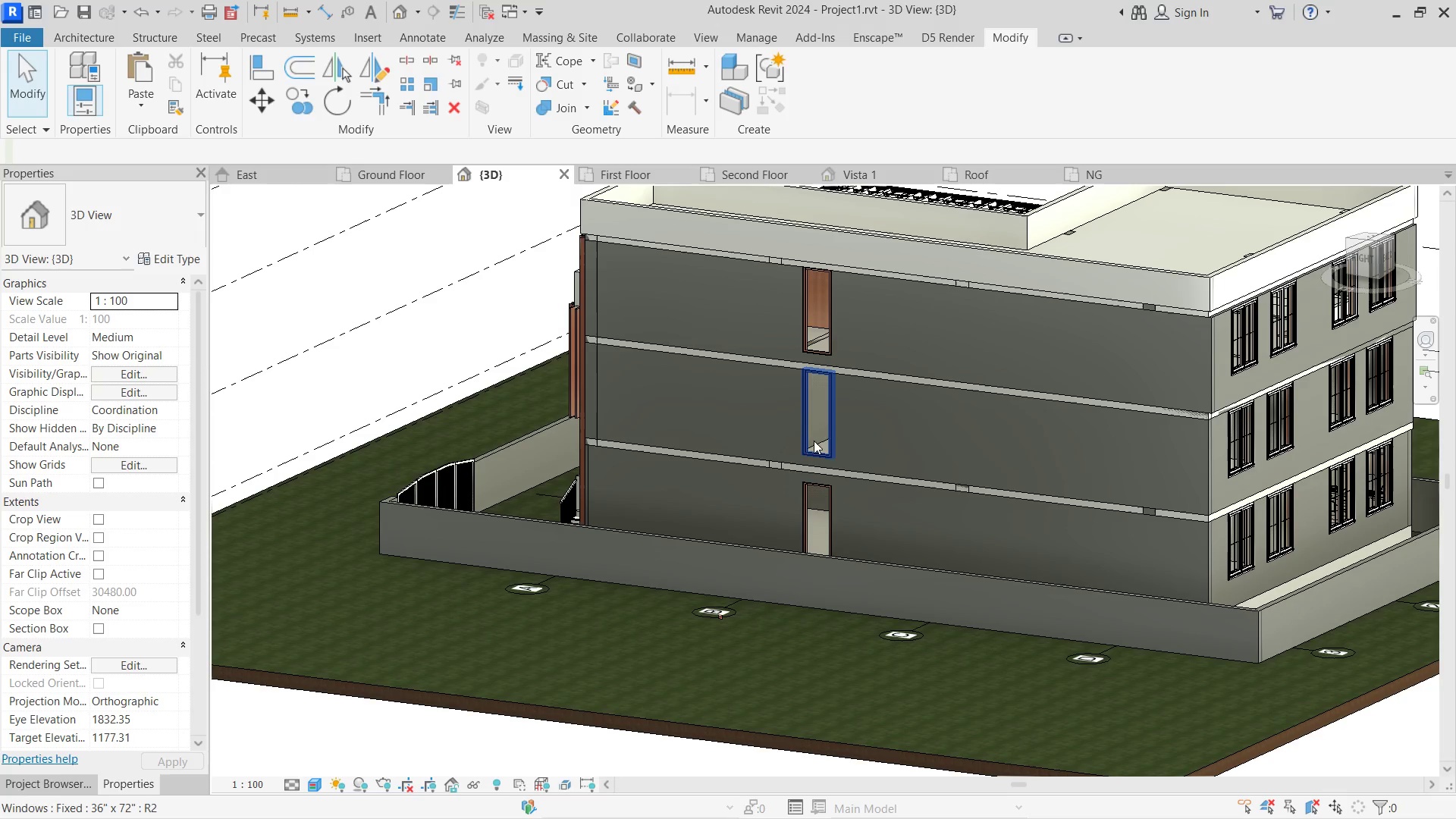 
hold_key(key=ShiftLeft, duration=0.42)
 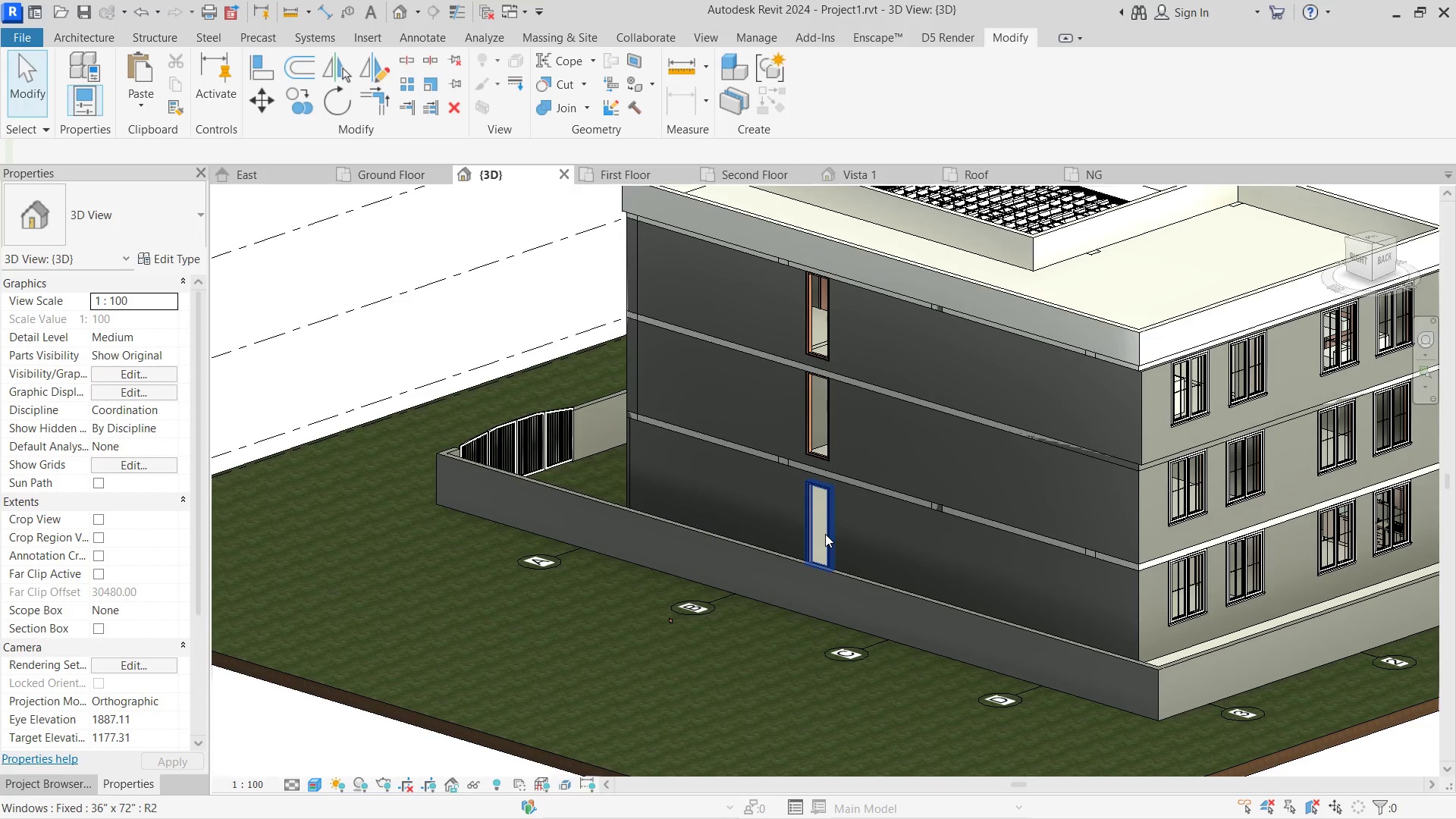 
left_click([825, 534])
 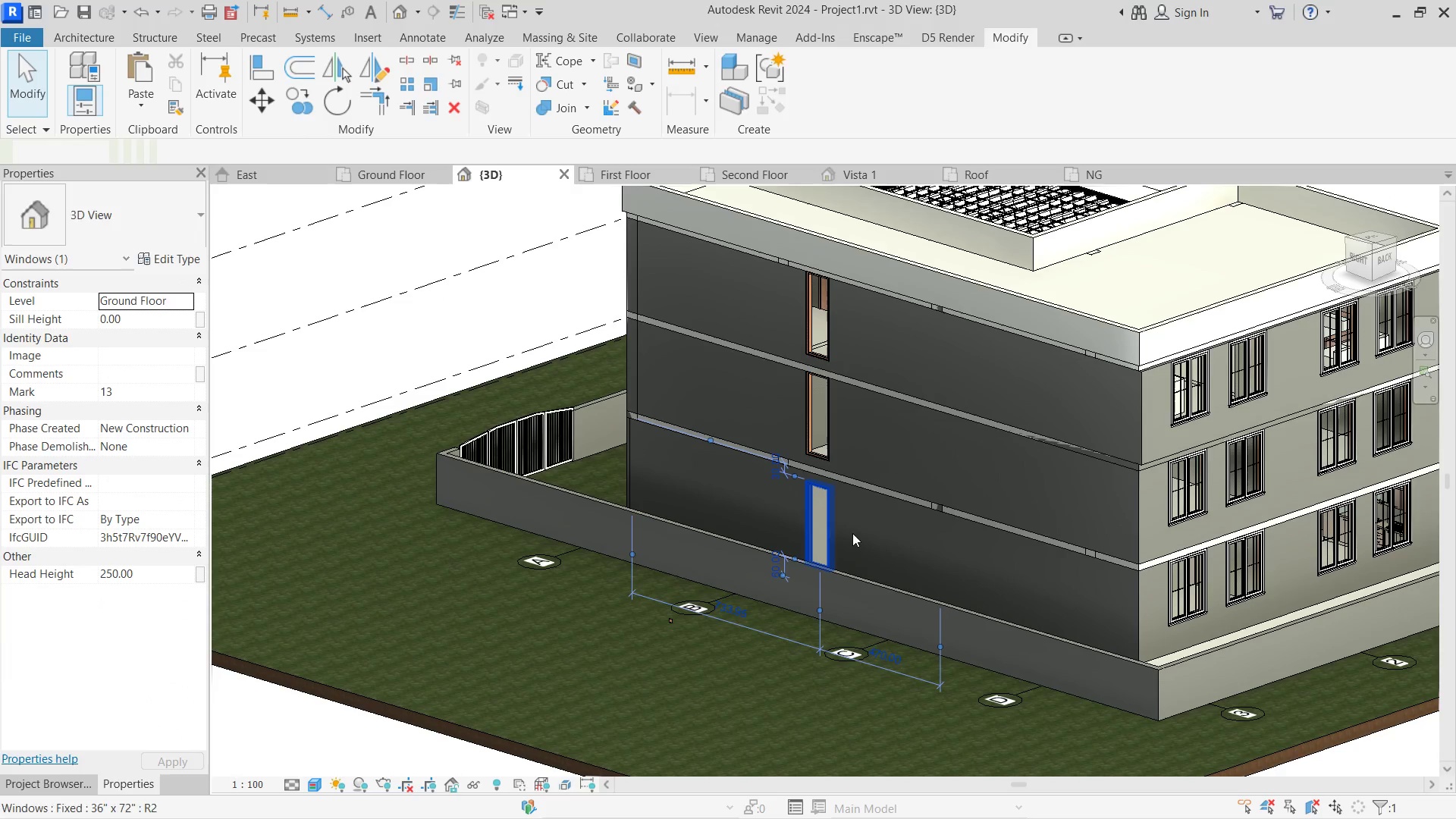 
hold_key(key=ShiftLeft, duration=0.5)
scroll: coordinate [827, 522], scroll_direction: up, amount: 5.0
 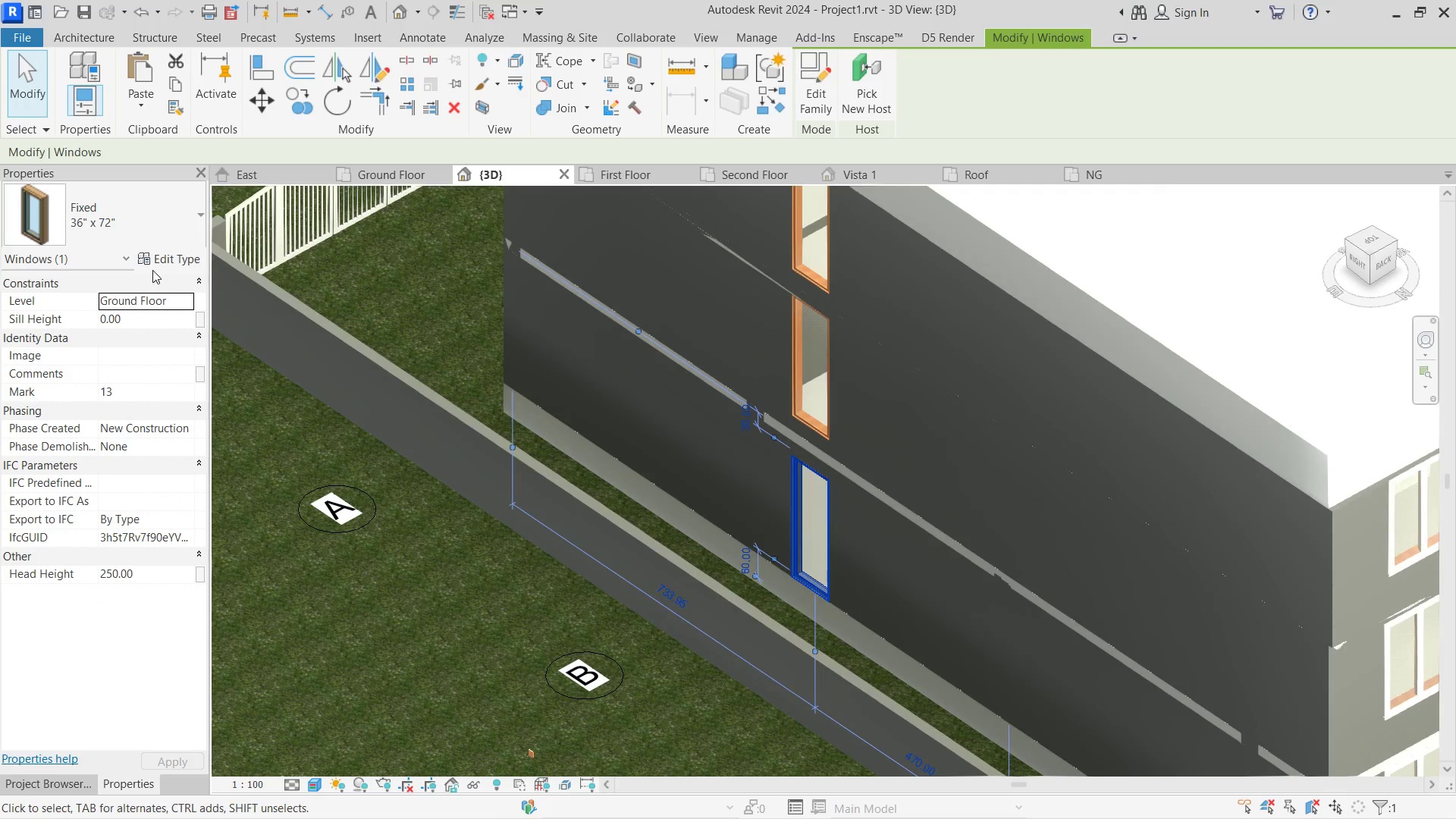 
left_click([152, 256])
 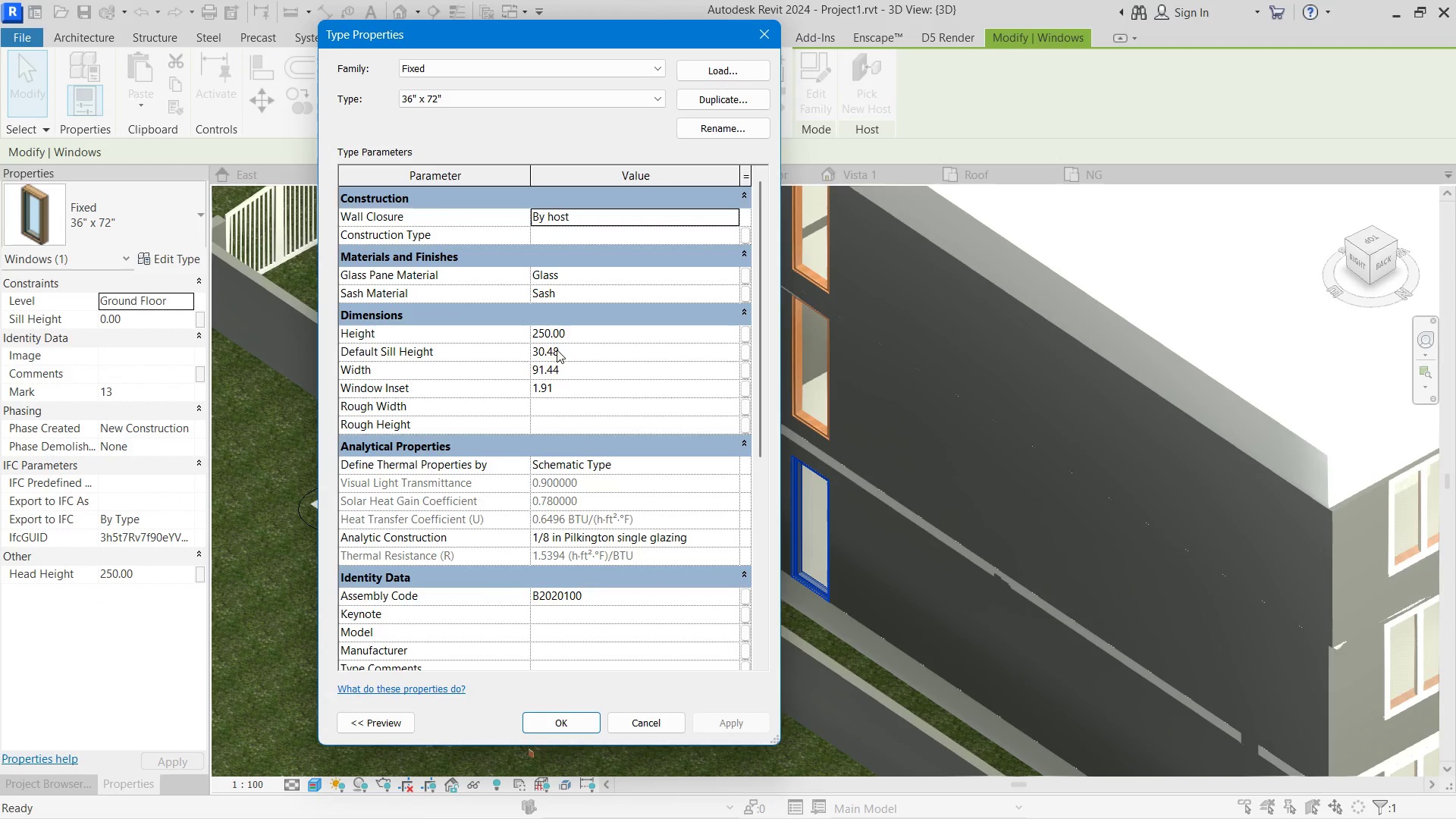 
left_click([591, 336])
 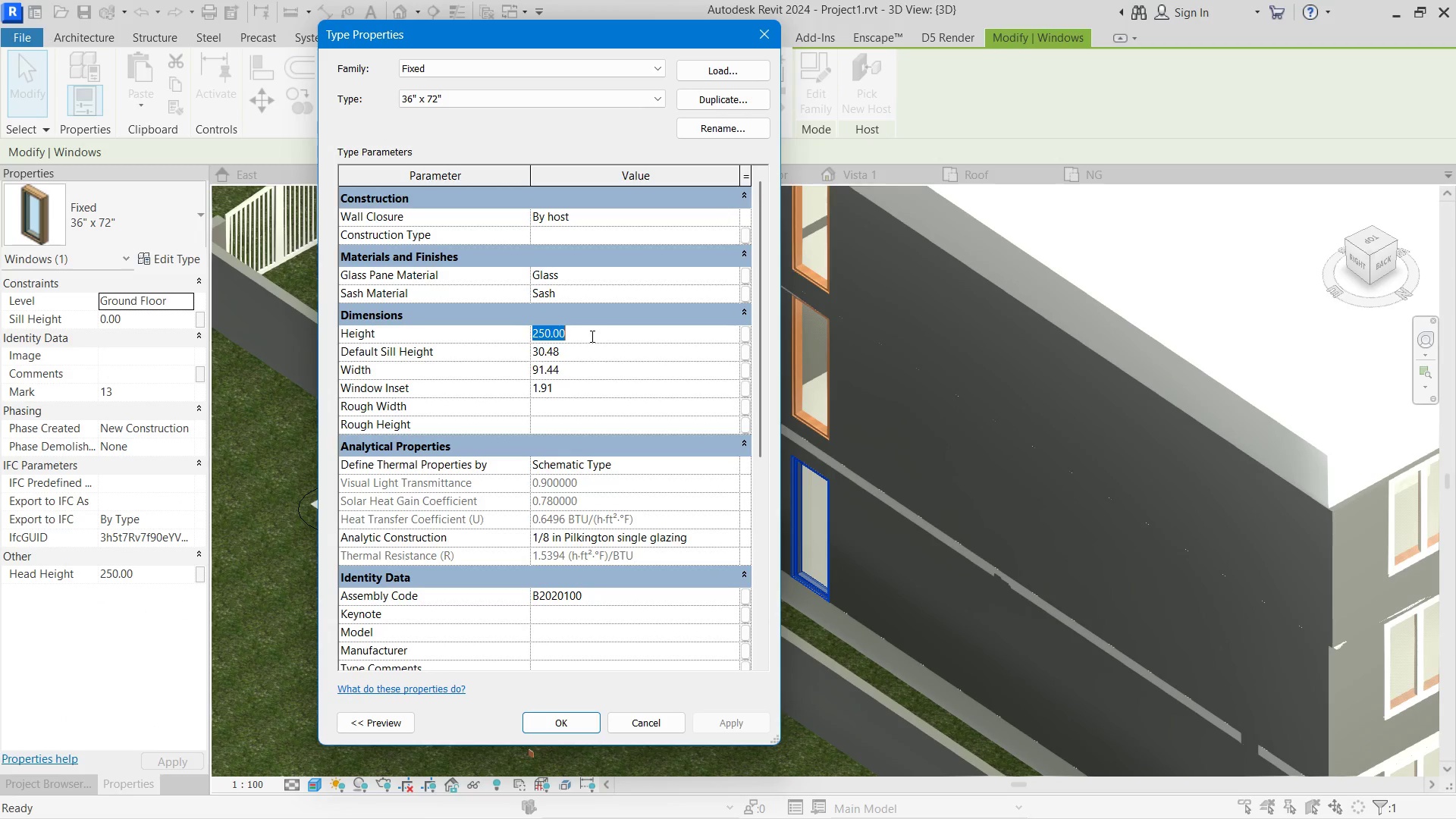 
key(Numpad2)
 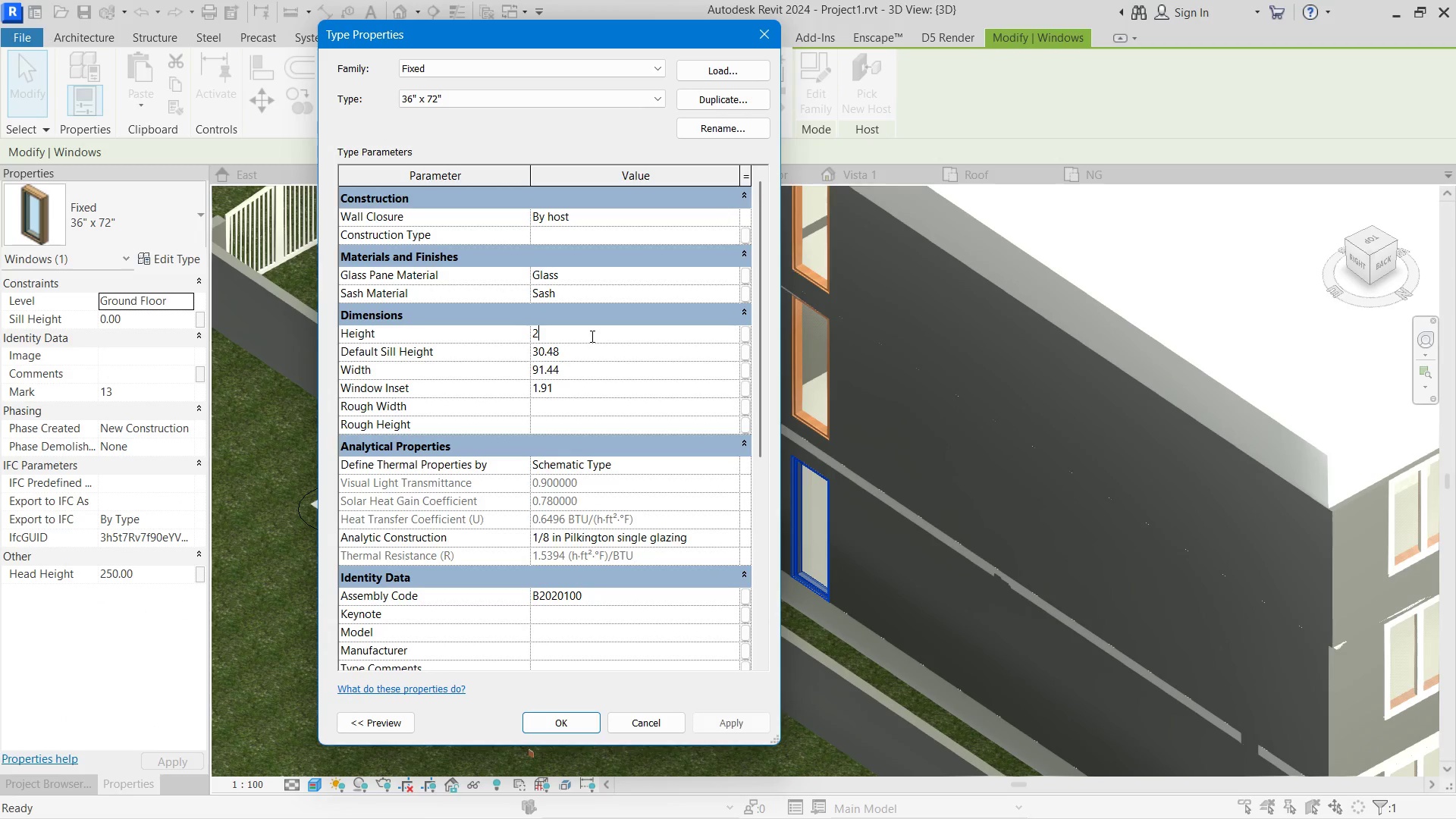 
key(Numpad9)
 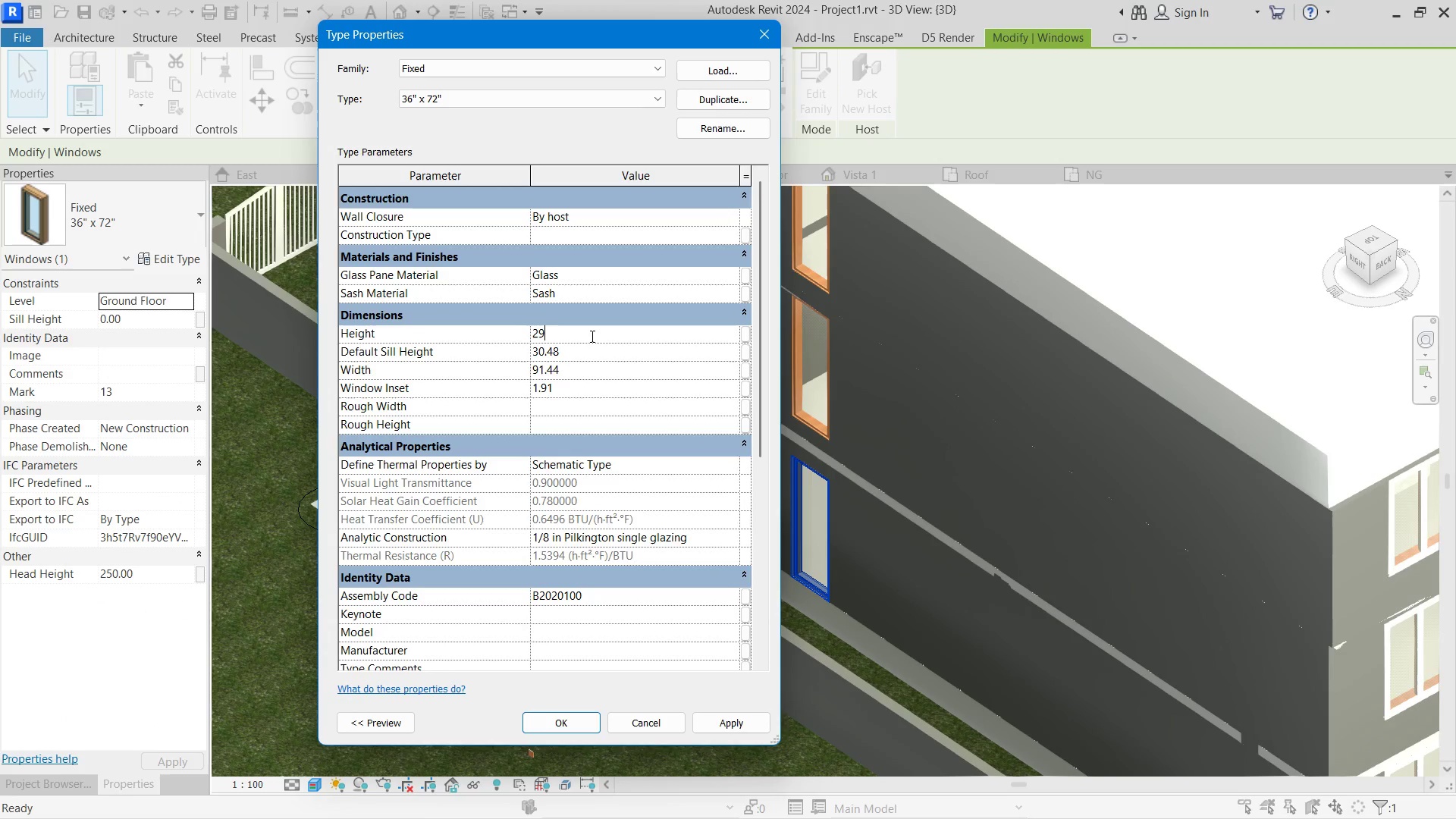 
key(Numpad0)
 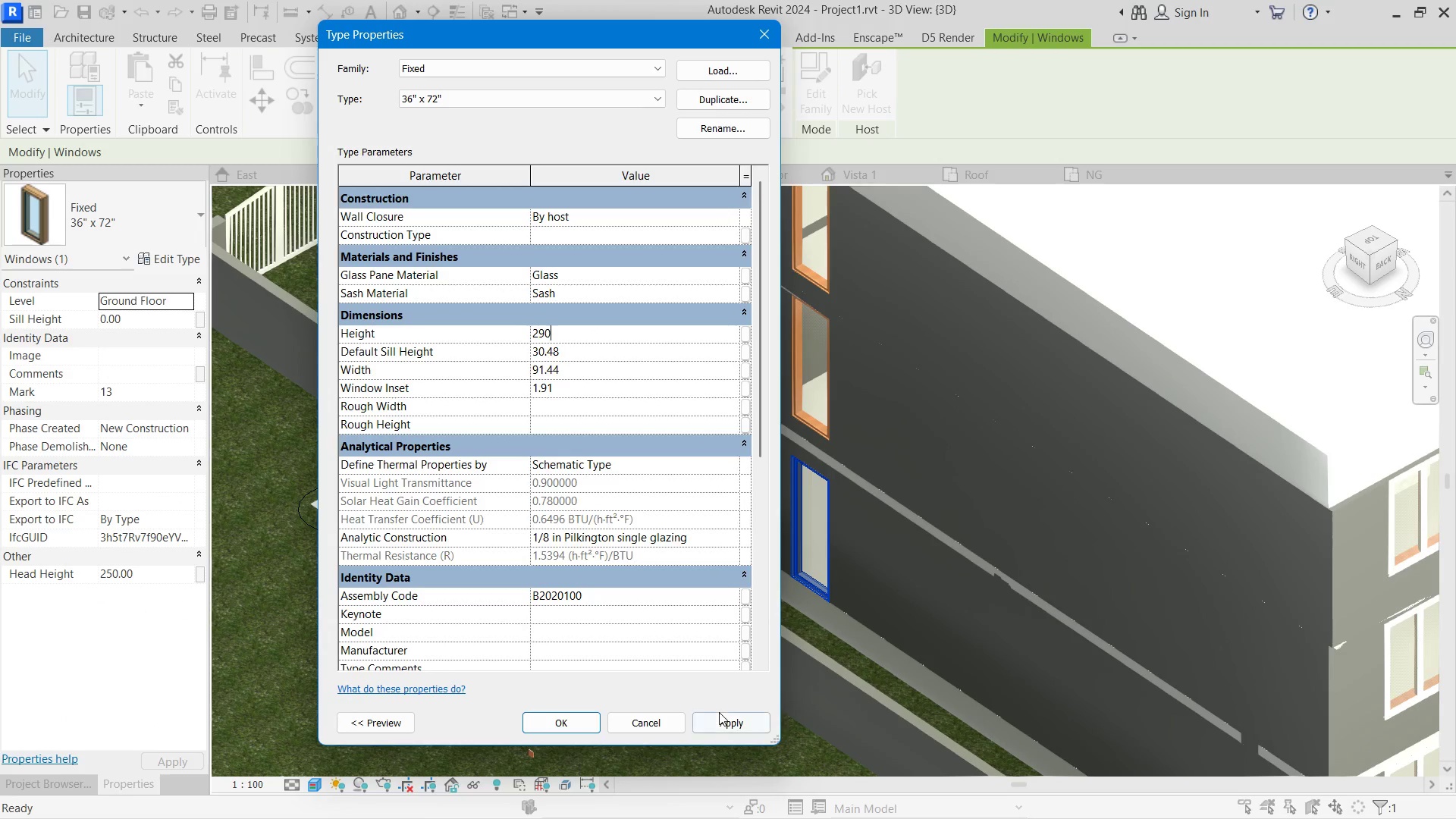 
left_click([725, 714])
 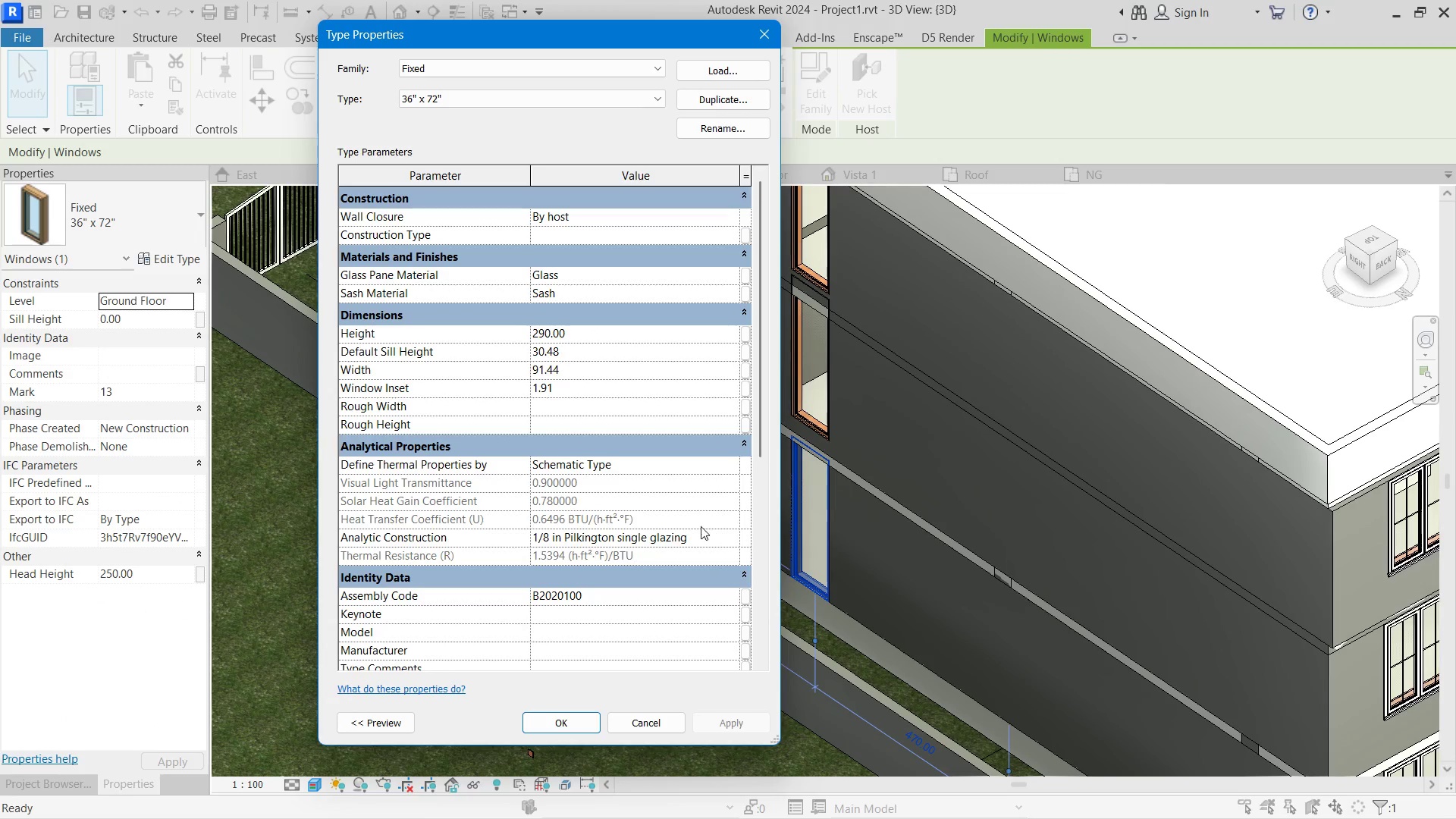 
left_click([626, 334])
 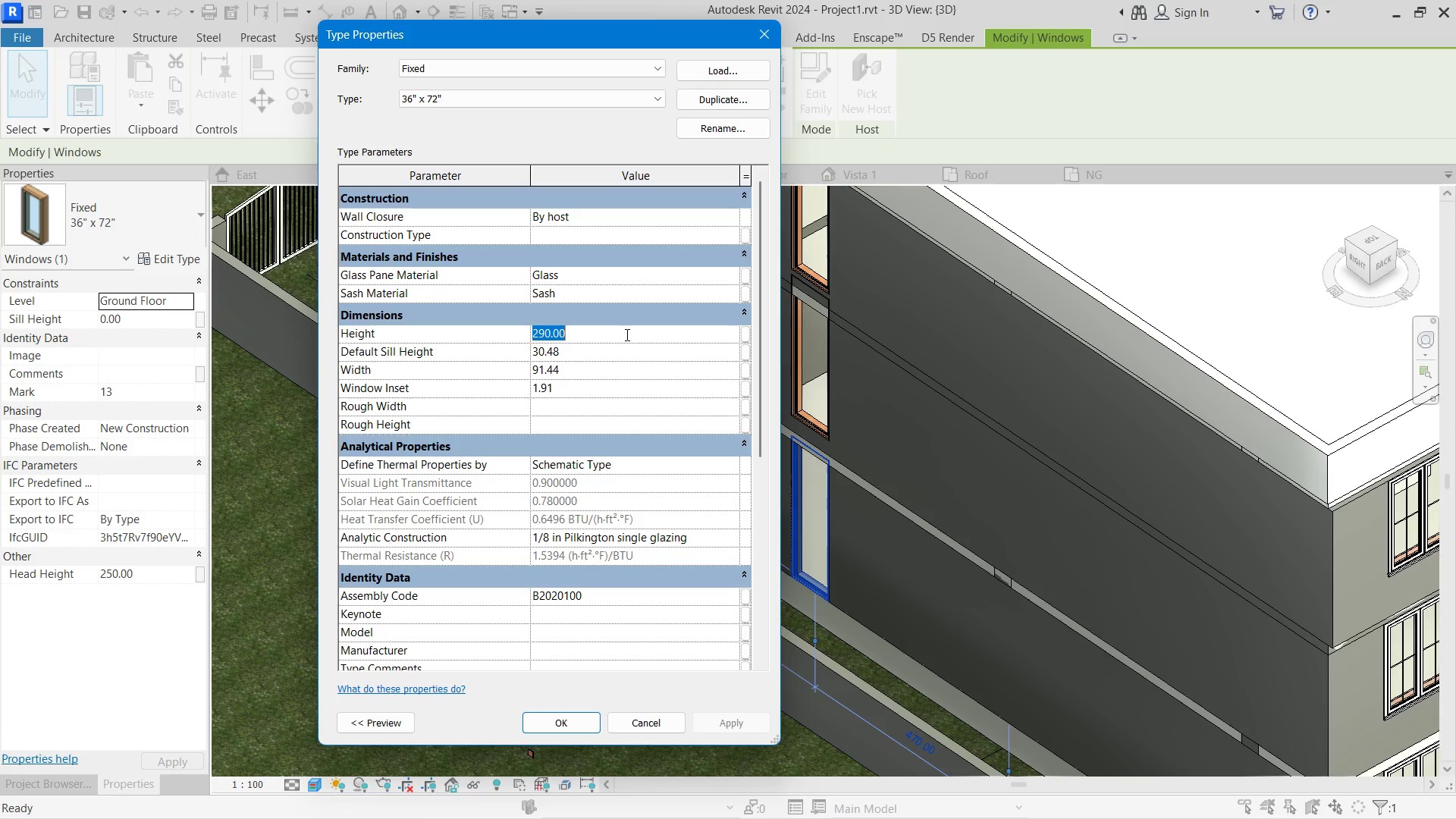 
key(Numpad2)
 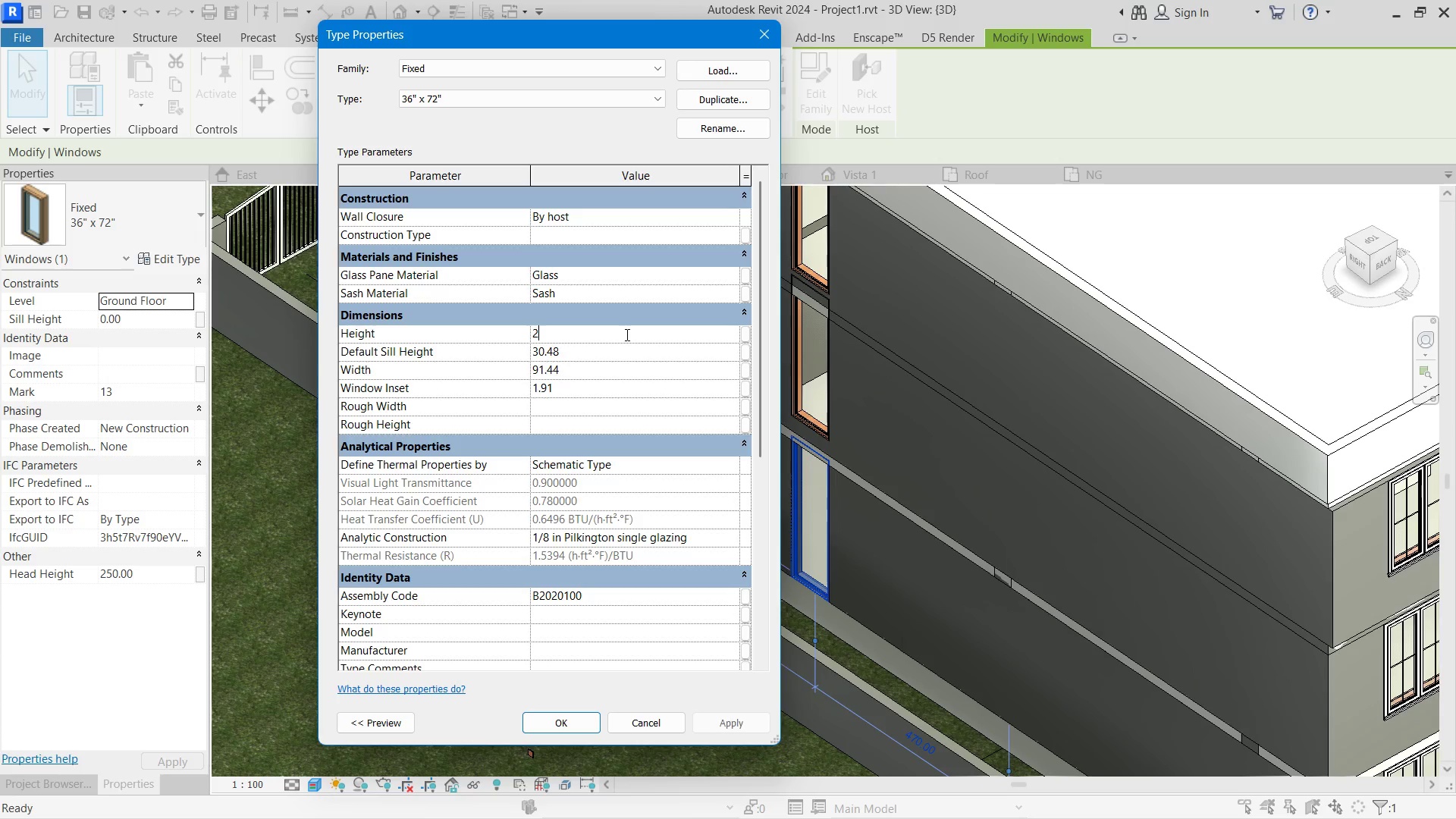 
key(Numpad8)
 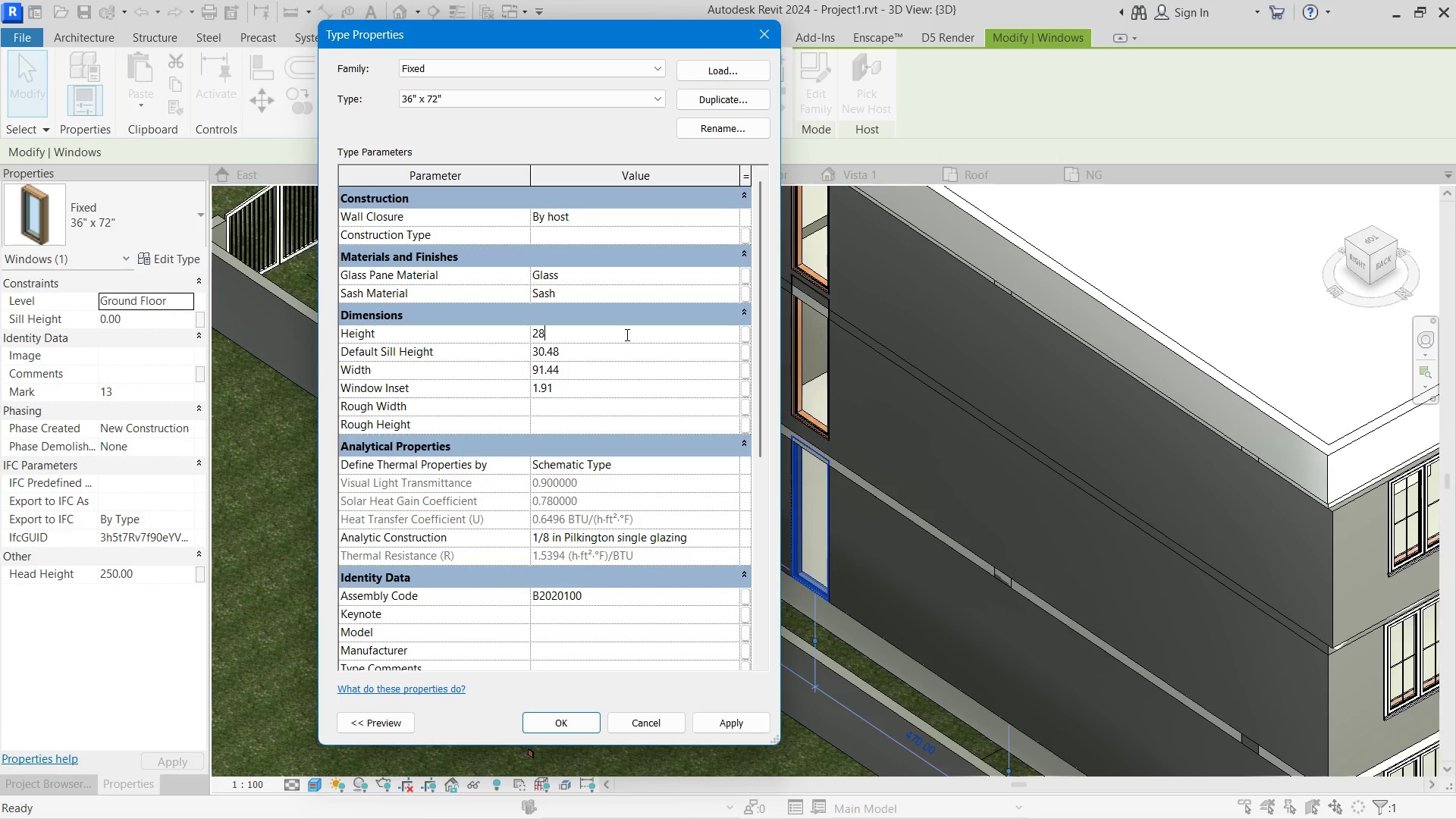 
key(Numpad0)
 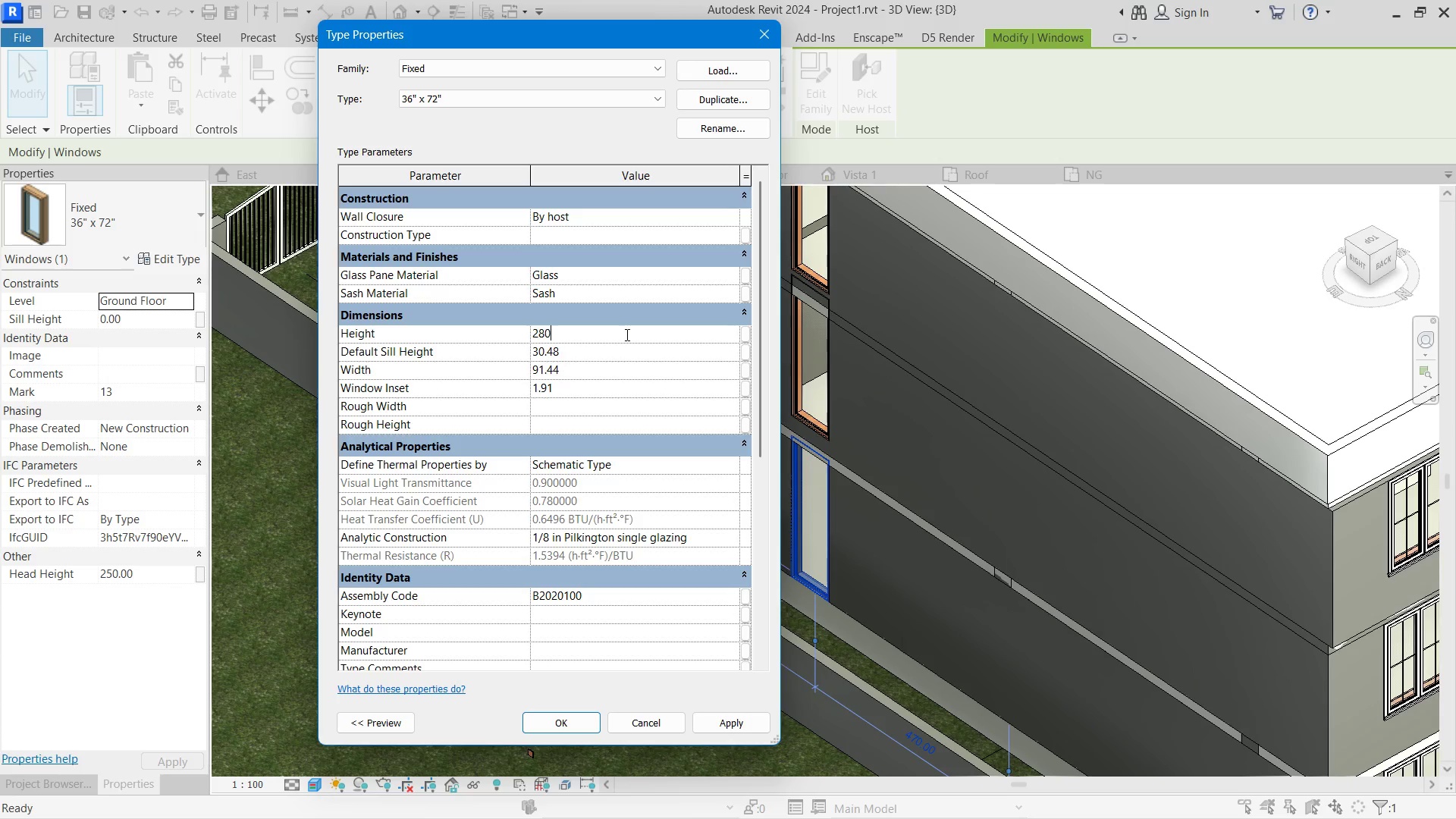 
key(NumpadEnter)
 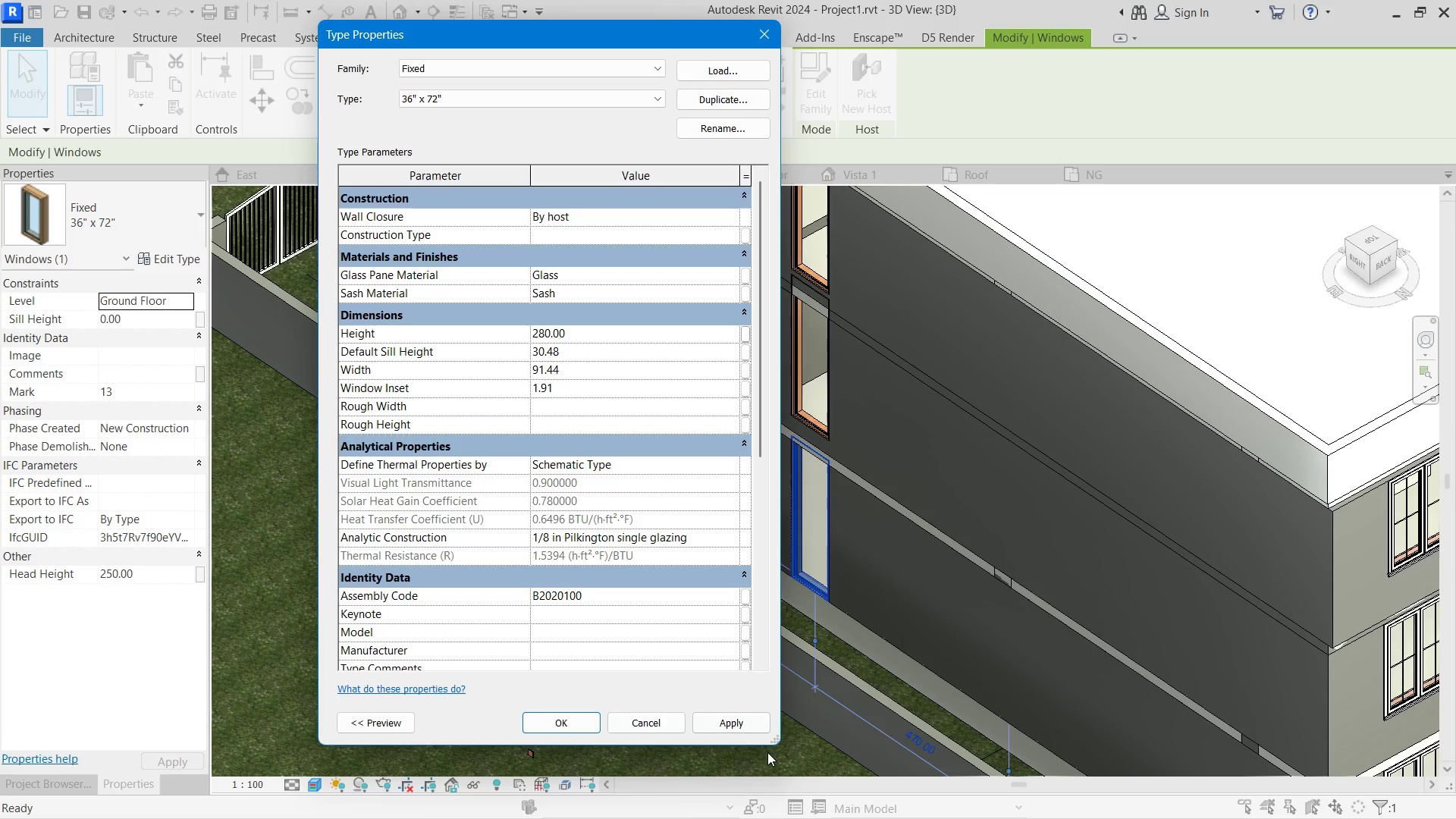 
left_click([742, 736])
 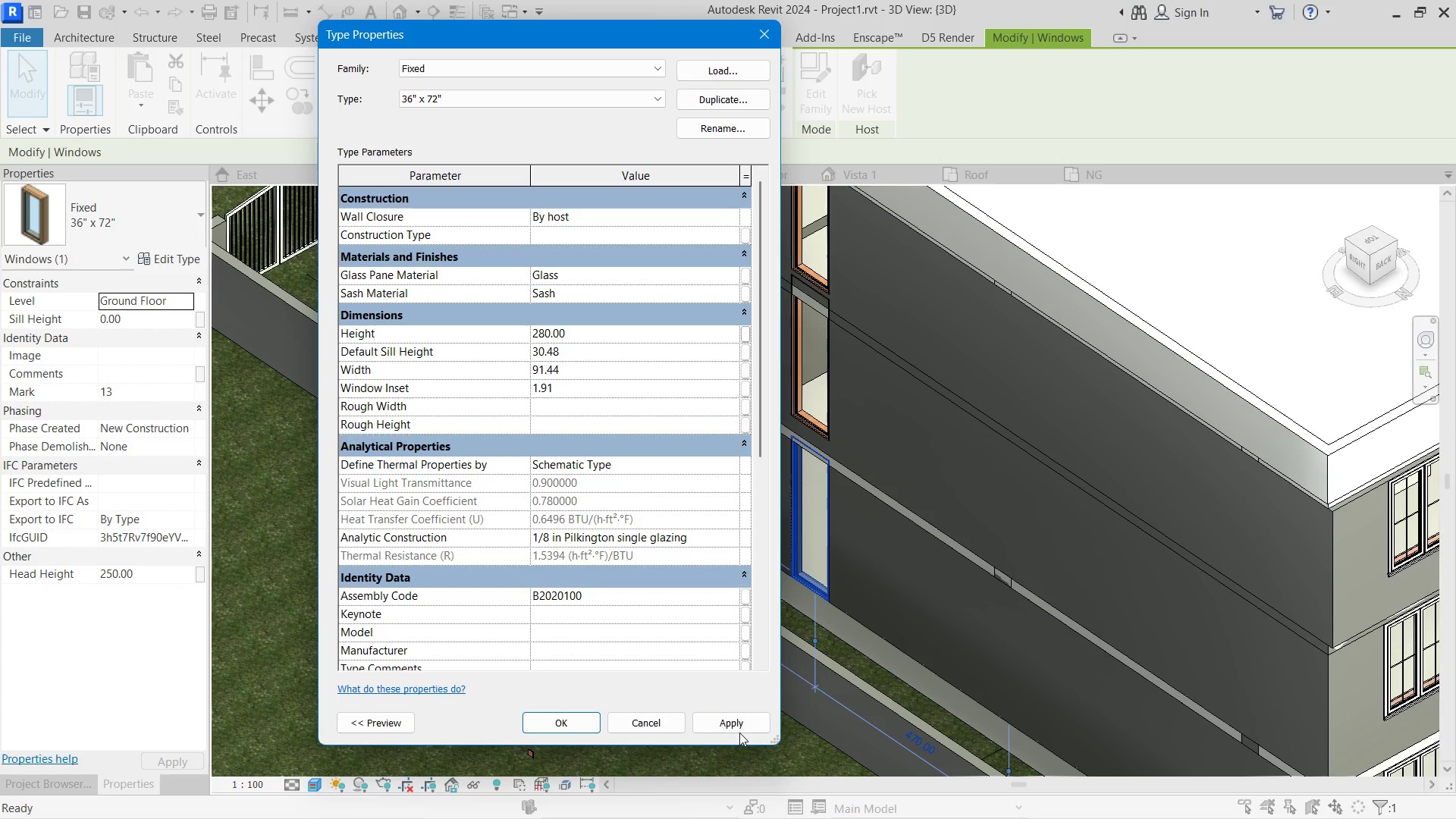 
left_click([739, 714])
 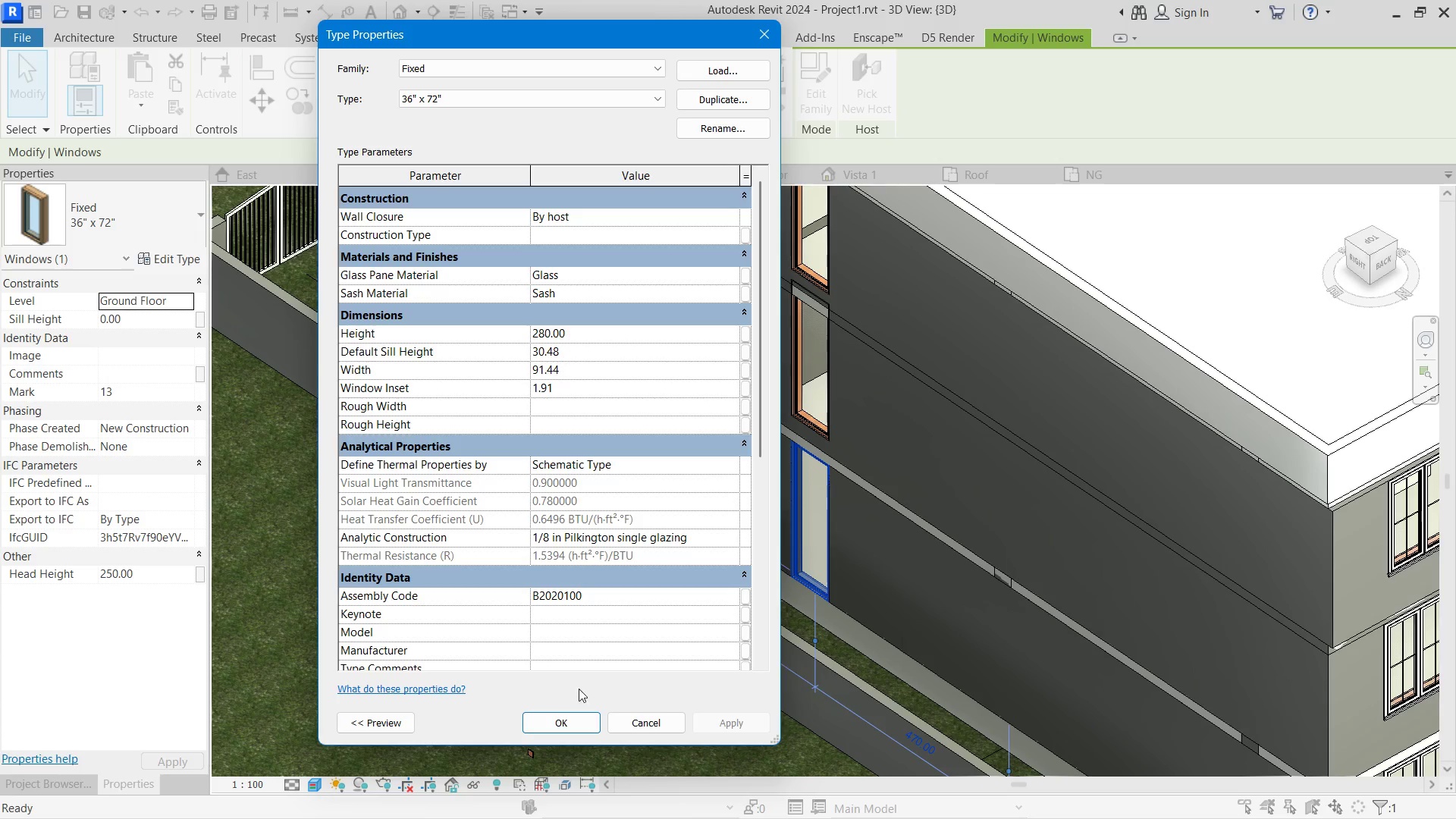 
left_click([571, 725])
 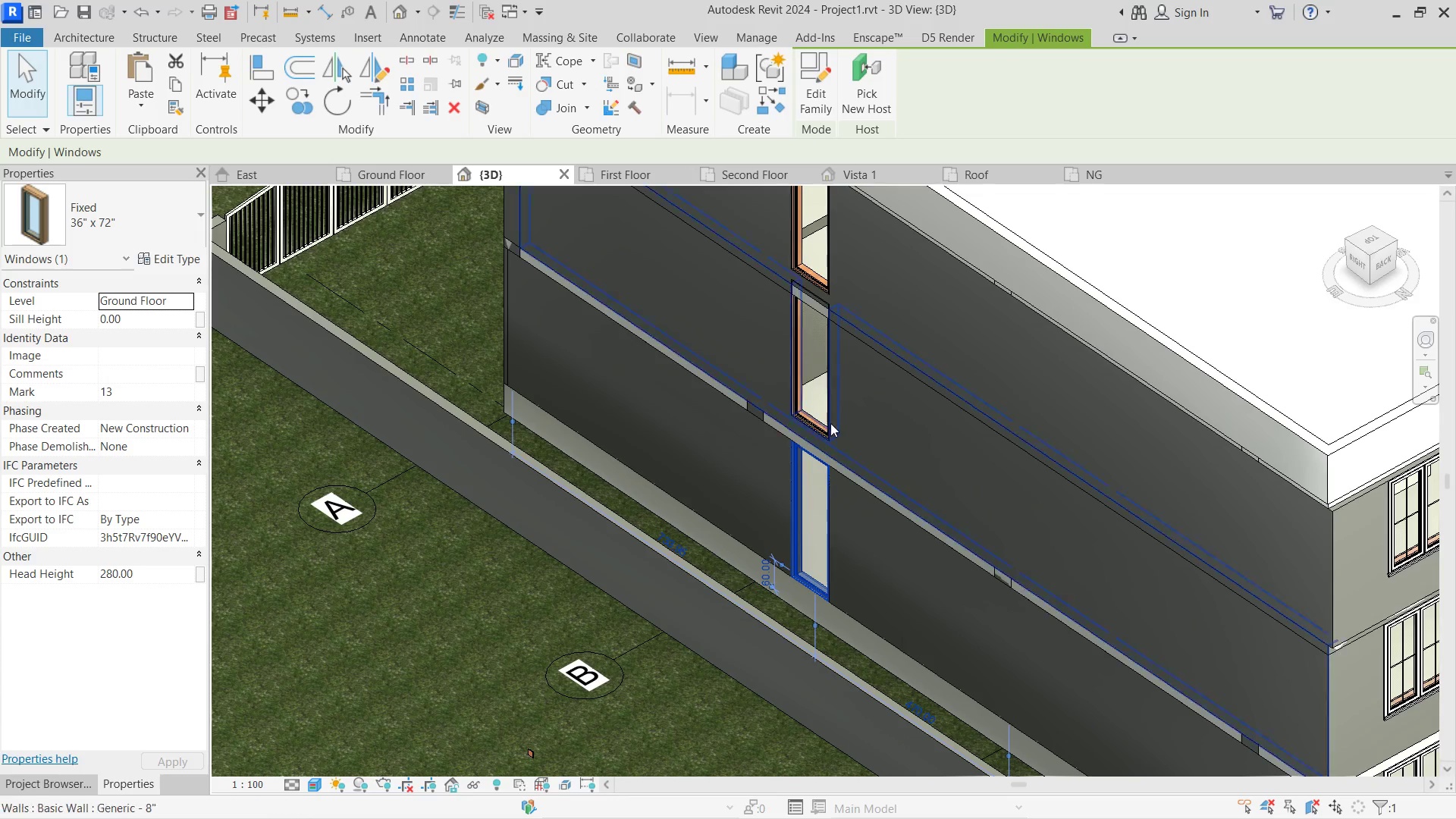 
left_click([824, 425])
 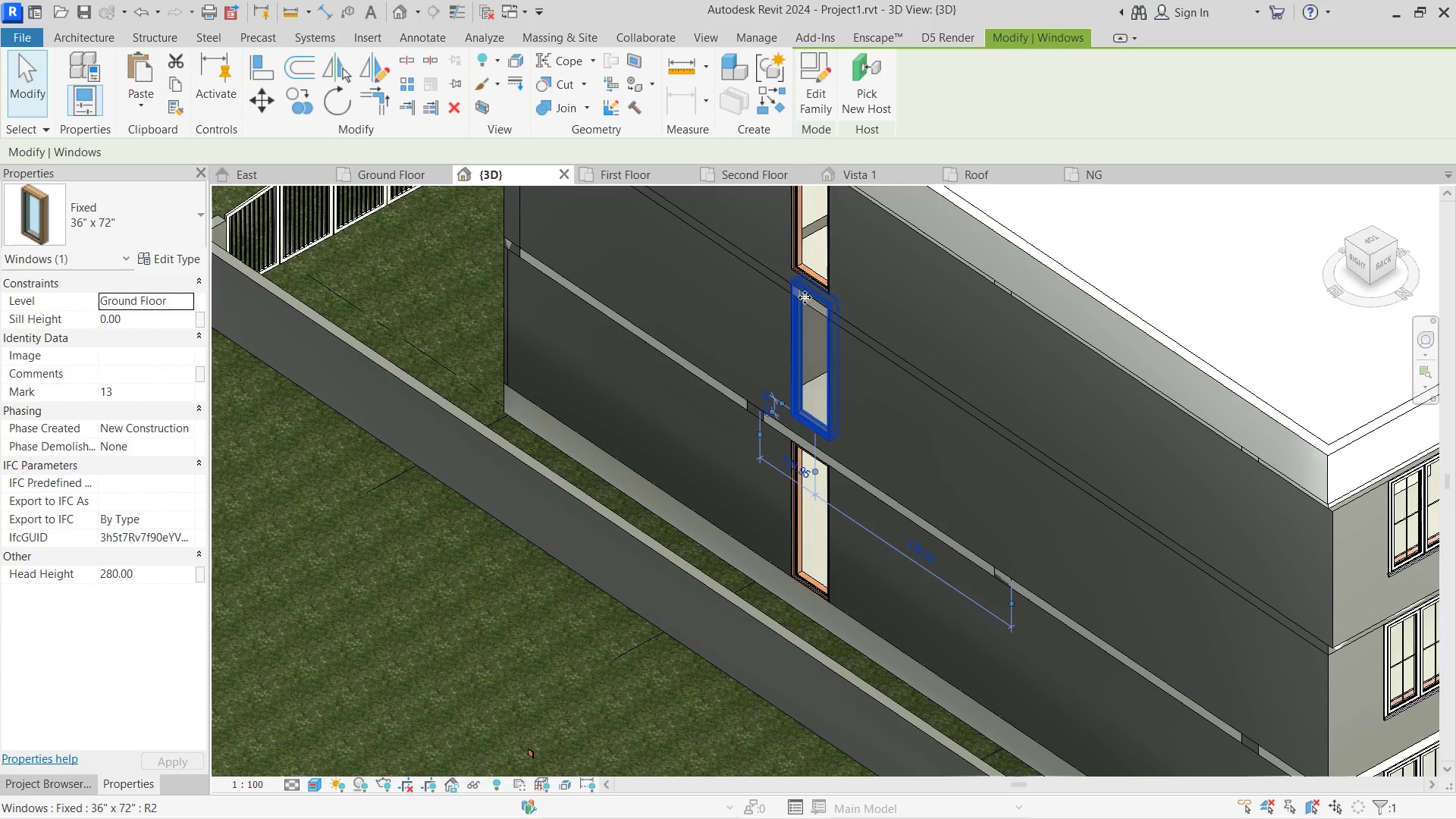 
hold_key(key=ControlLeft, duration=0.69)
left_click([794, 250])
 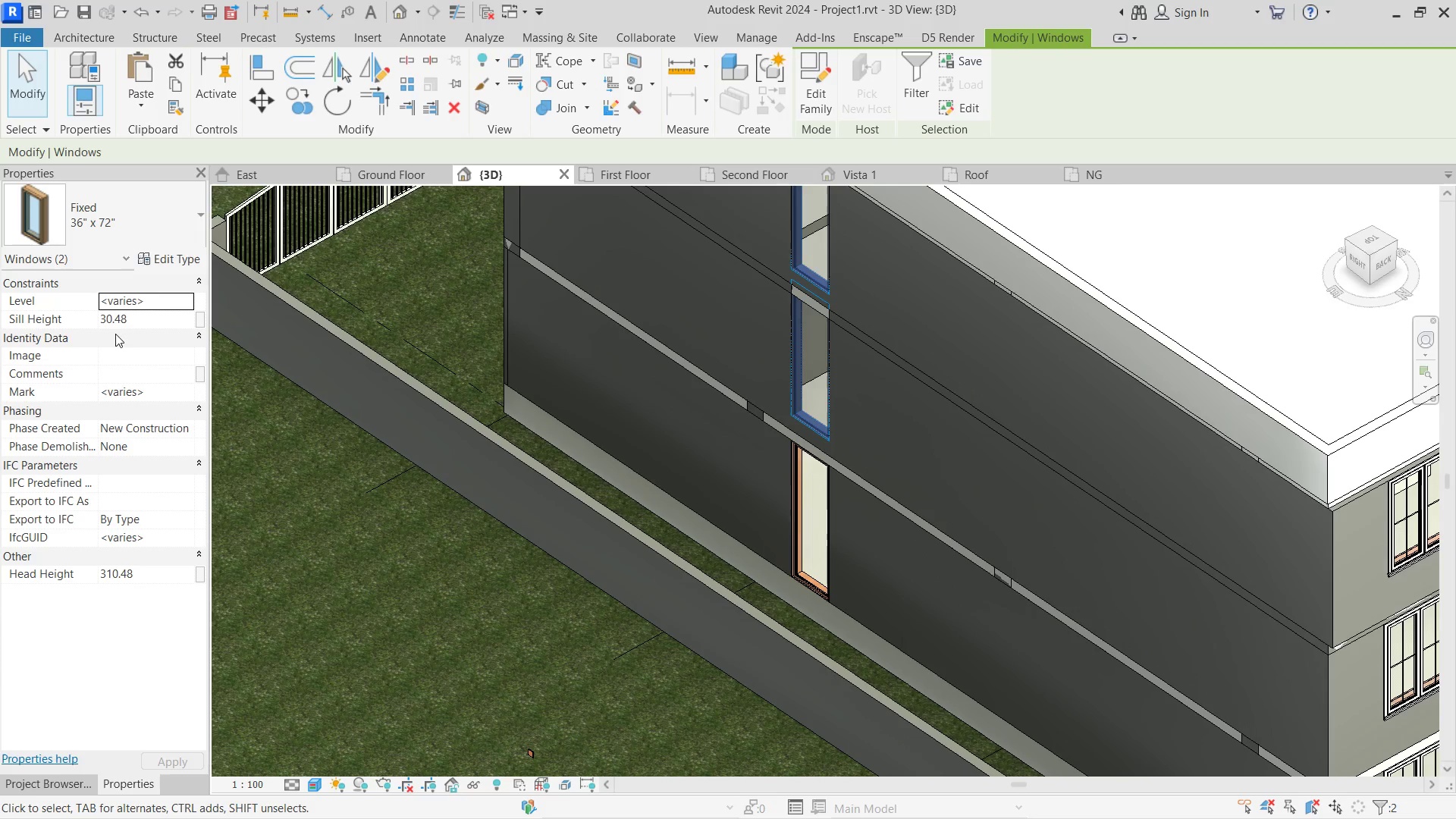 
left_click([131, 325])
 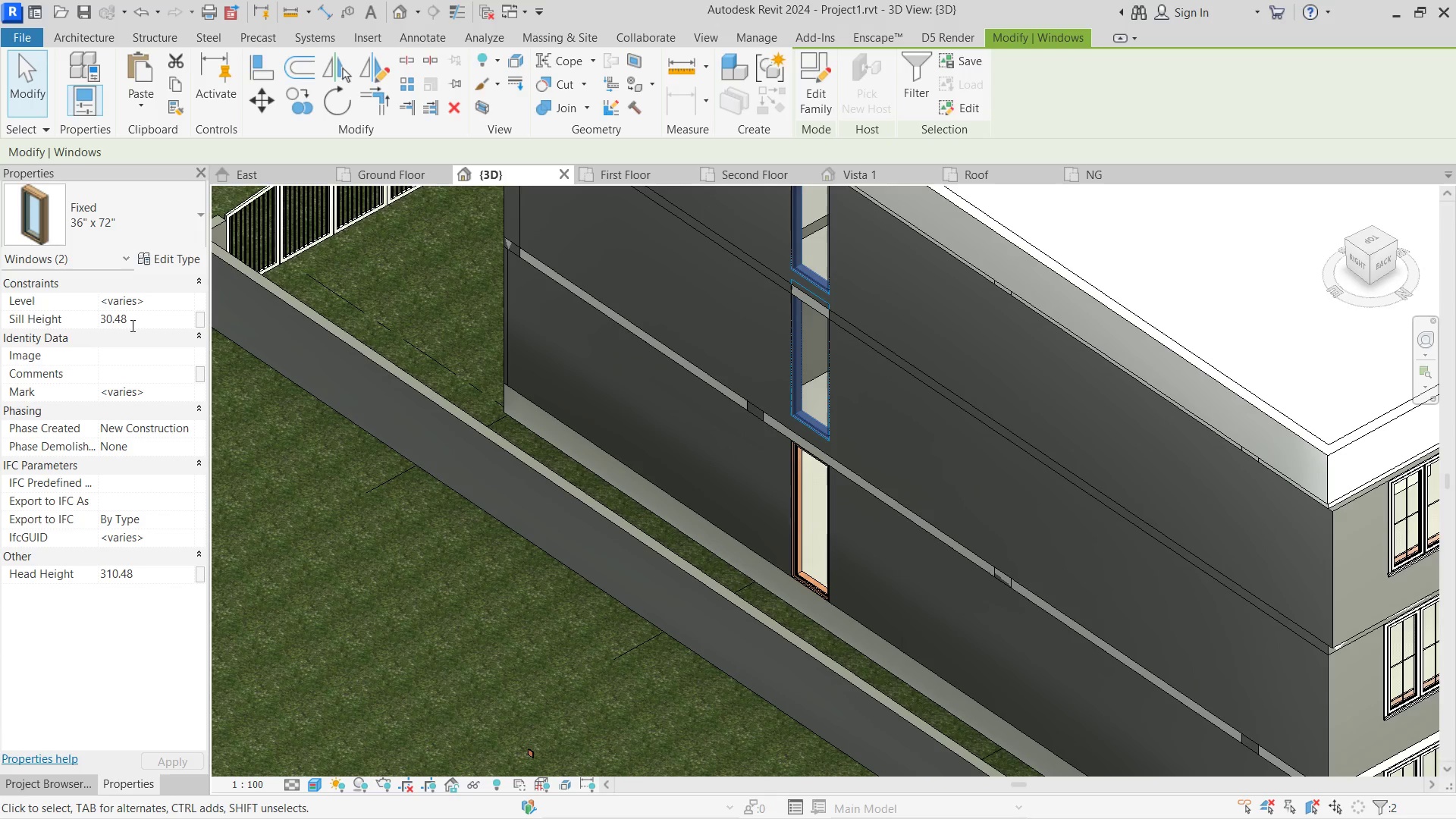 
hold_key(key=Backspace, duration=0.64)
 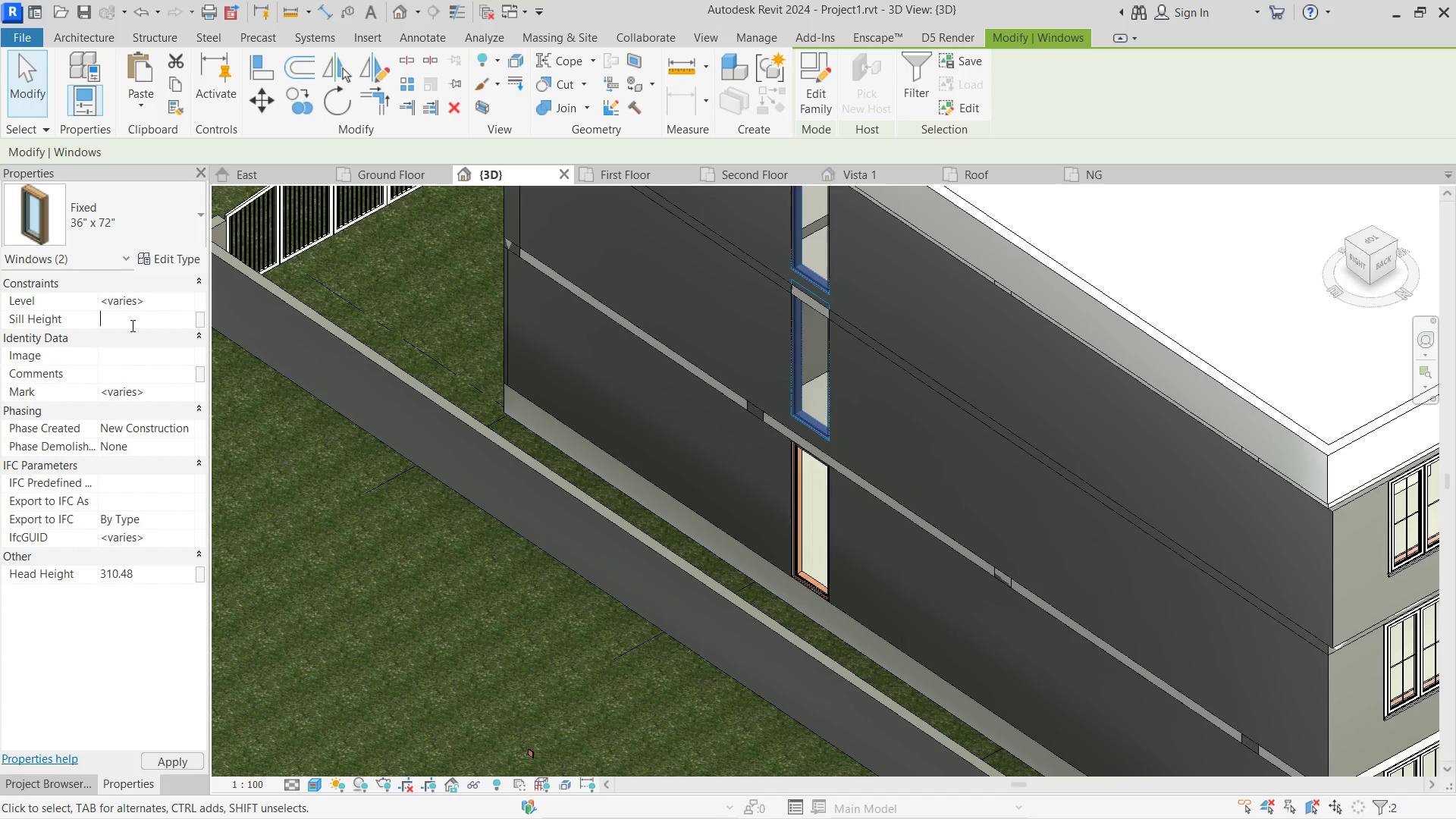 
key(Numpad0)
 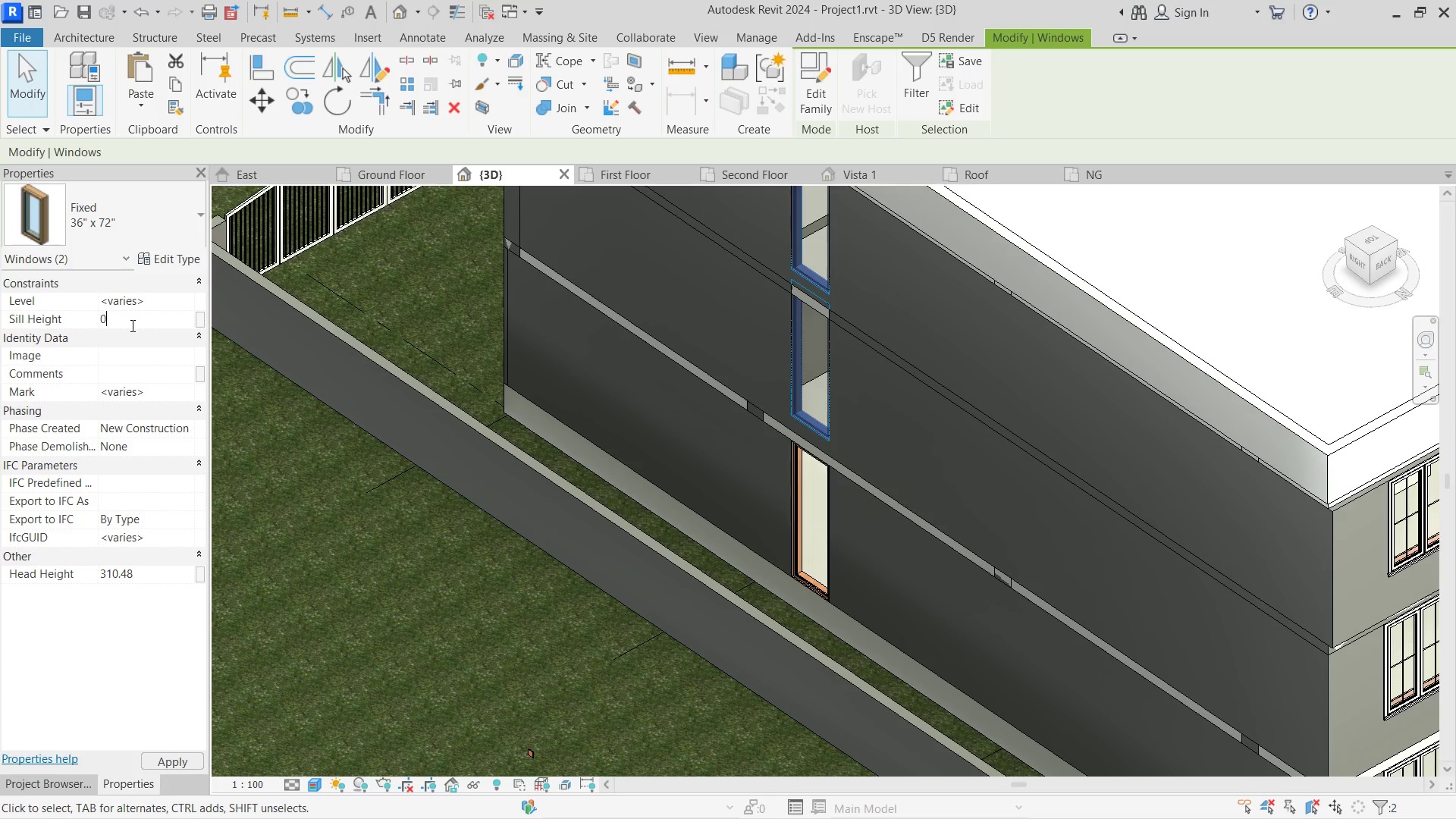 
key(NumpadEnter)
 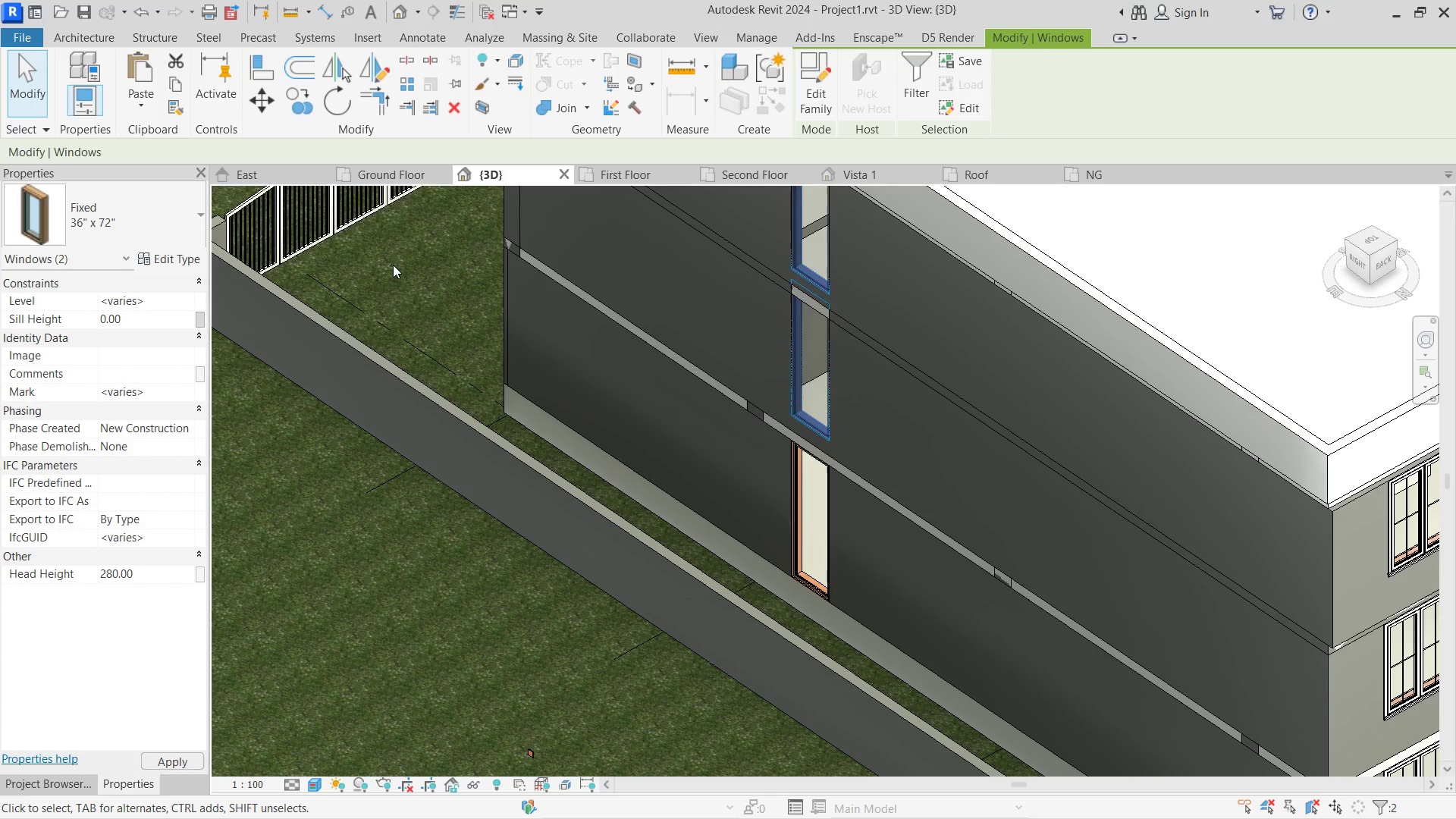 
key(NumpadDecimal)
 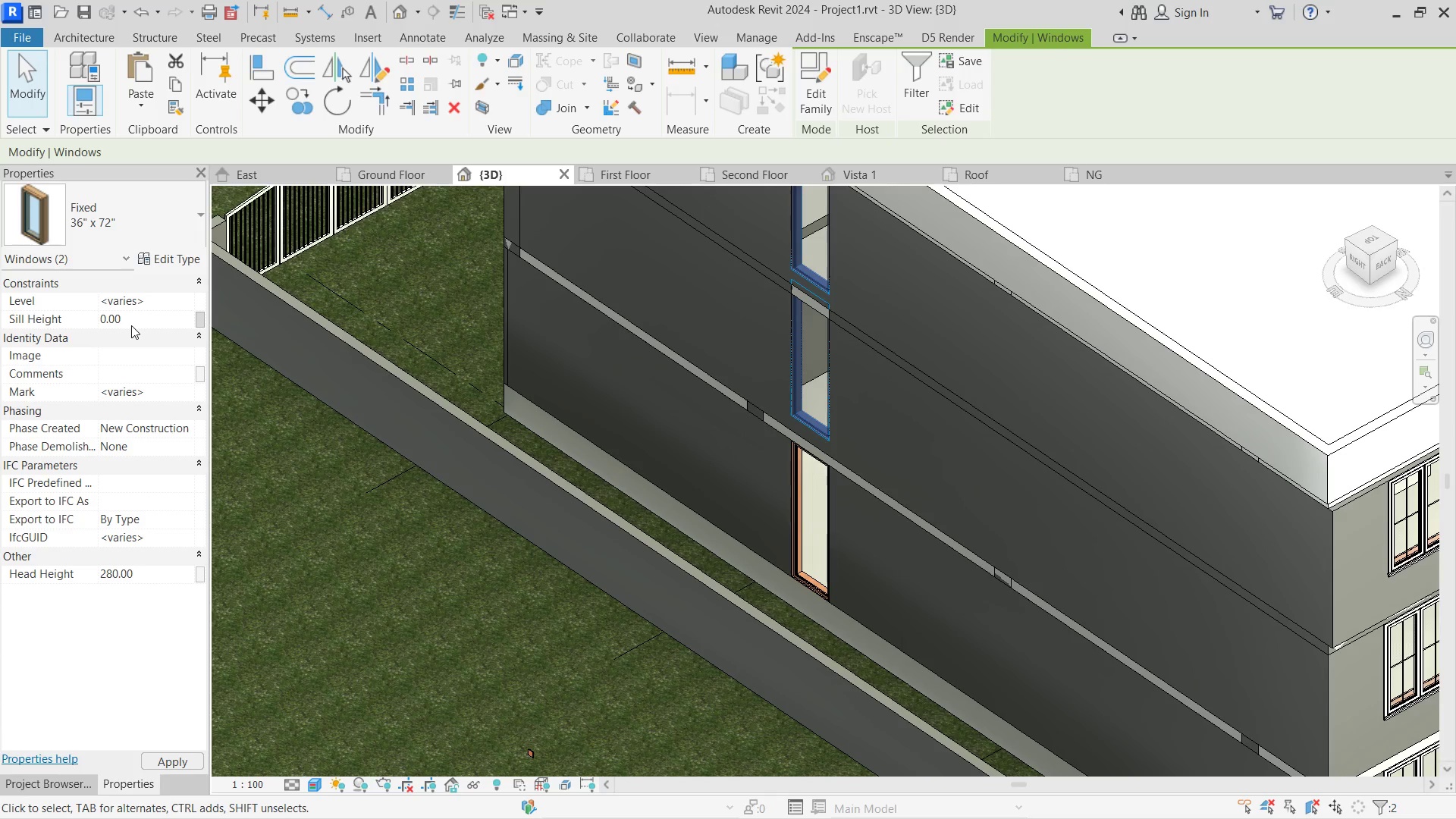 
left_click([394, 263])
 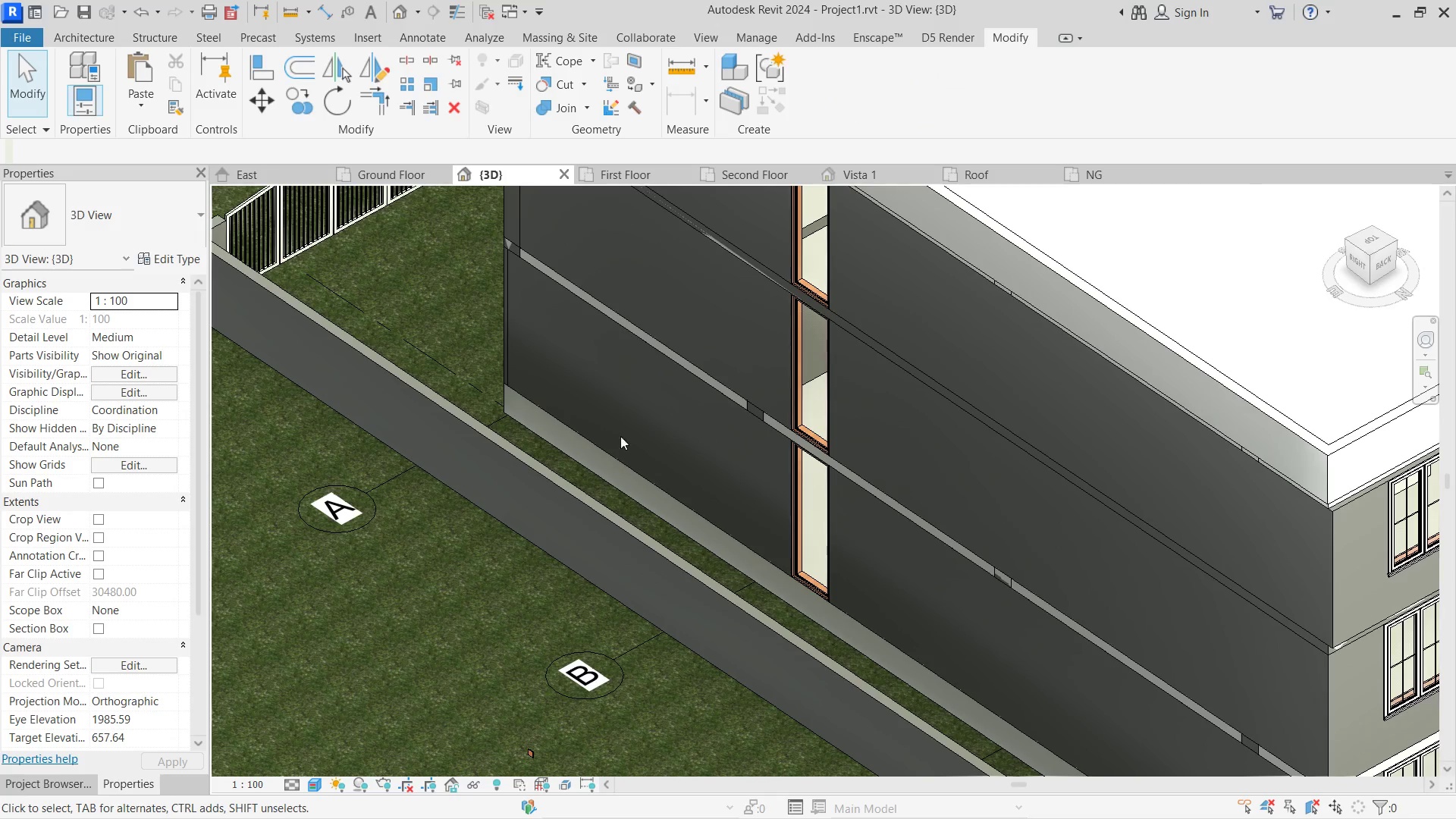 
hold_key(key=ShiftLeft, duration=0.67)
 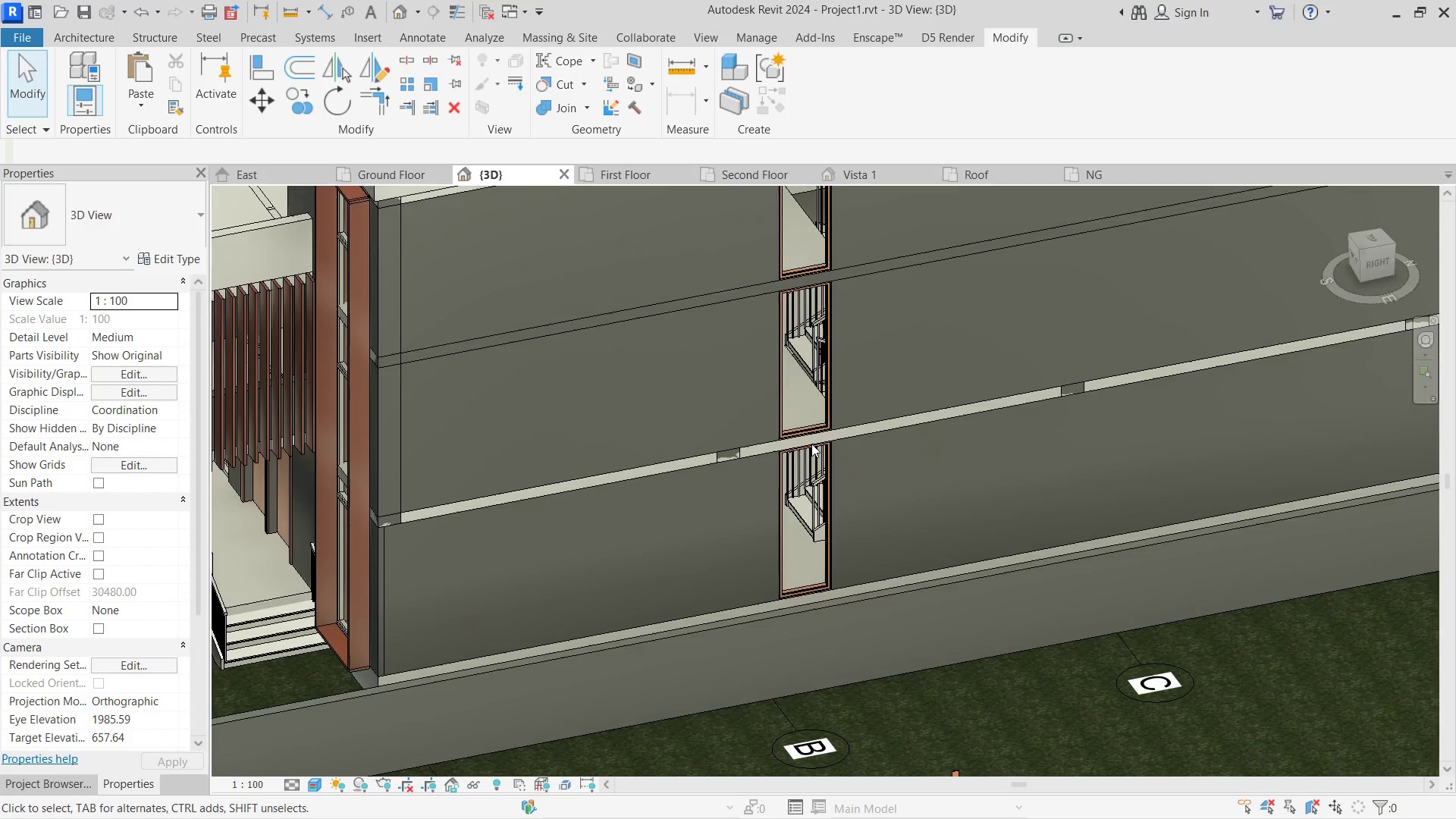 
hold_key(key=ShiftLeft, duration=1.84)
 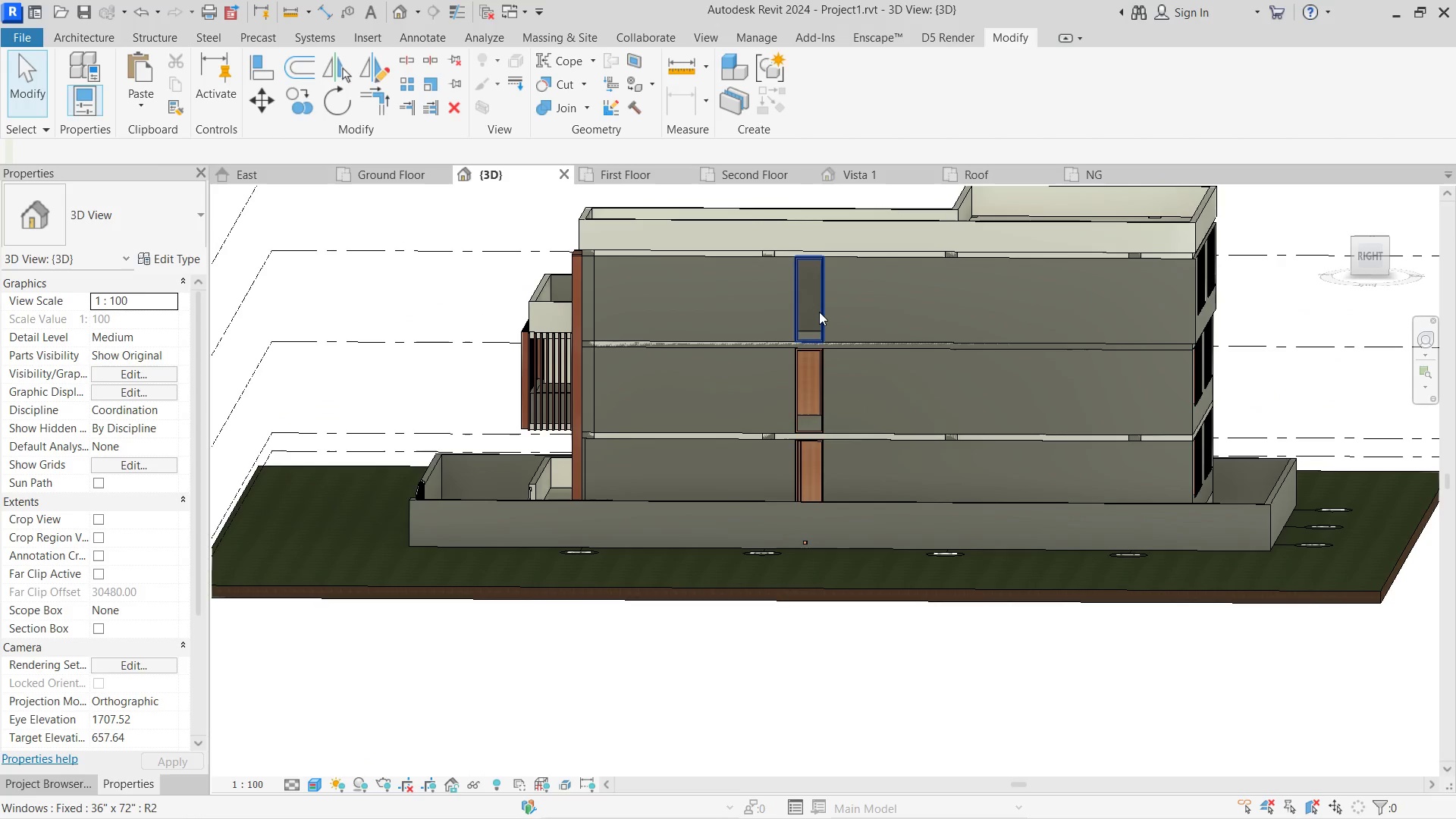 
scroll: coordinate [811, 444], scroll_direction: down, amount: 4.0
 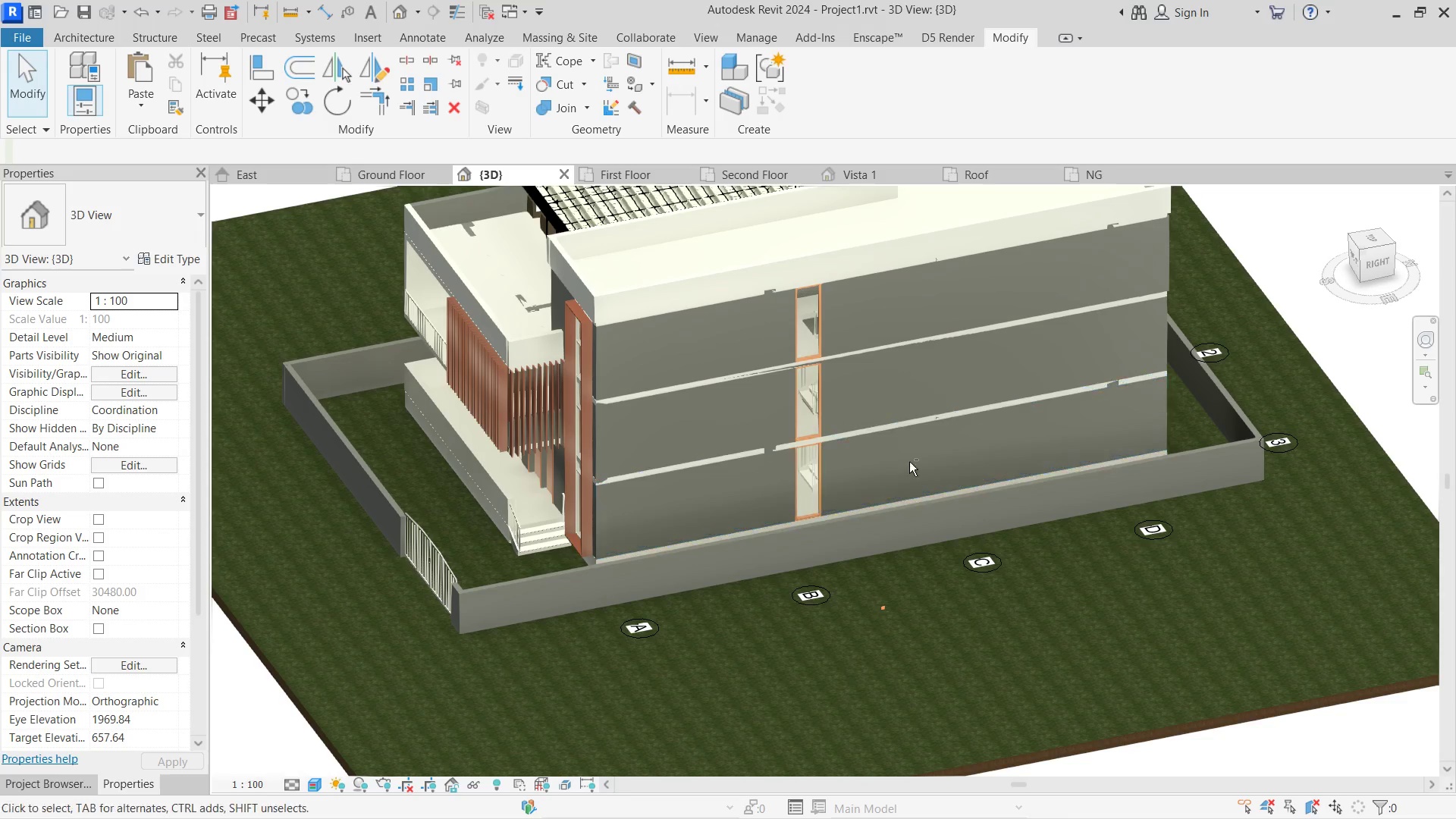 
left_click([819, 312])
 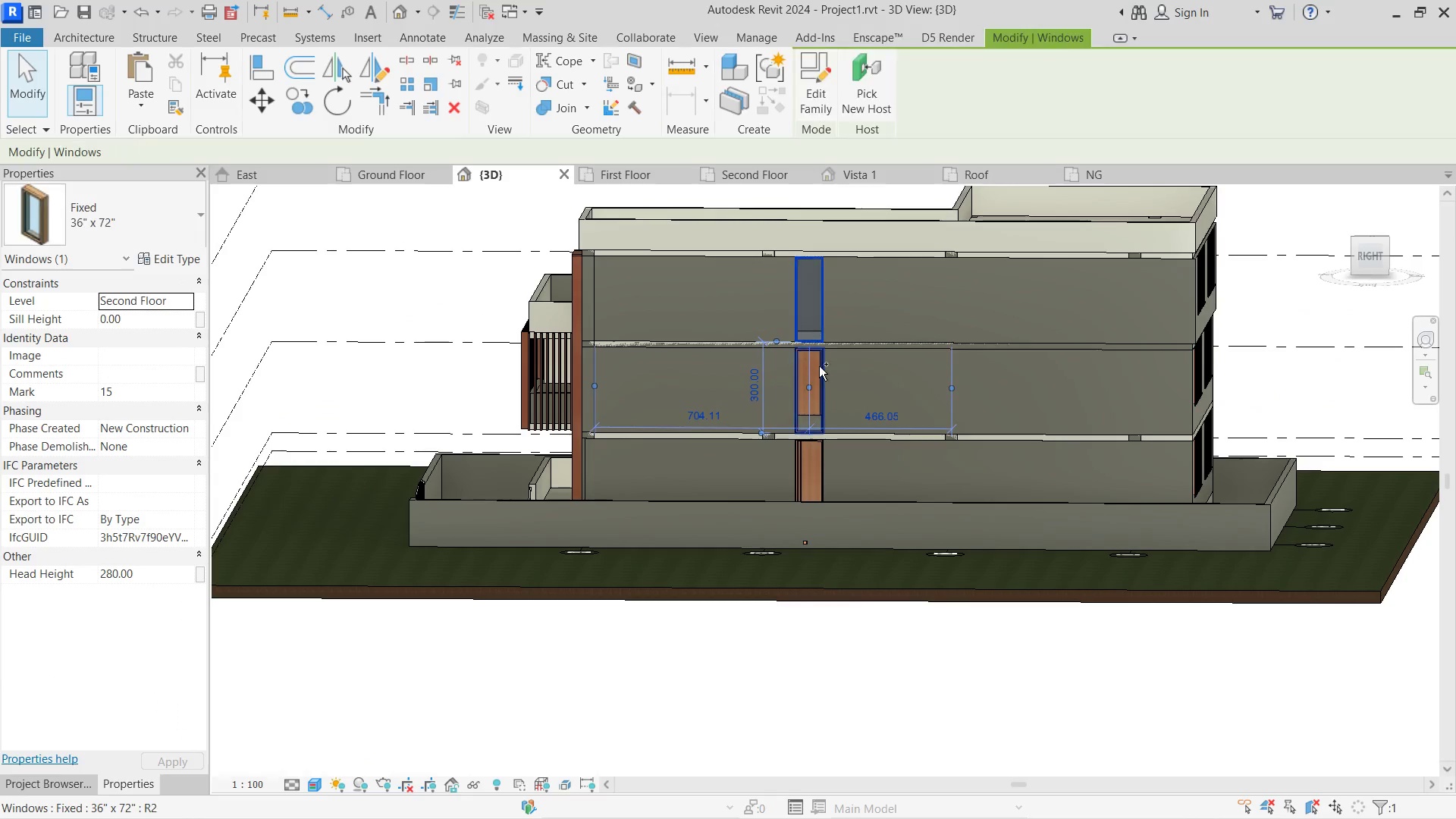 
hold_key(key=ControlLeft, duration=1.38)
left_click([817, 389])
 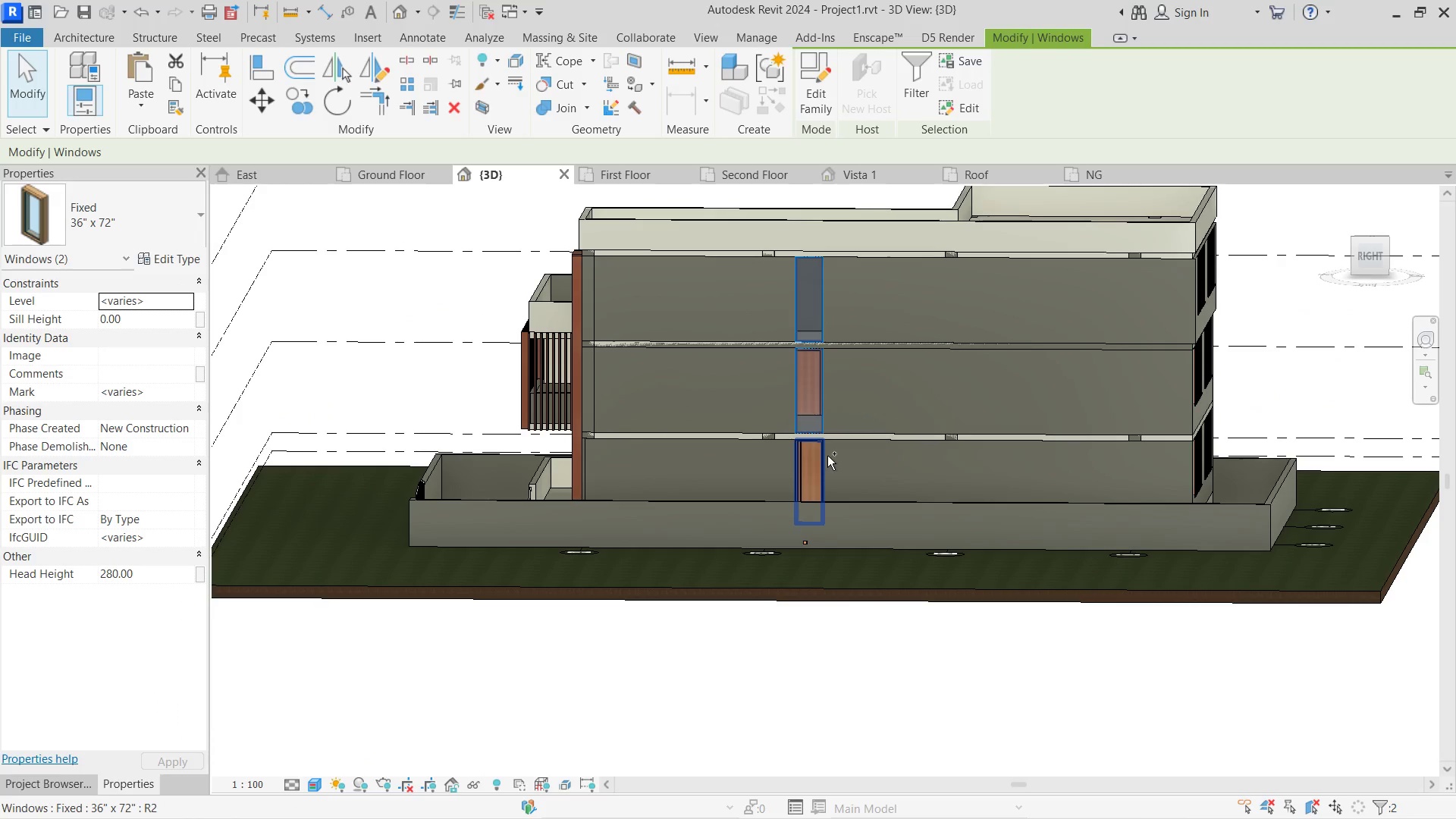 
left_click([827, 456])
 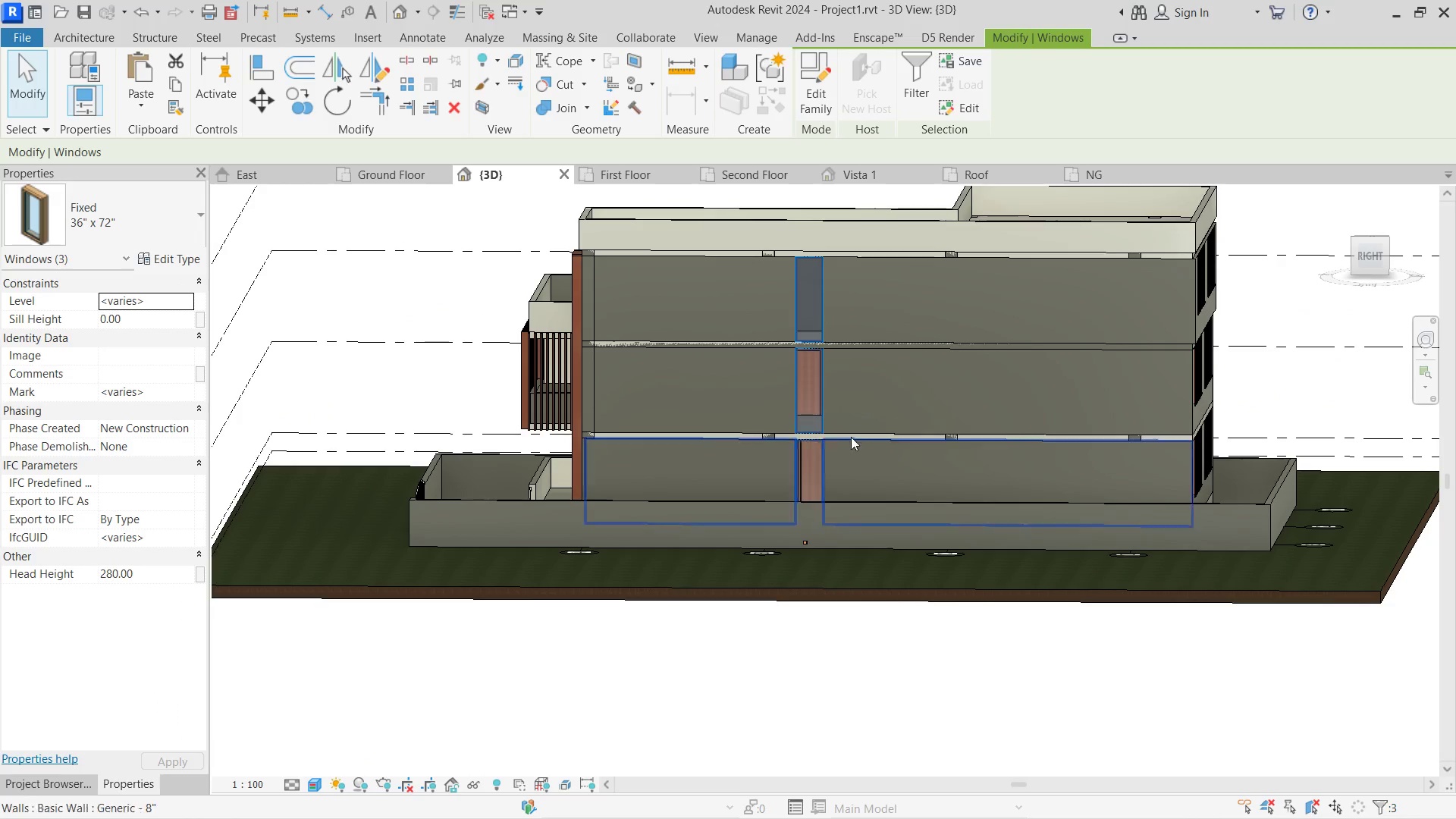 
hold_key(key=ShiftLeft, duration=0.81)
 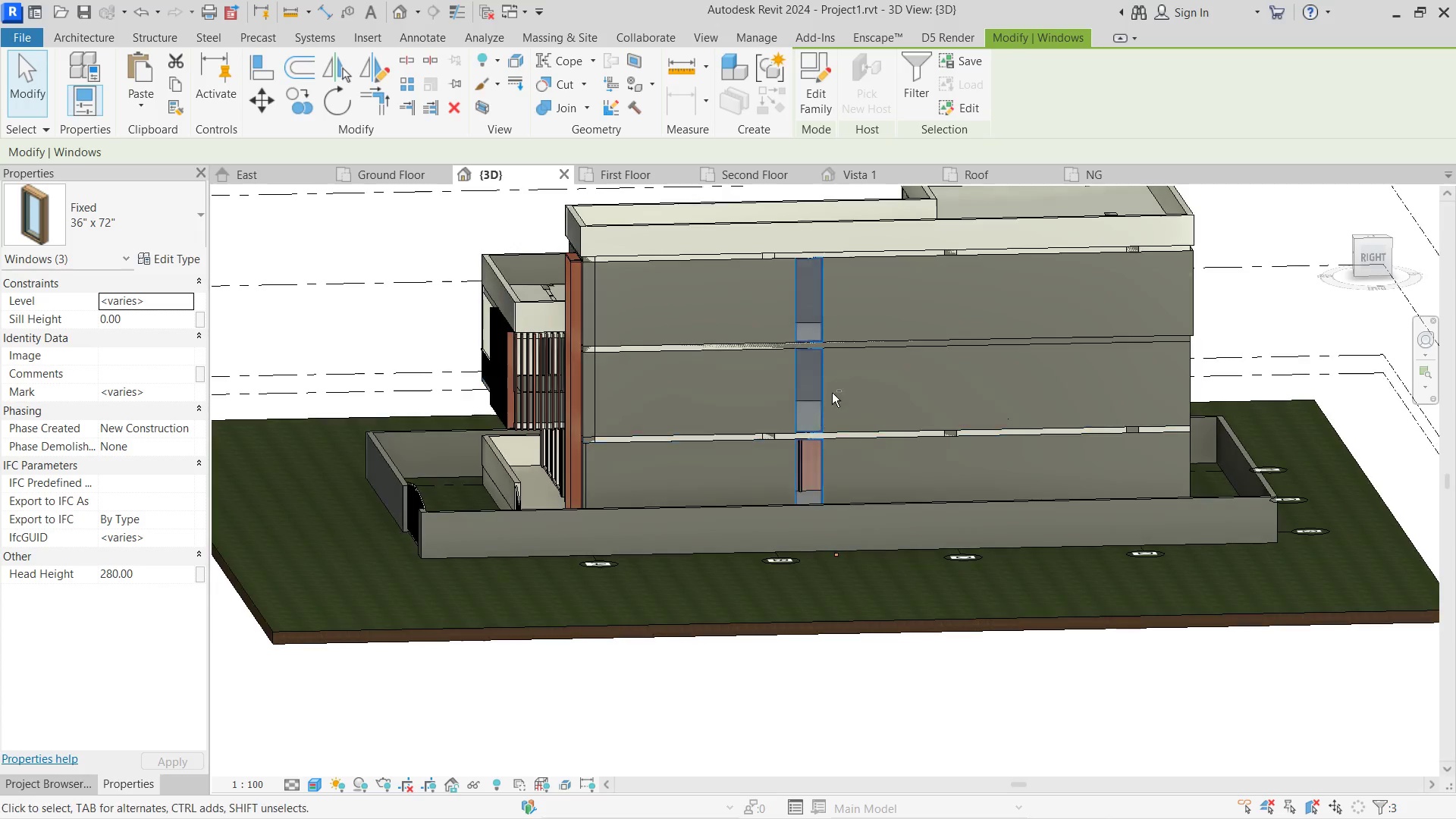 
scroll: coordinate [832, 383], scroll_direction: up, amount: 5.0
 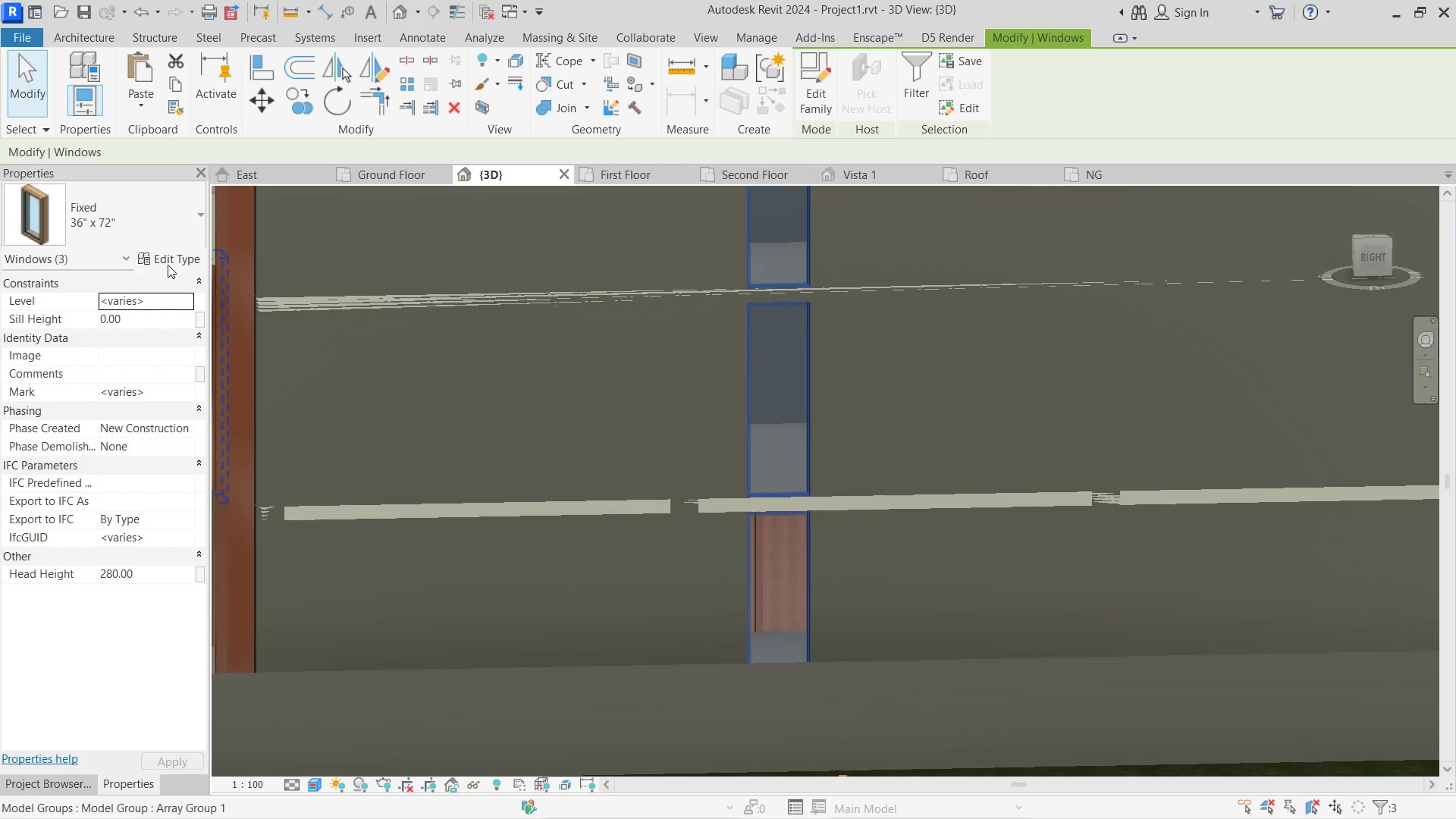 
left_click([168, 265])
 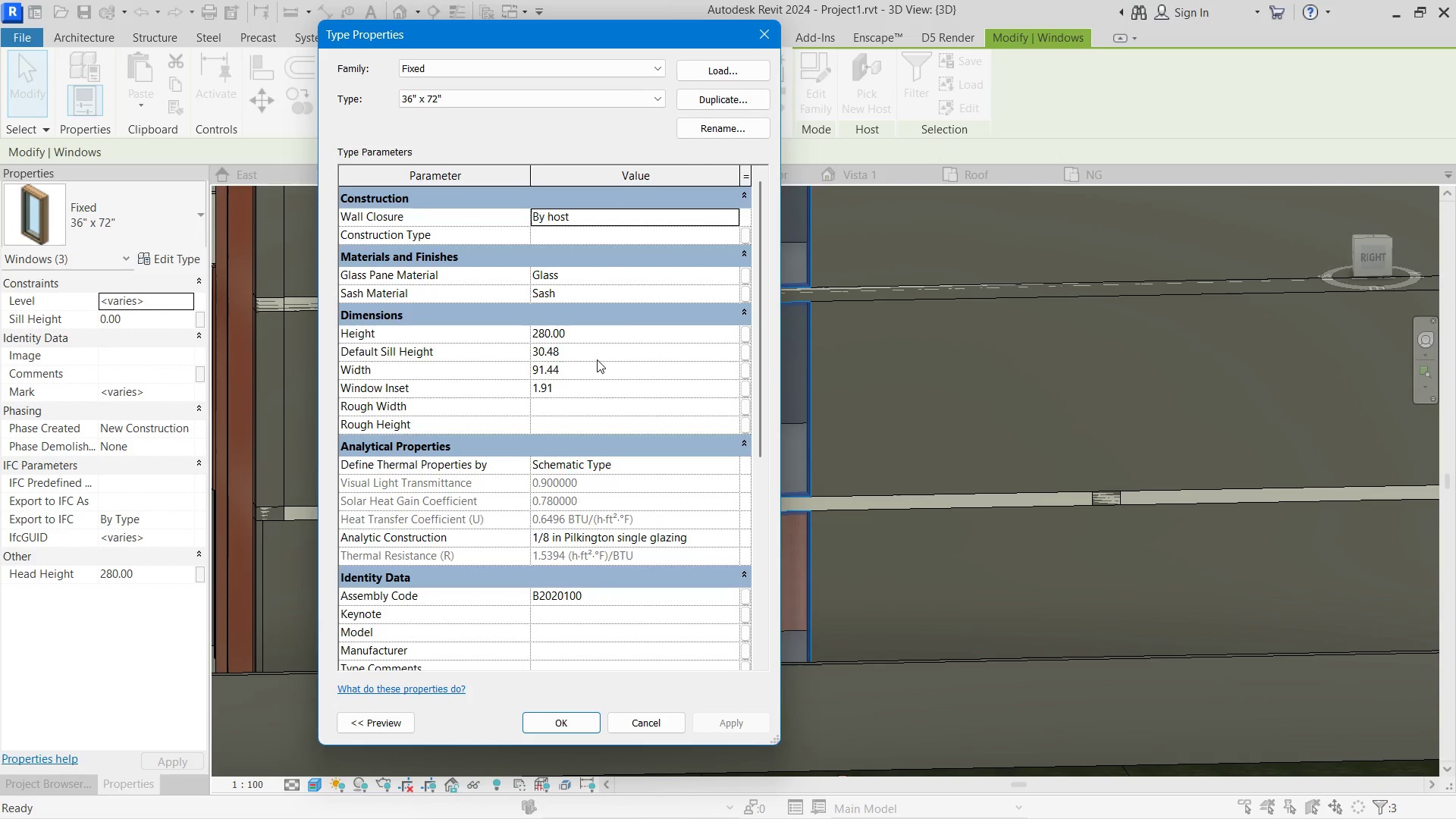 
left_click([593, 375])
 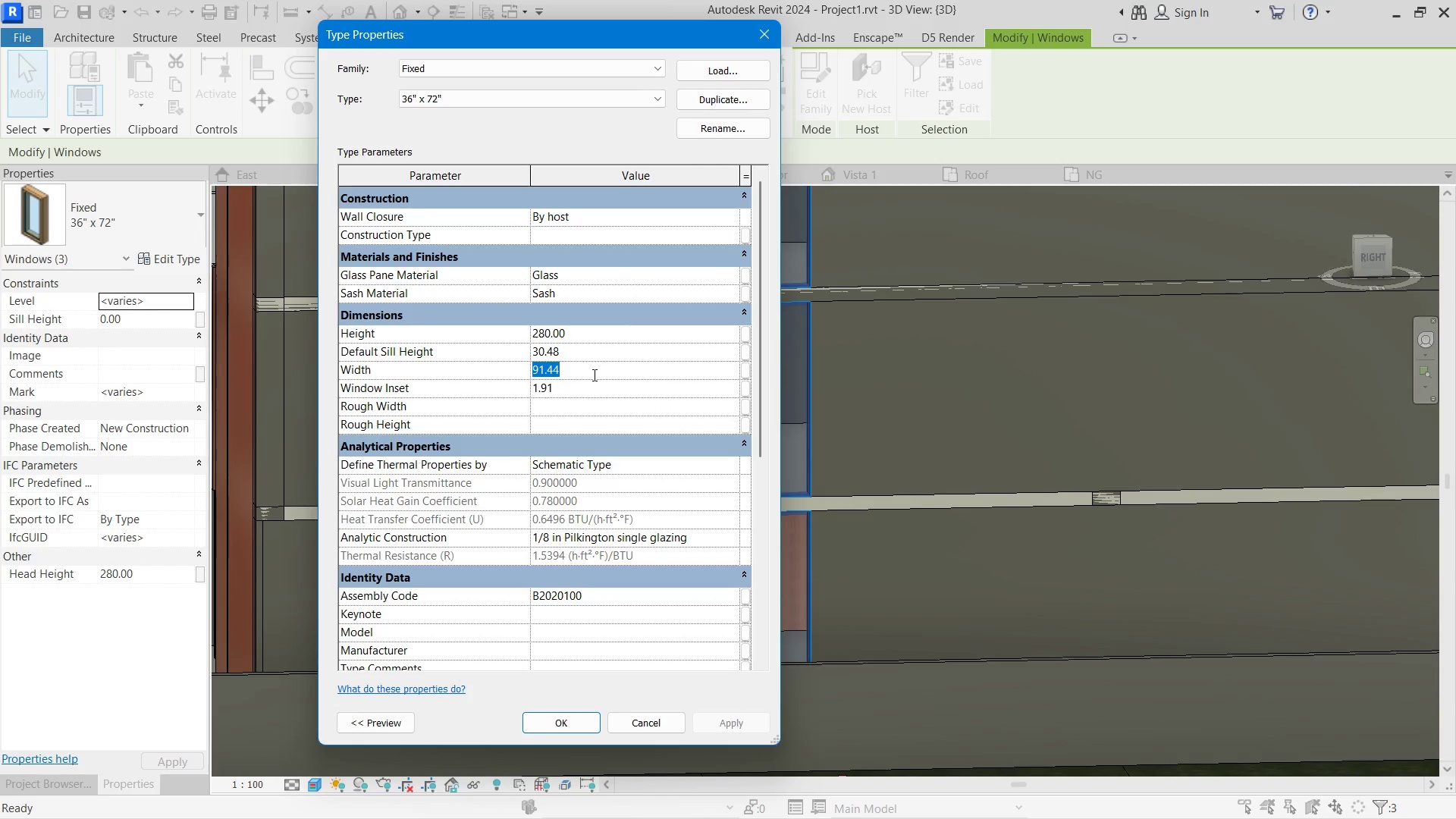 
key(Numpad6)
 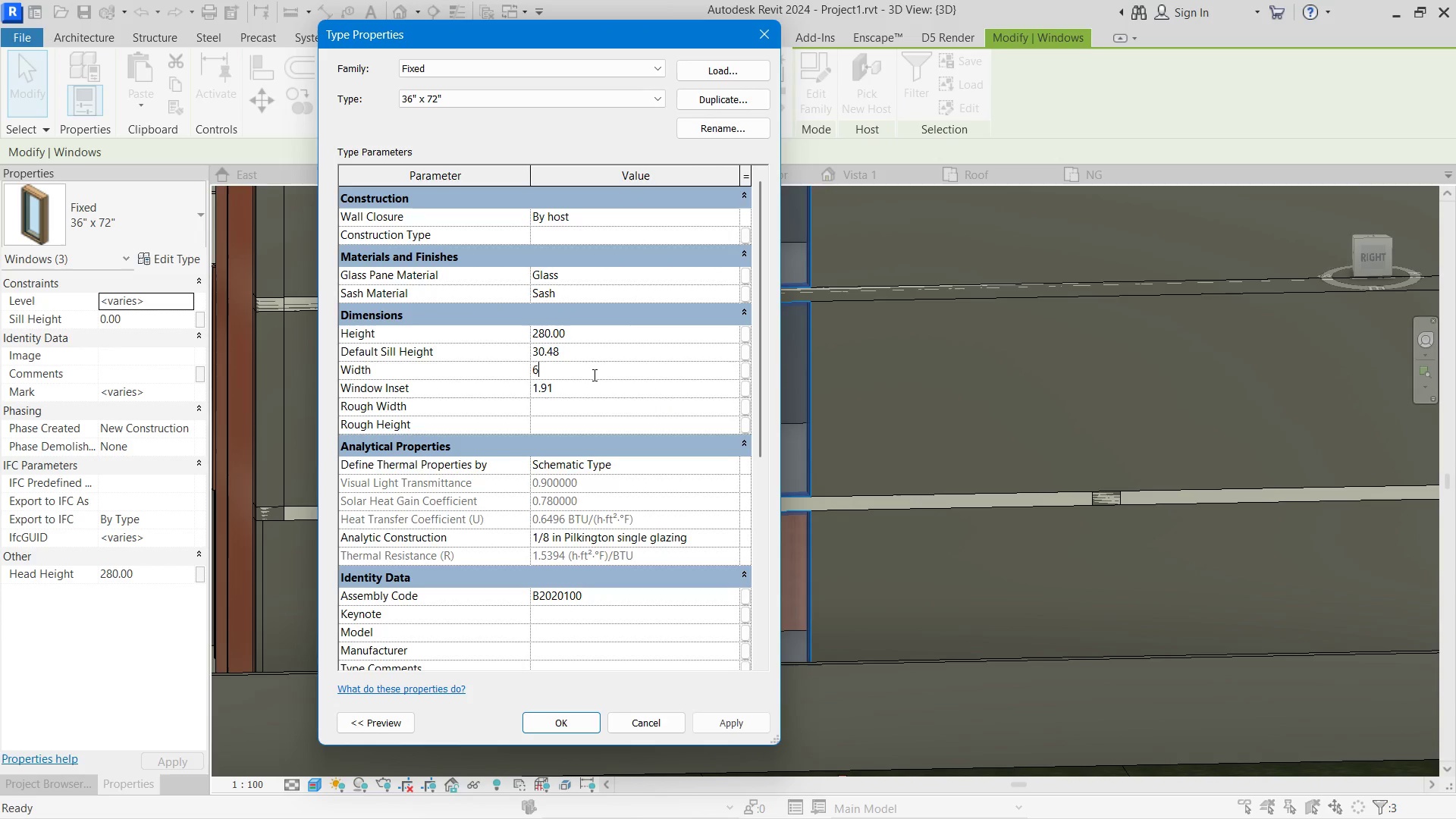 
key(Numpad0)
 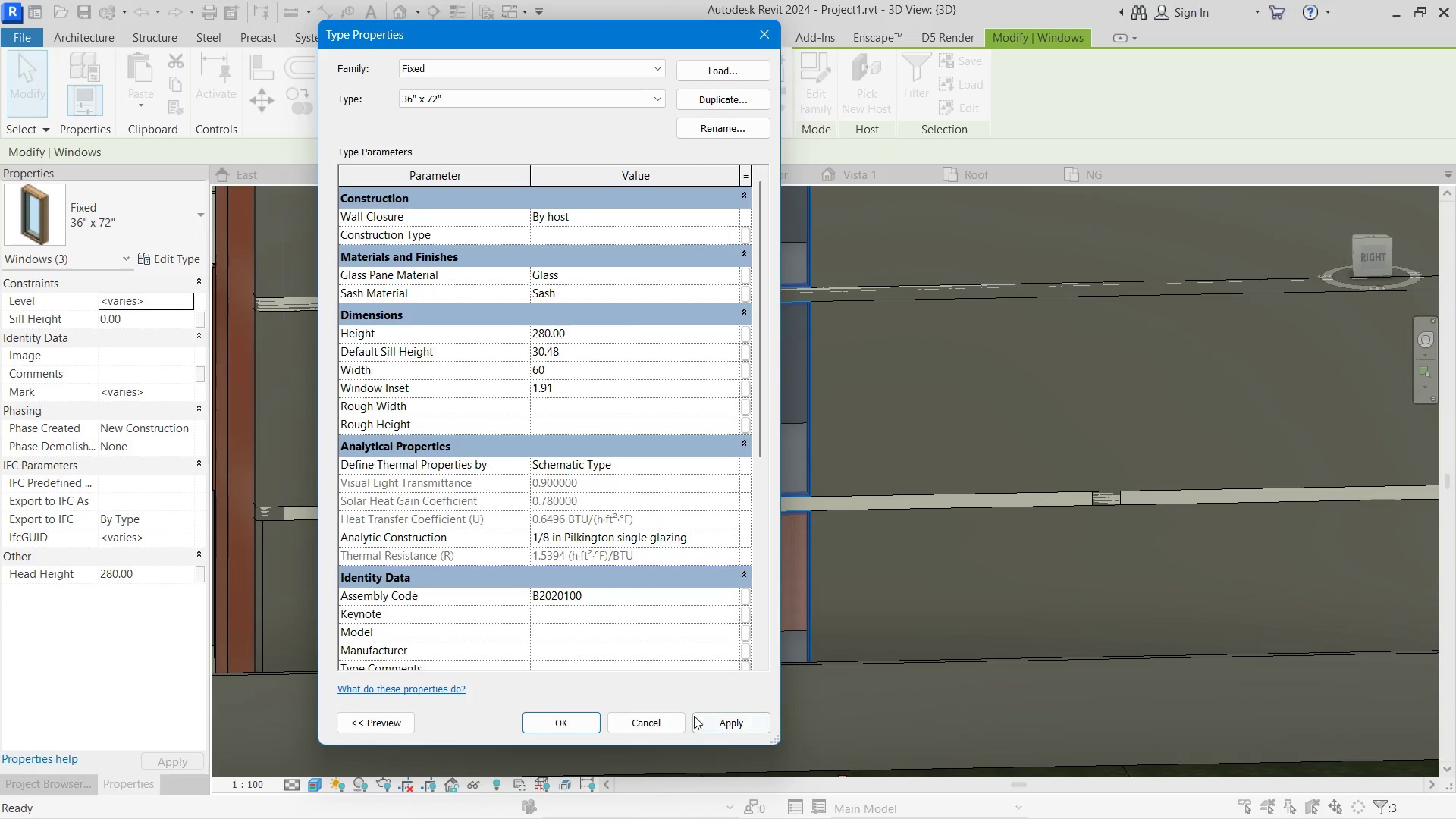 
left_click([721, 713])
 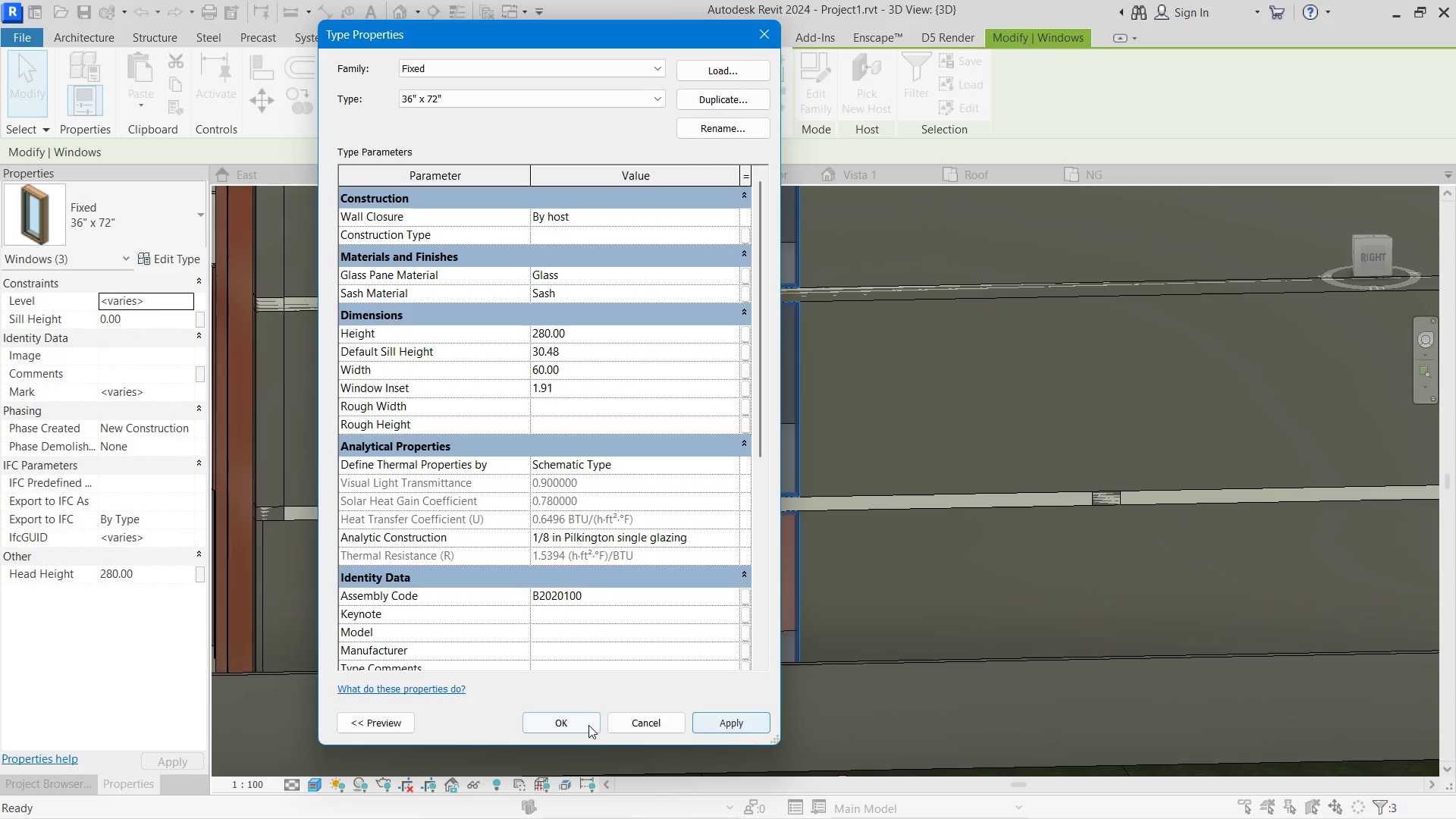 
left_click([588, 725])
 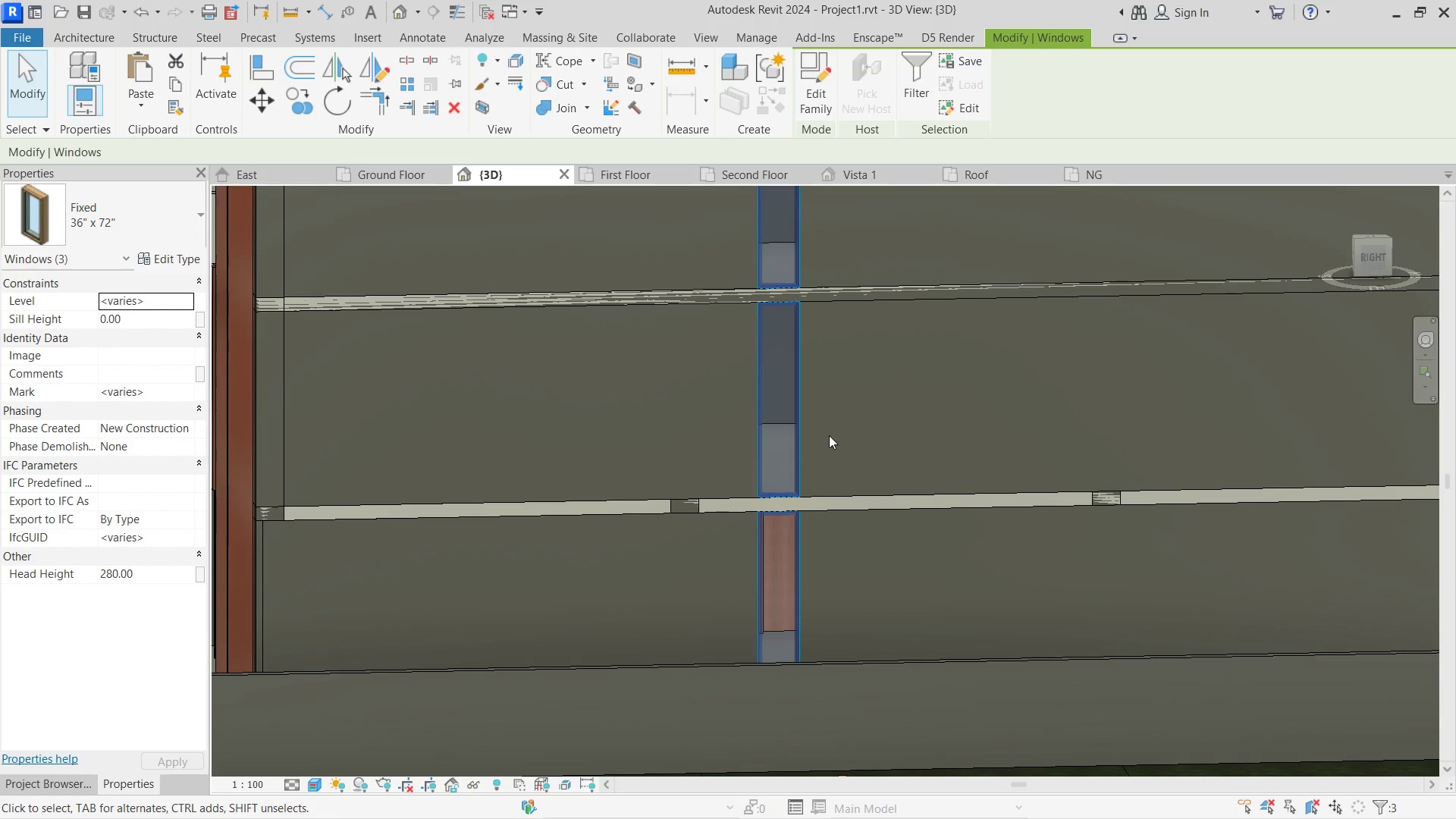 
hold_key(key=ControlLeft, duration=4.23)
left_click_drag(start_coordinate=[798, 421], to_coordinate=[861, 408])
 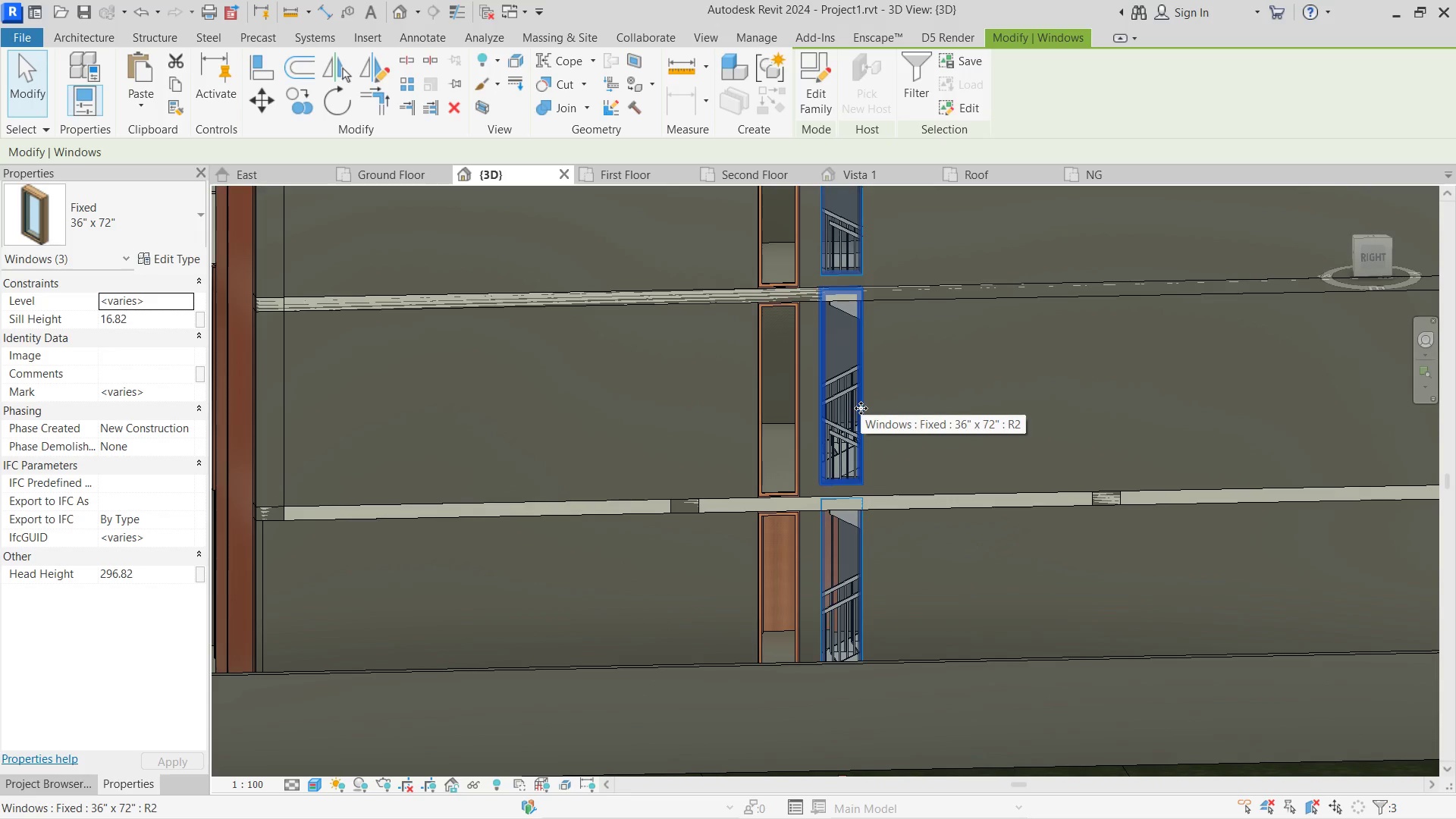 
hold_key(key=ControlLeft, duration=1.12)
left_click_drag(start_coordinate=[861, 408], to_coordinate=[926, 403])
 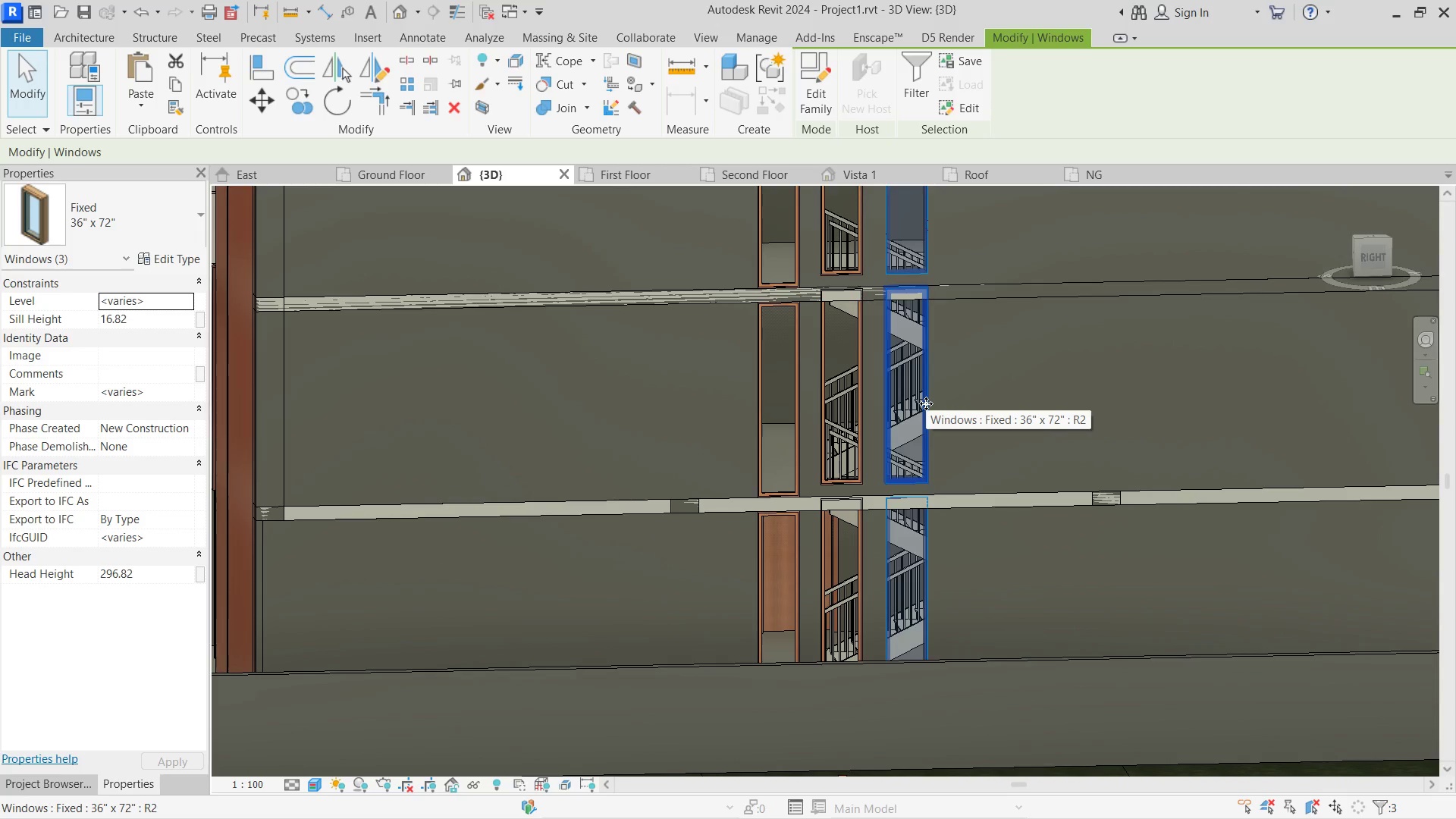 
key(Control+Z)
 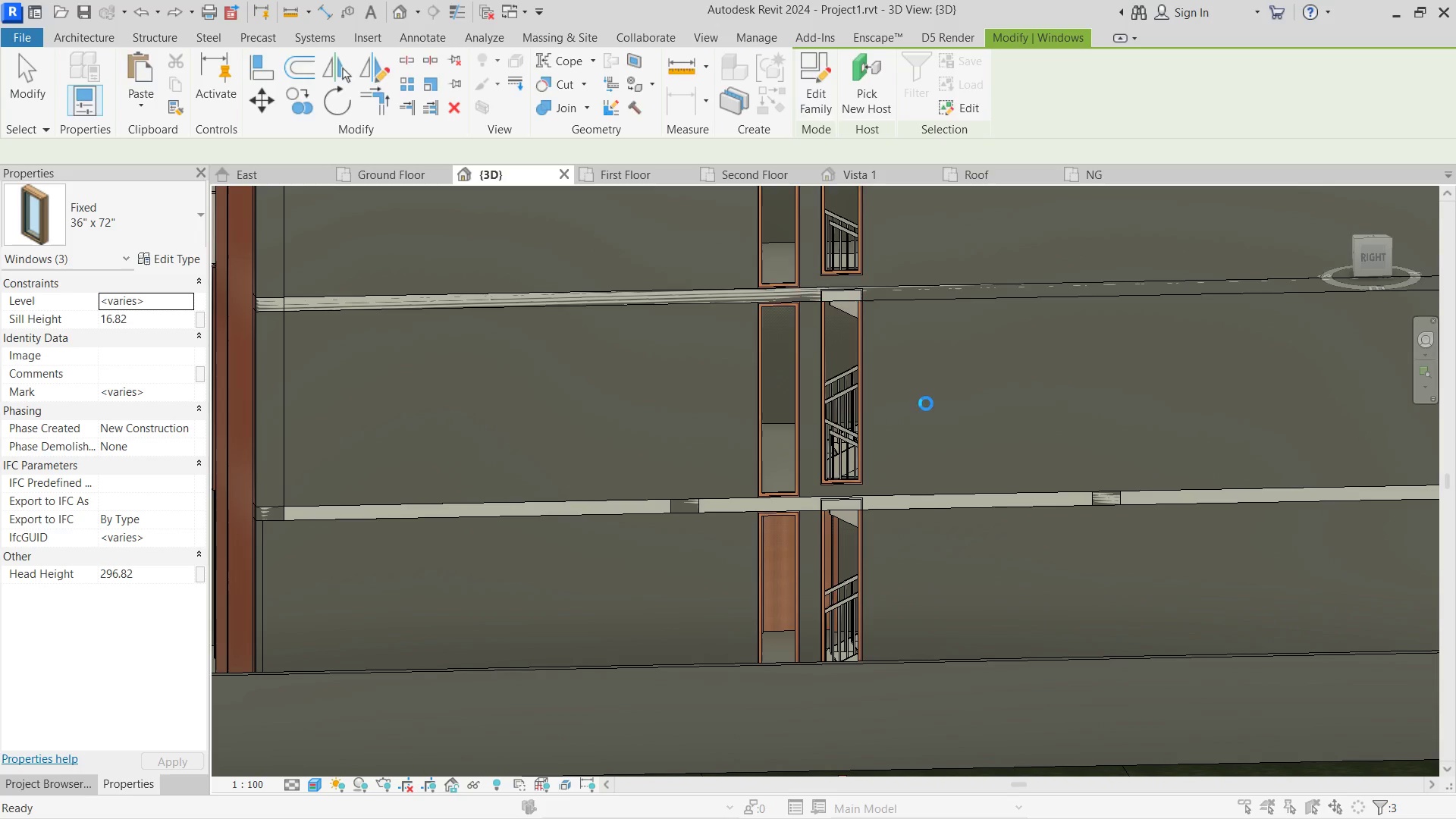 
key(Control+ControlLeft)
 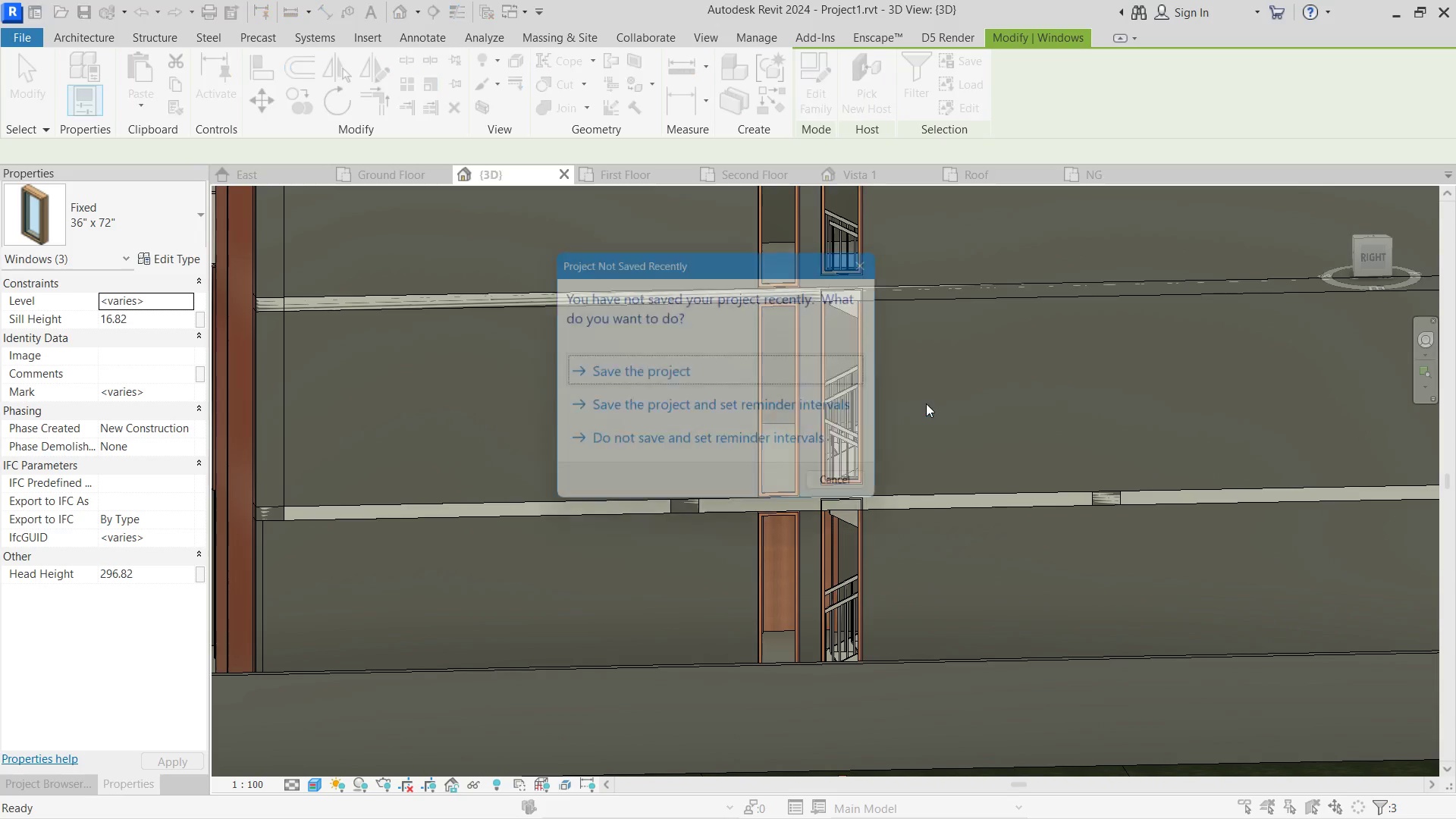 
key(Control+Z)
 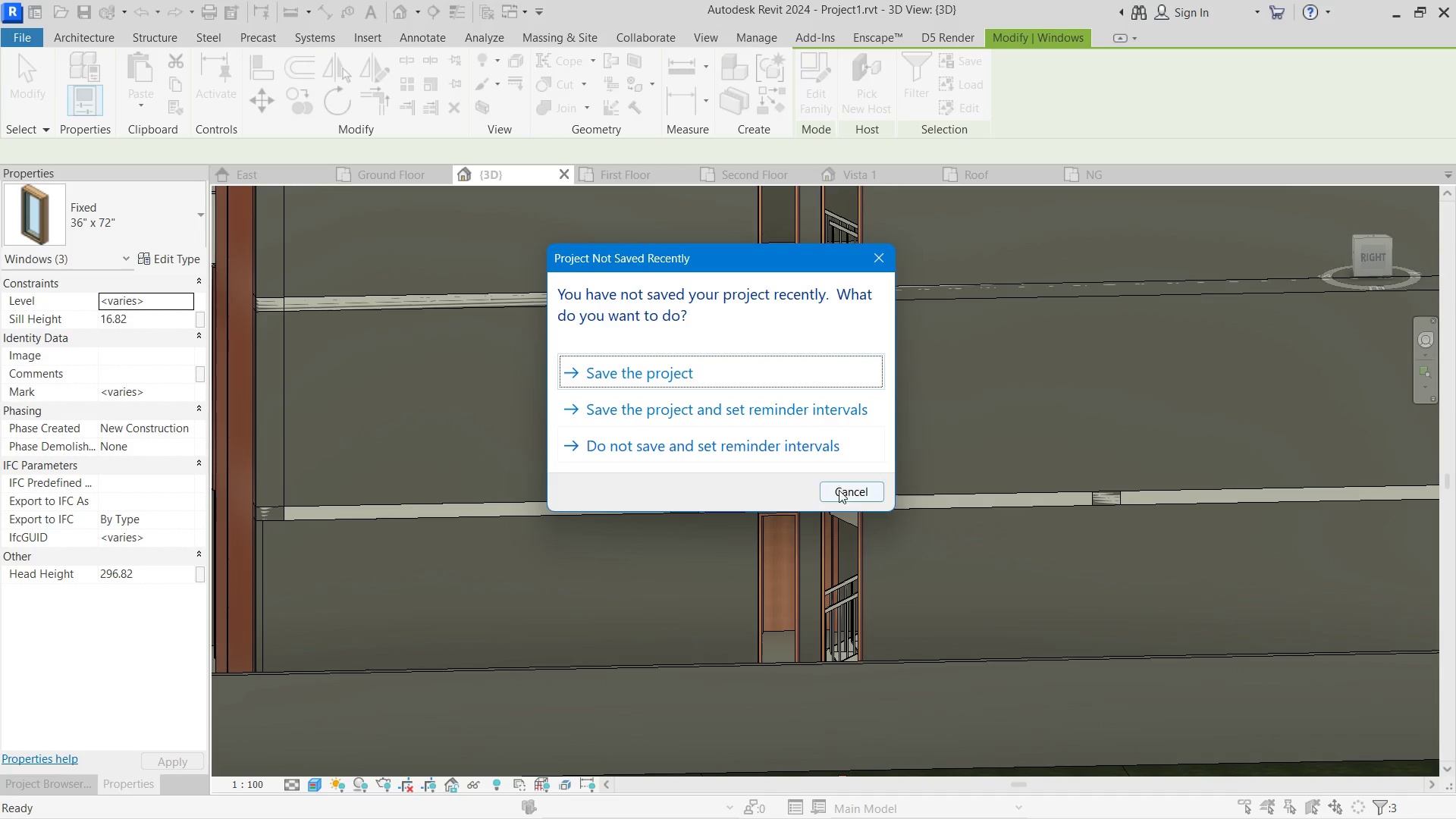 
left_click([839, 494])
 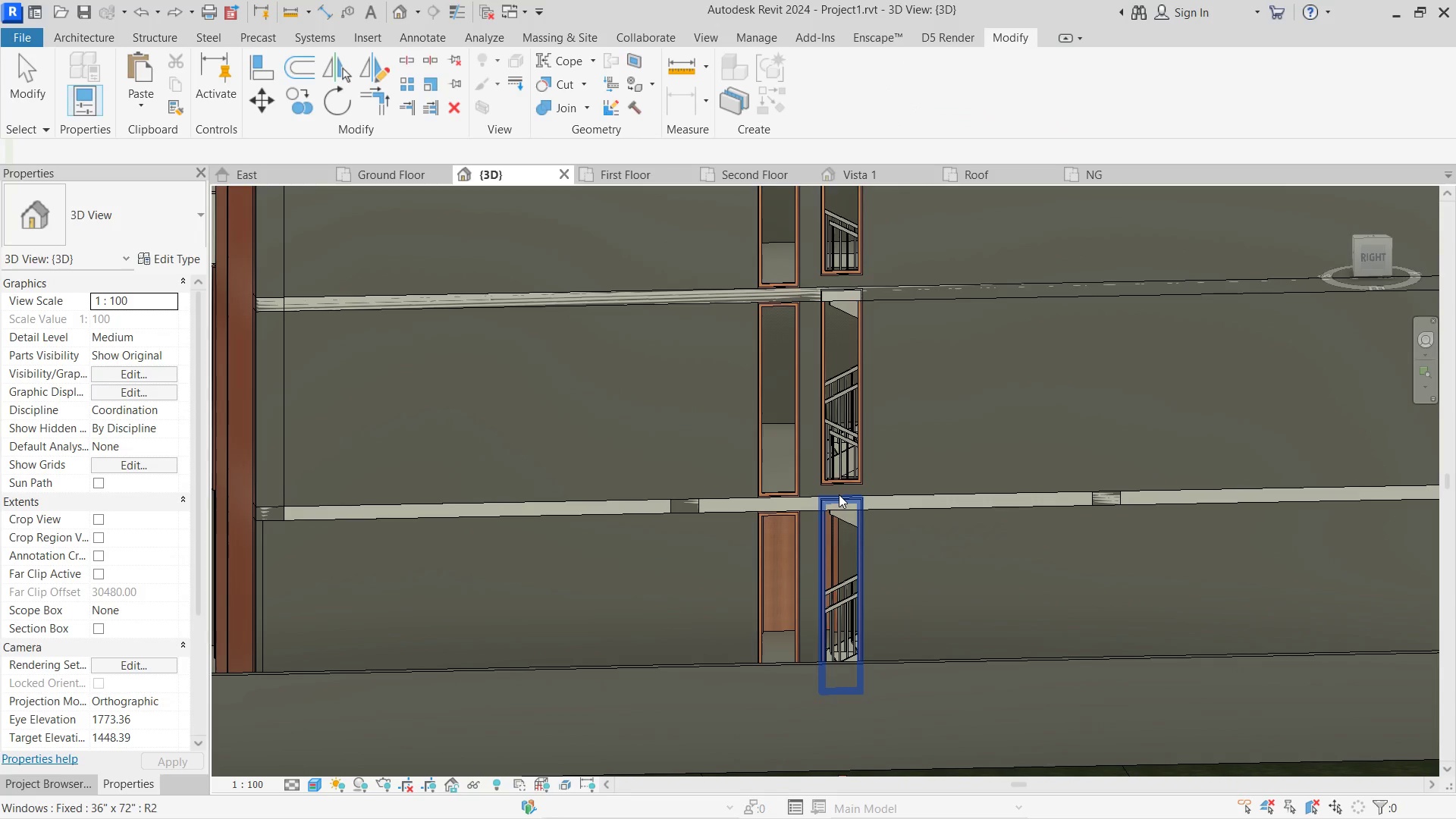 
key(Control+ControlLeft)
 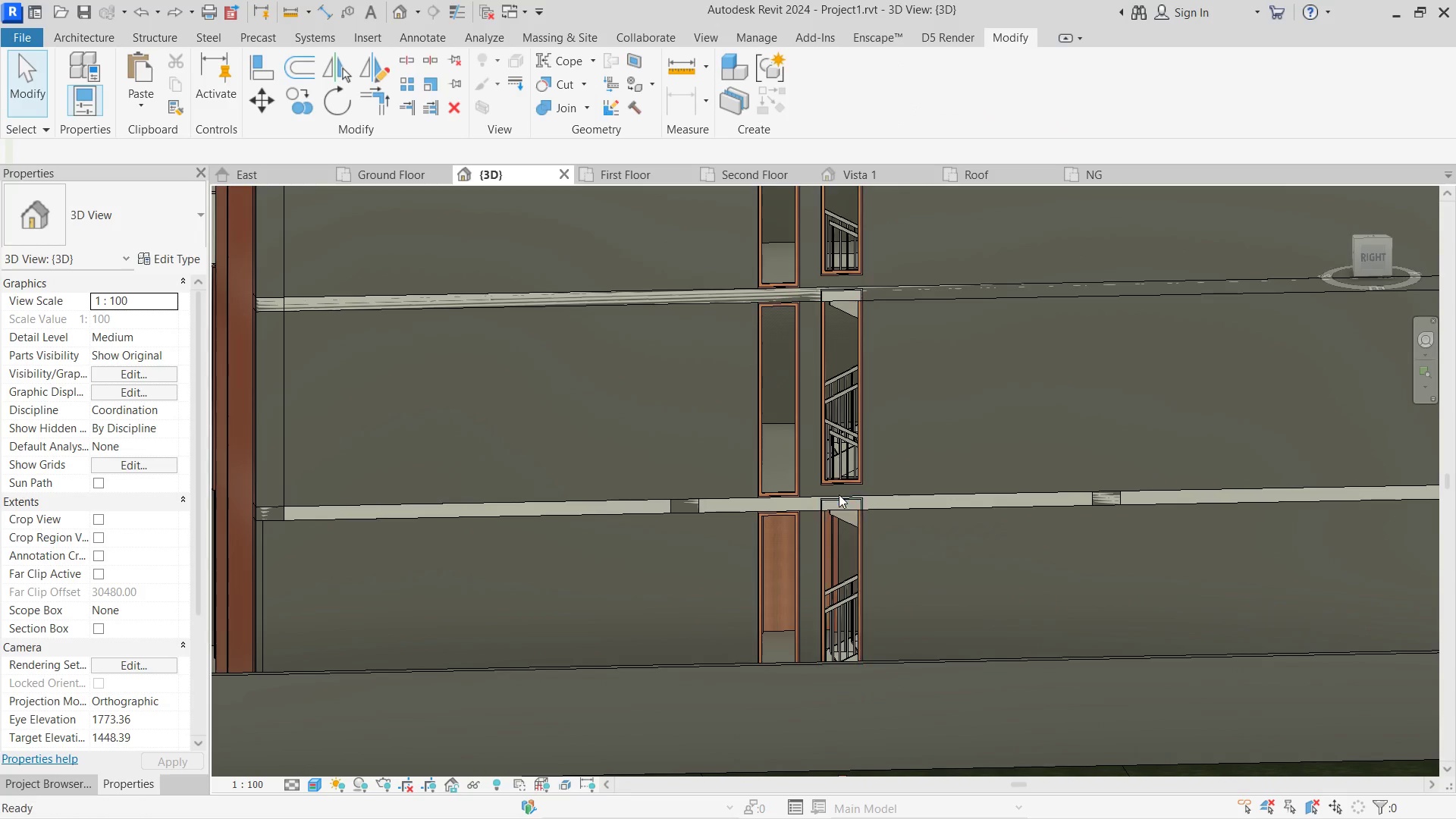 
key(Control+Z)
 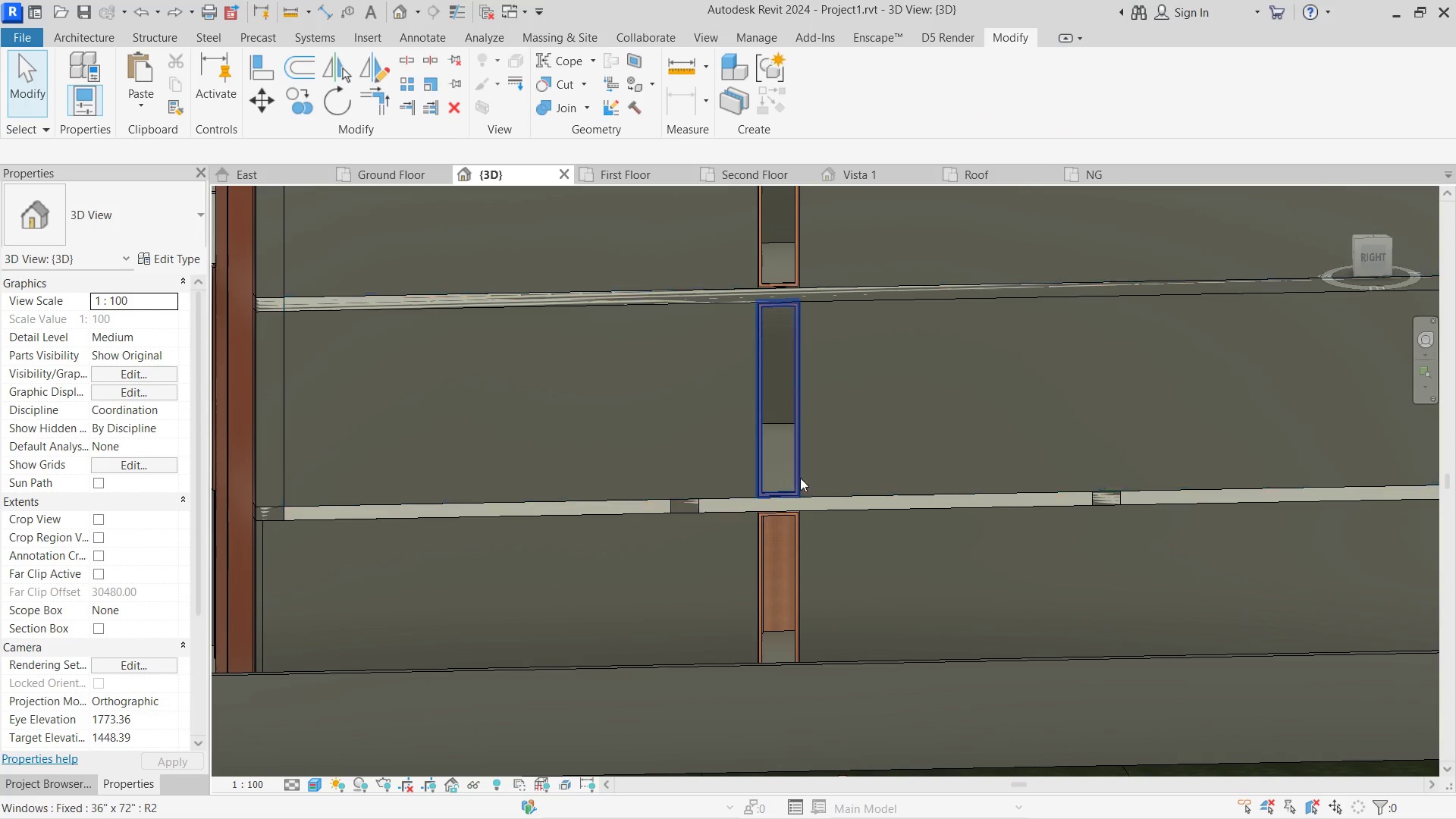 
left_click([798, 466])
 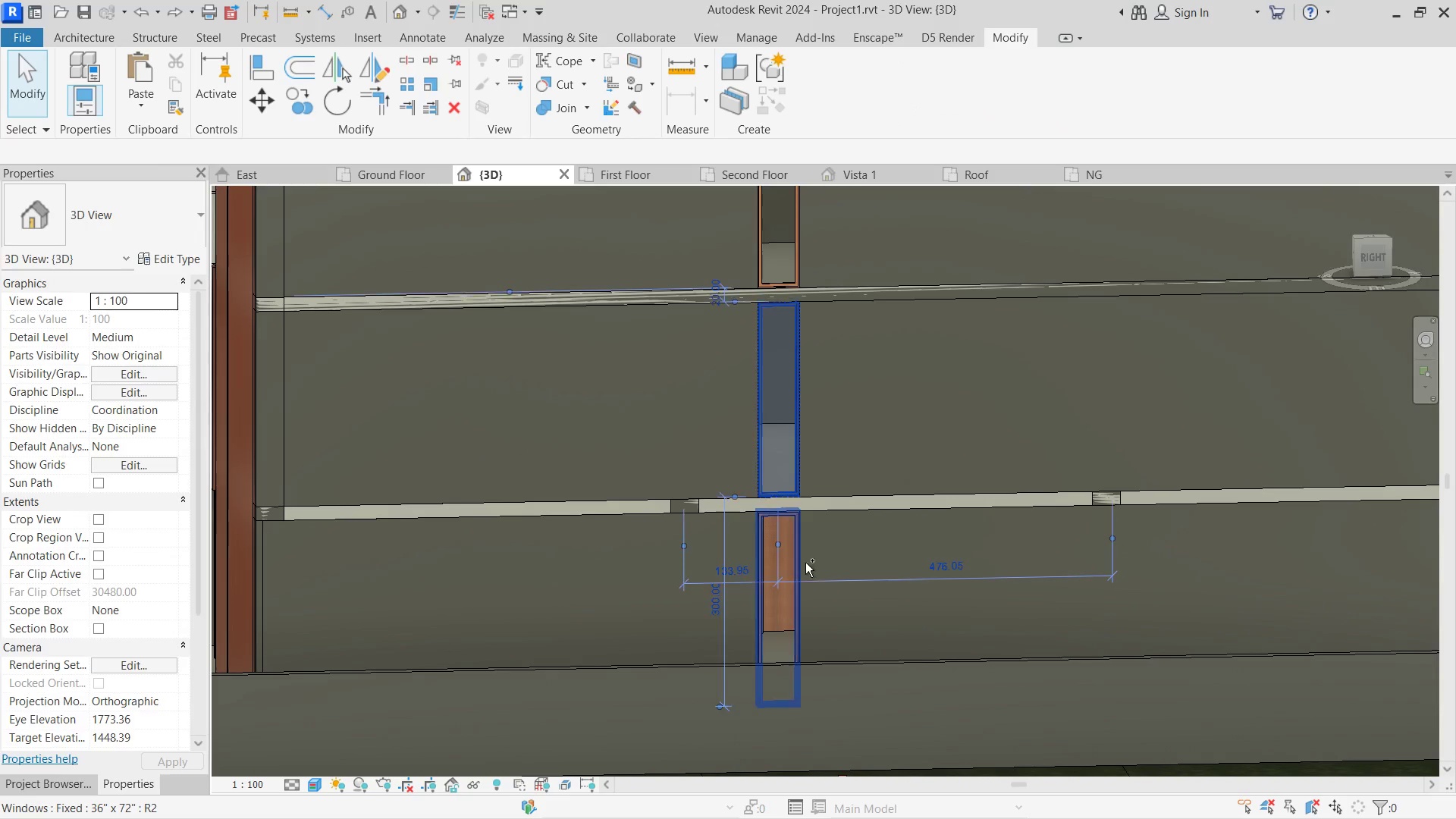 
hold_key(key=ControlLeft, duration=0.56)
left_click([798, 573])
 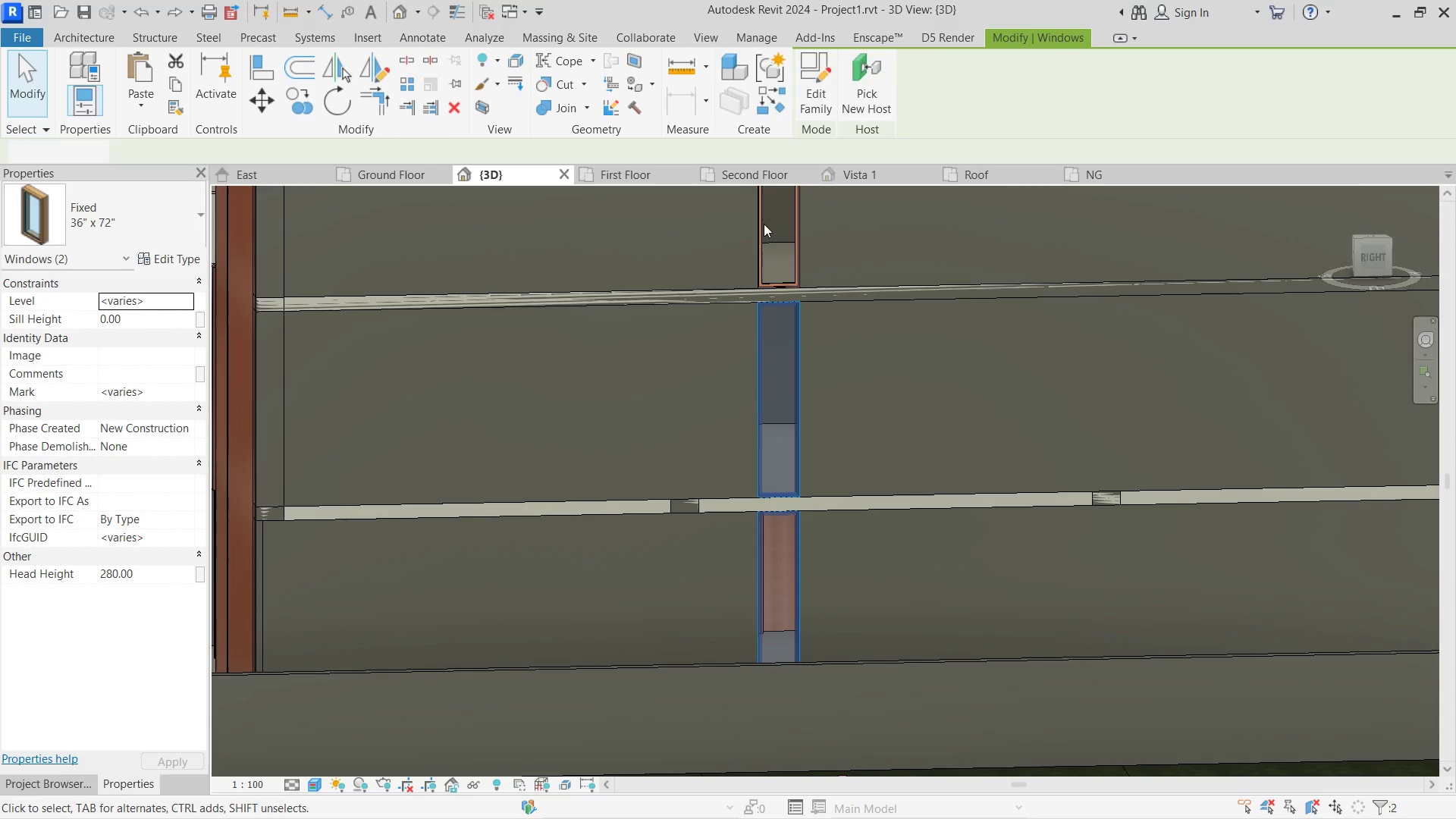 
hold_key(key=ControlLeft, duration=0.8)
left_click_drag(start_coordinate=[788, 248], to_coordinate=[786, 256])
 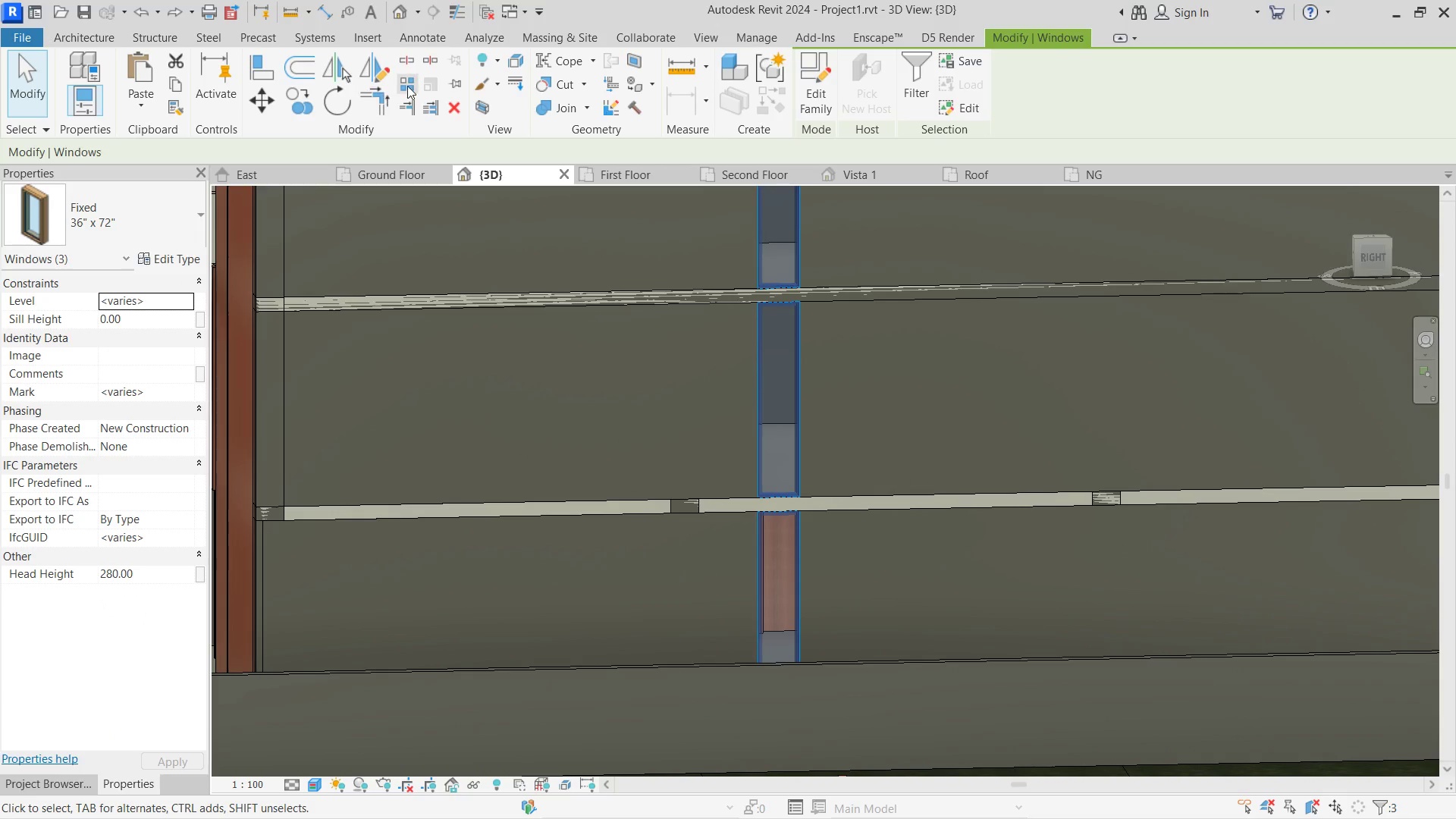 
left_click([409, 84])
 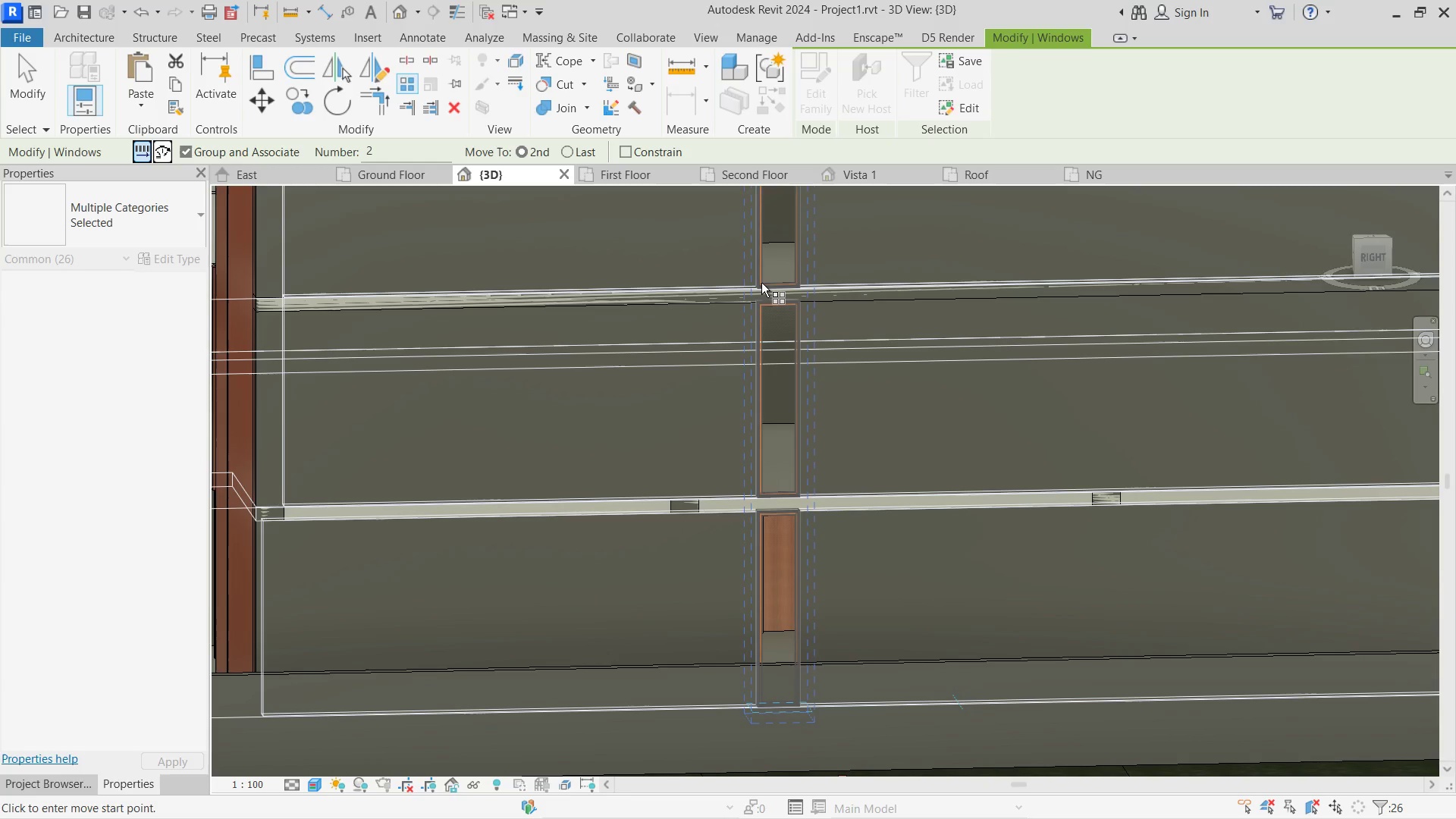 
left_click([761, 283])
 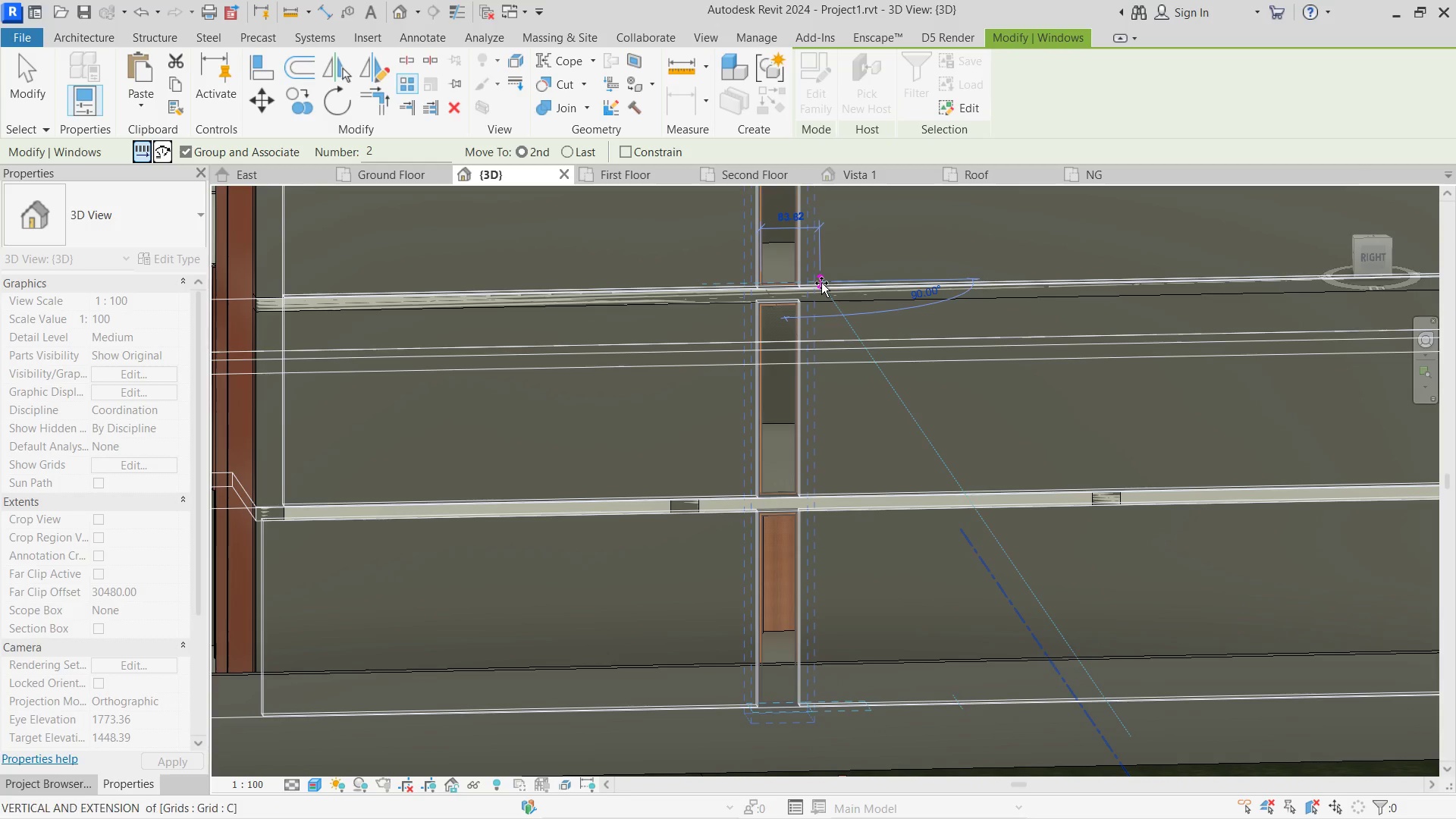 
left_click([821, 283])
 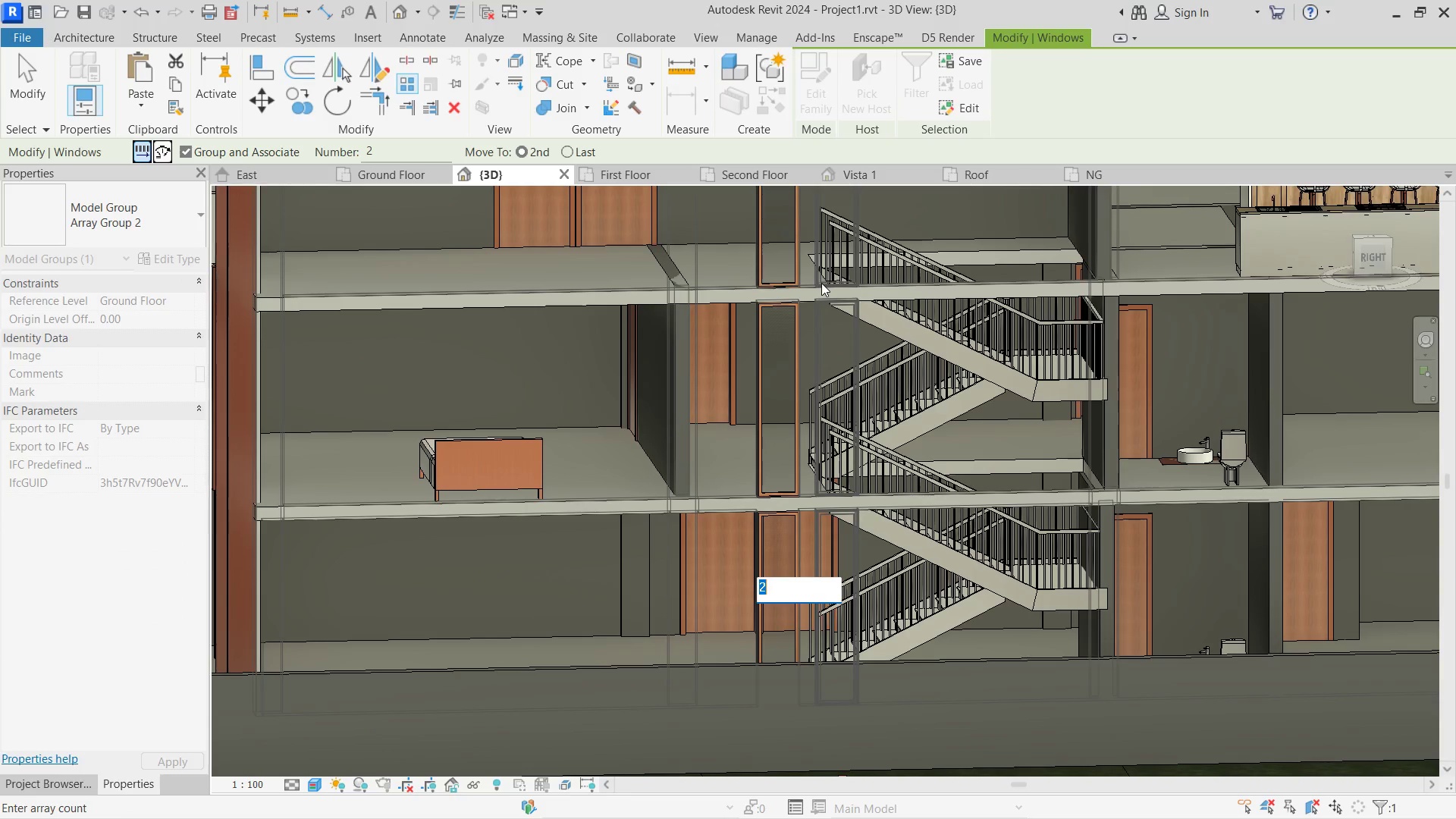 
scroll: coordinate [858, 362], scroll_direction: down, amount: 6.0
 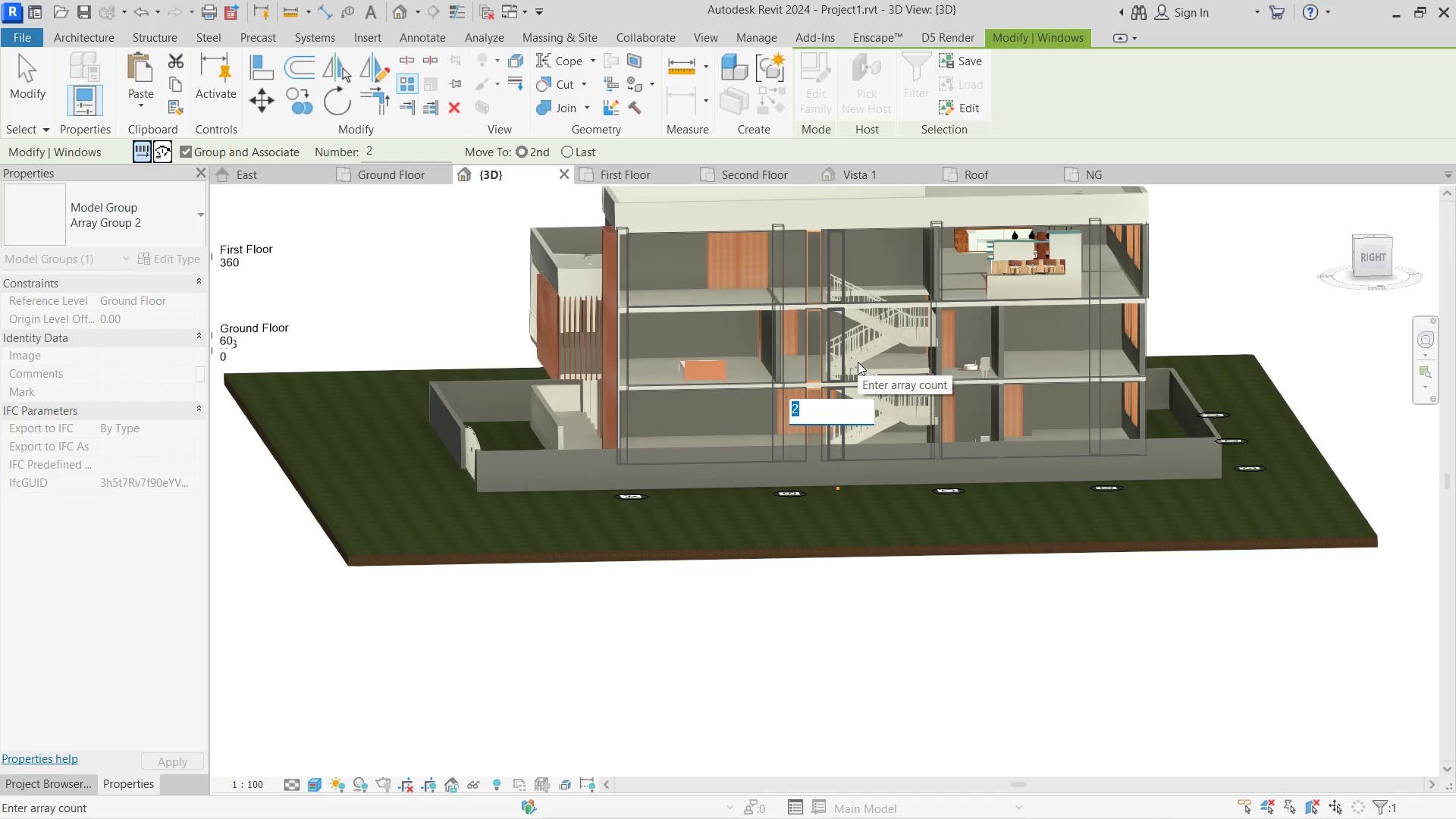 
key(NumpadEnter)
 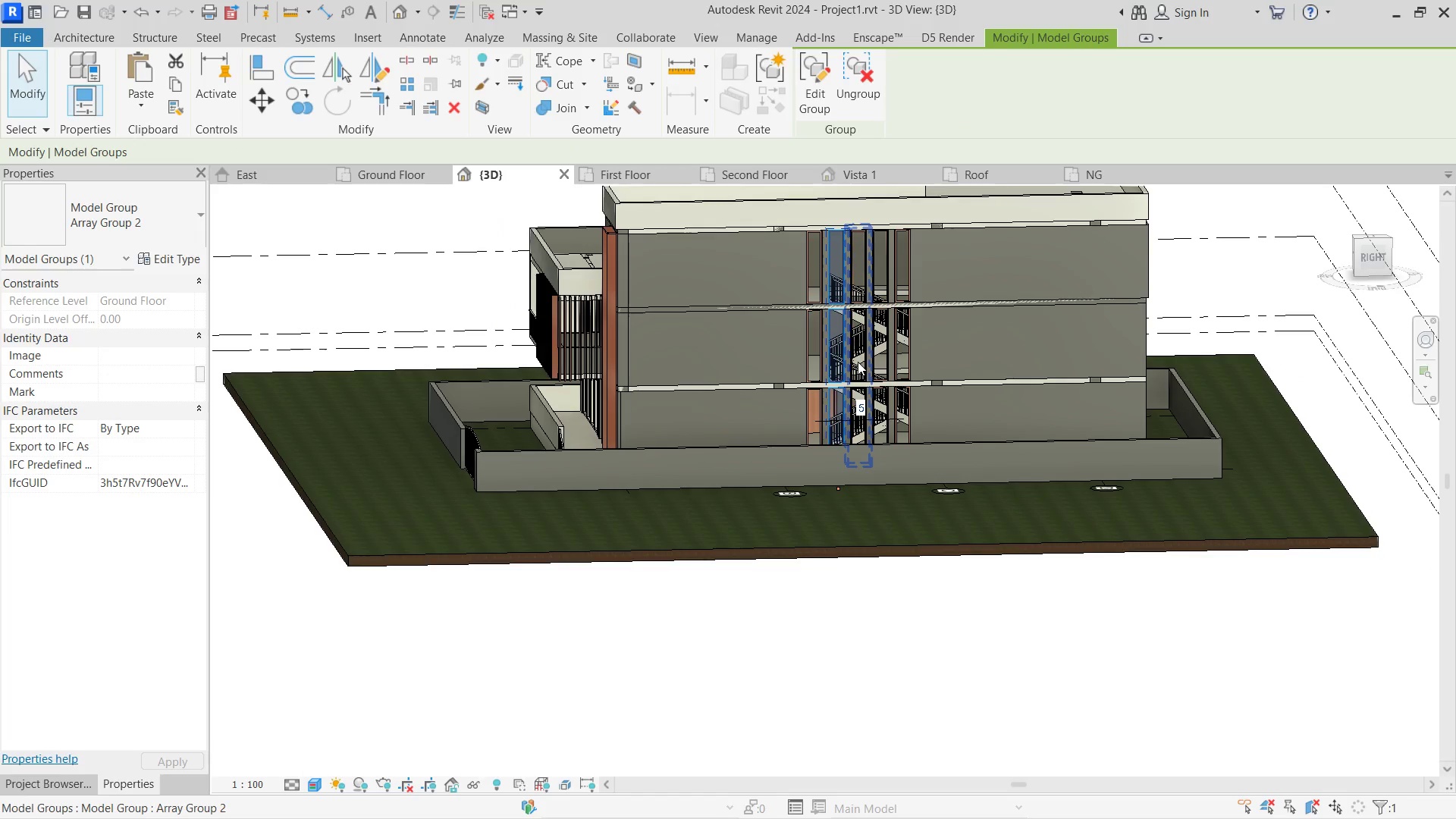 
key(Escape)
 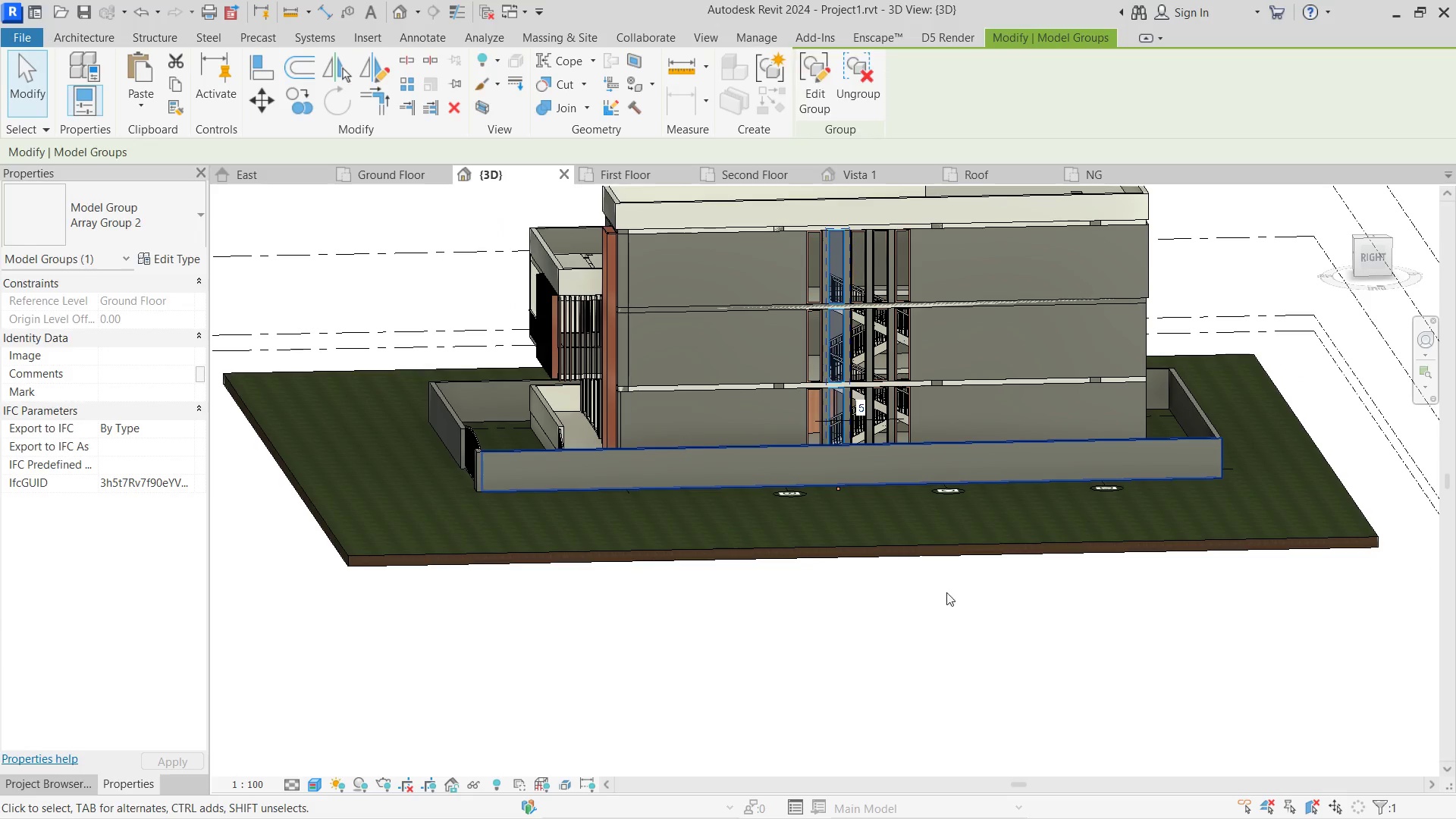 
key(Escape)
 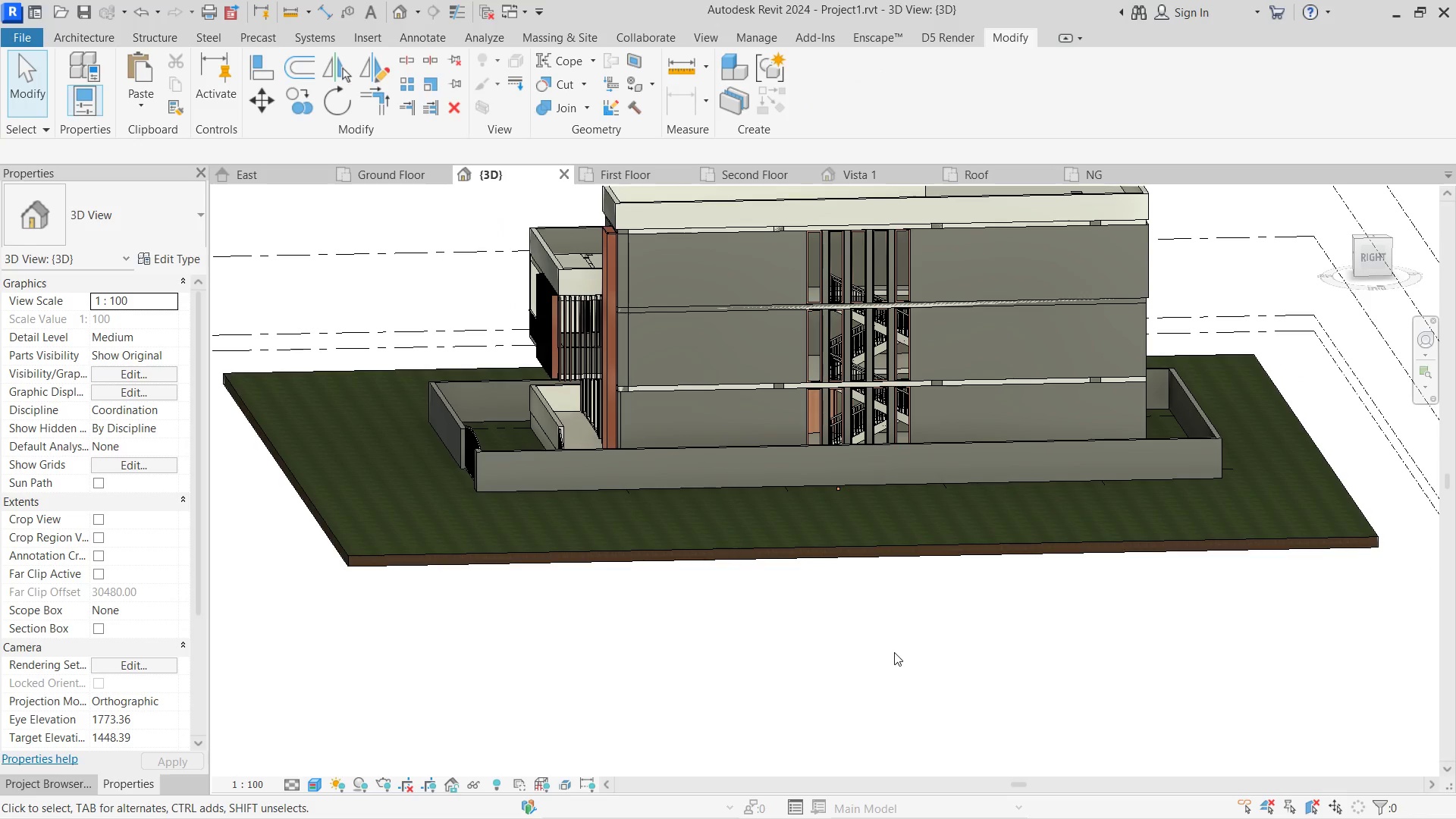 
hold_key(key=ShiftLeft, duration=1.14)
 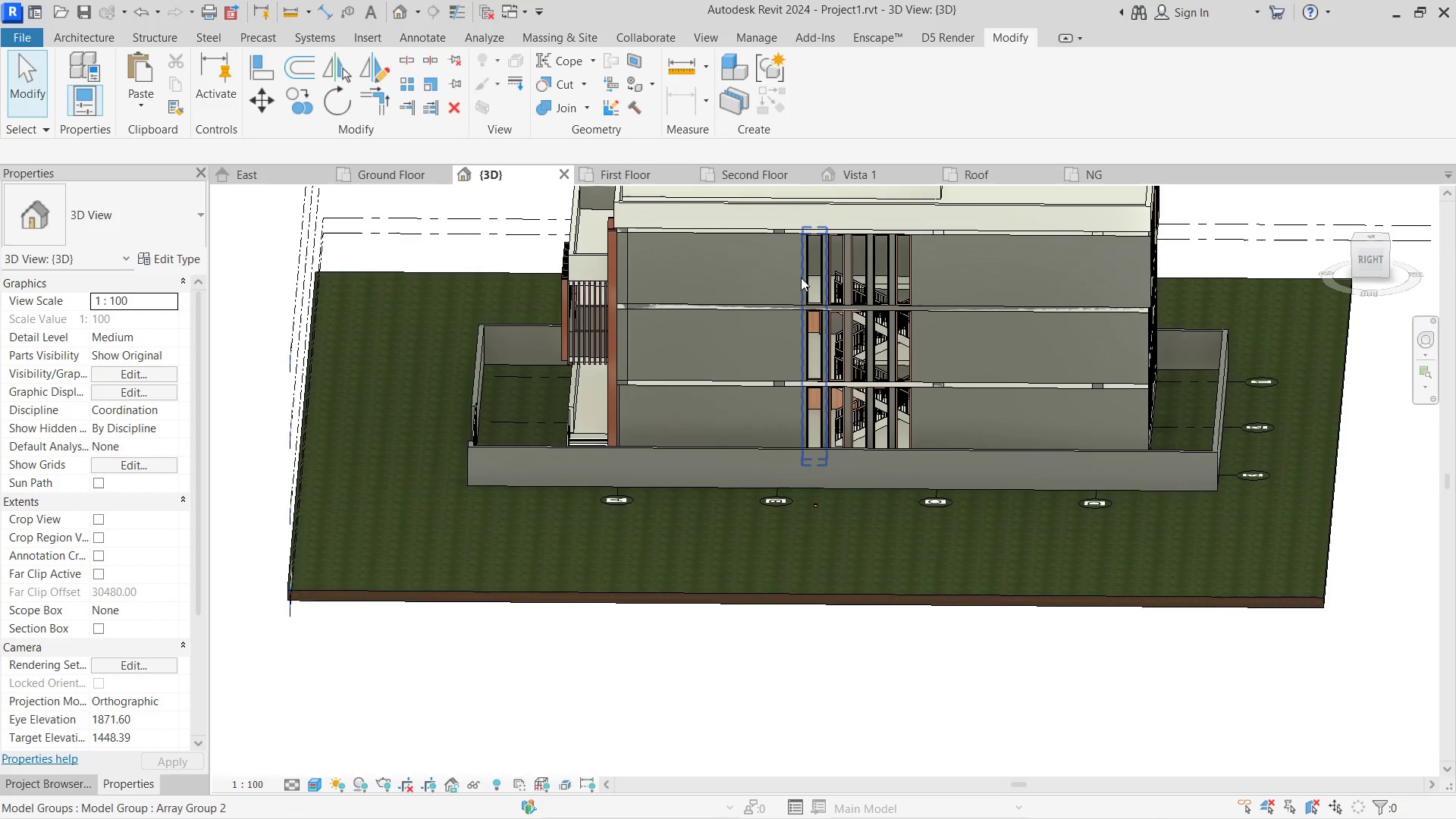 
scroll: coordinate [824, 273], scroll_direction: up, amount: 4.0
 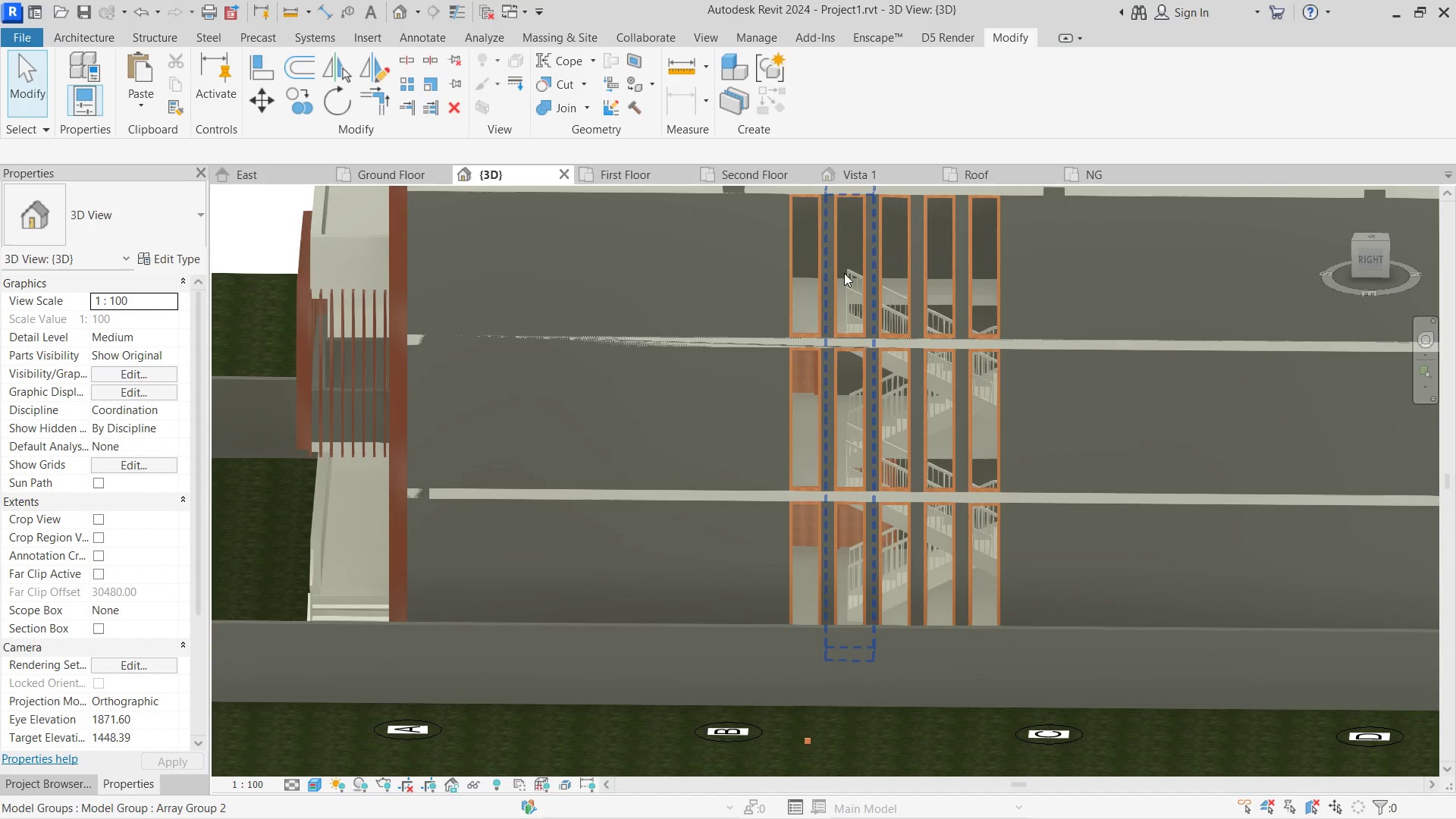 
left_click([844, 273])
 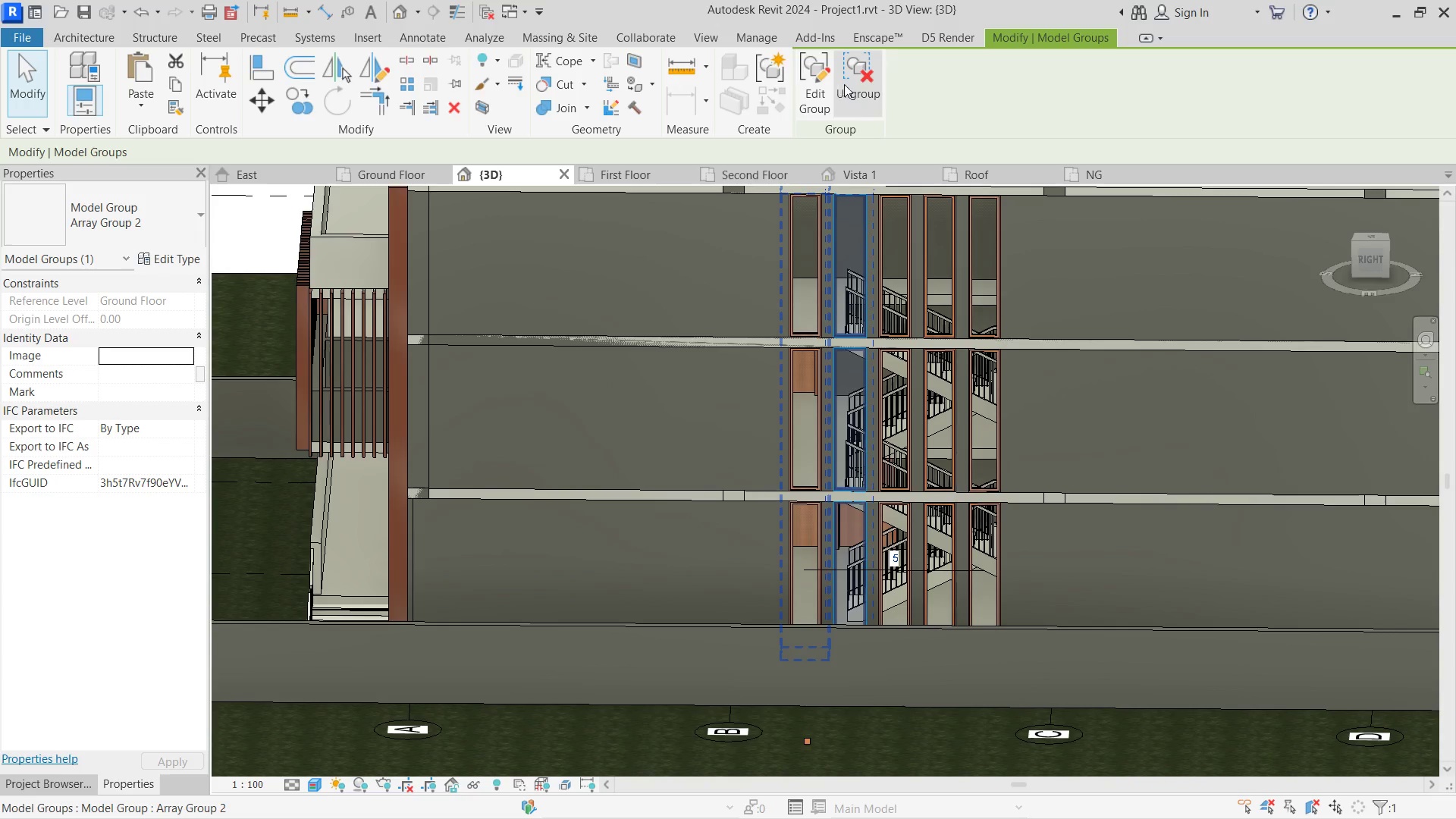 
left_click([855, 84])
 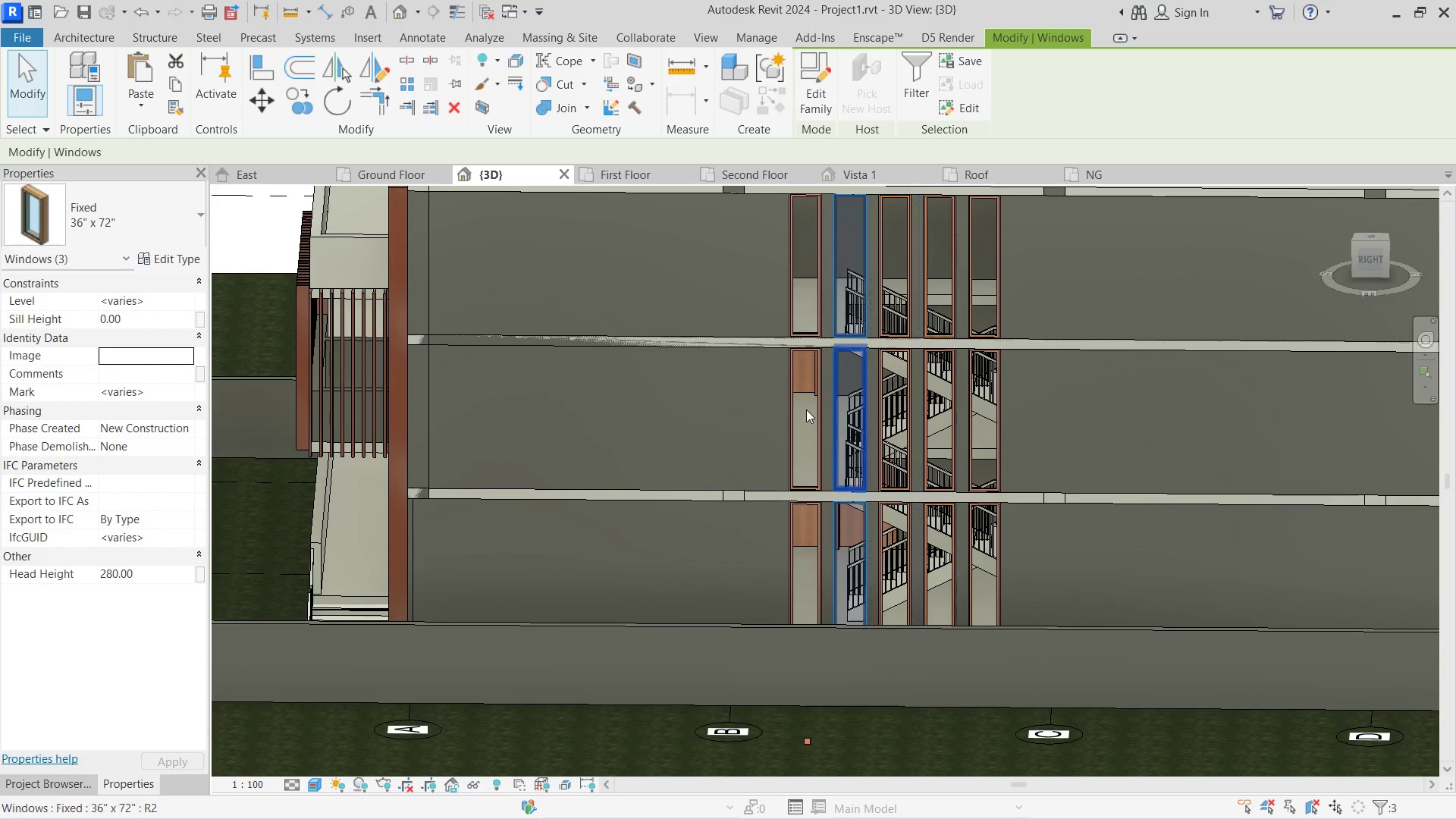 
left_click([655, 289])
 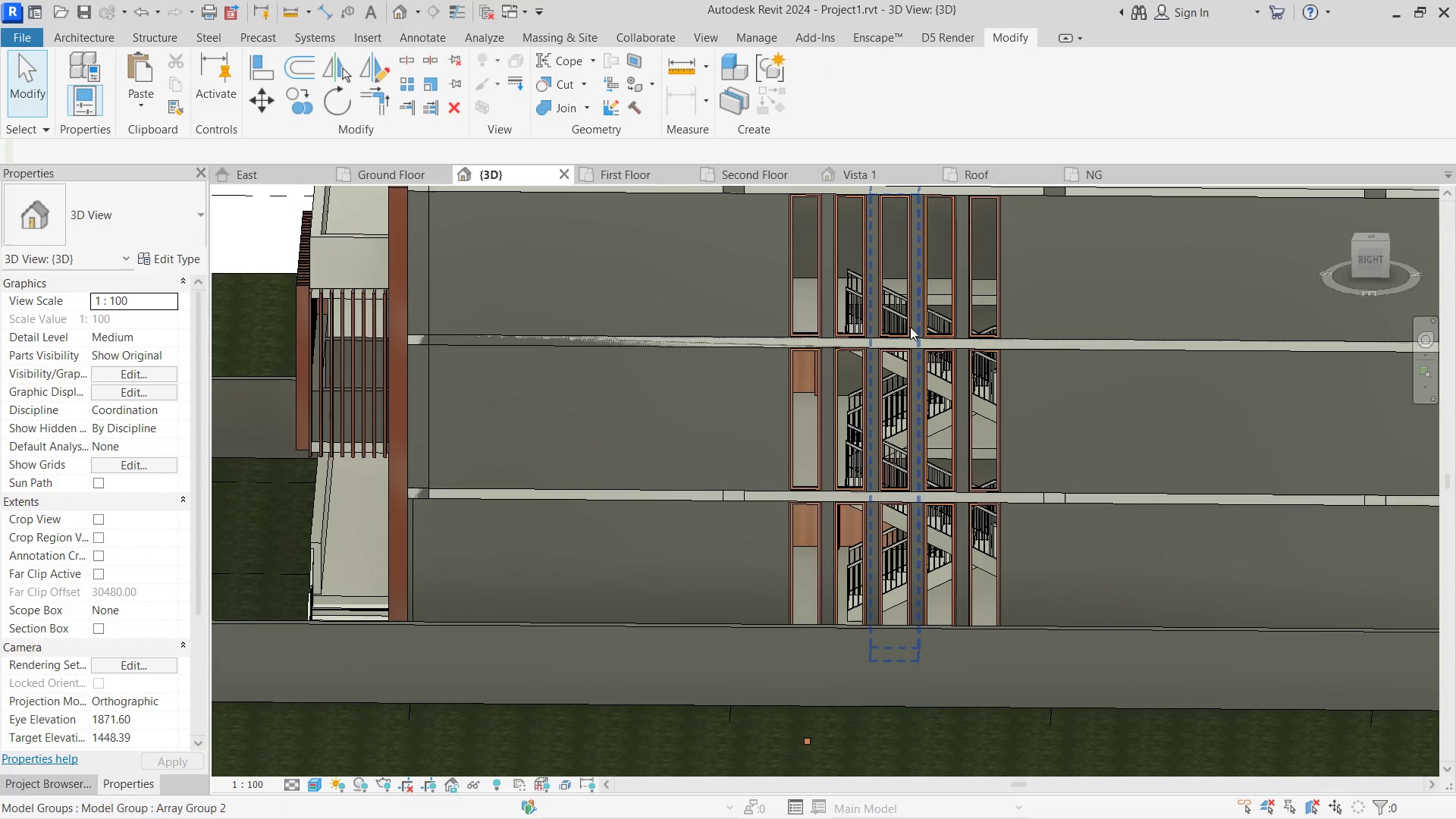 
left_click([905, 326])
 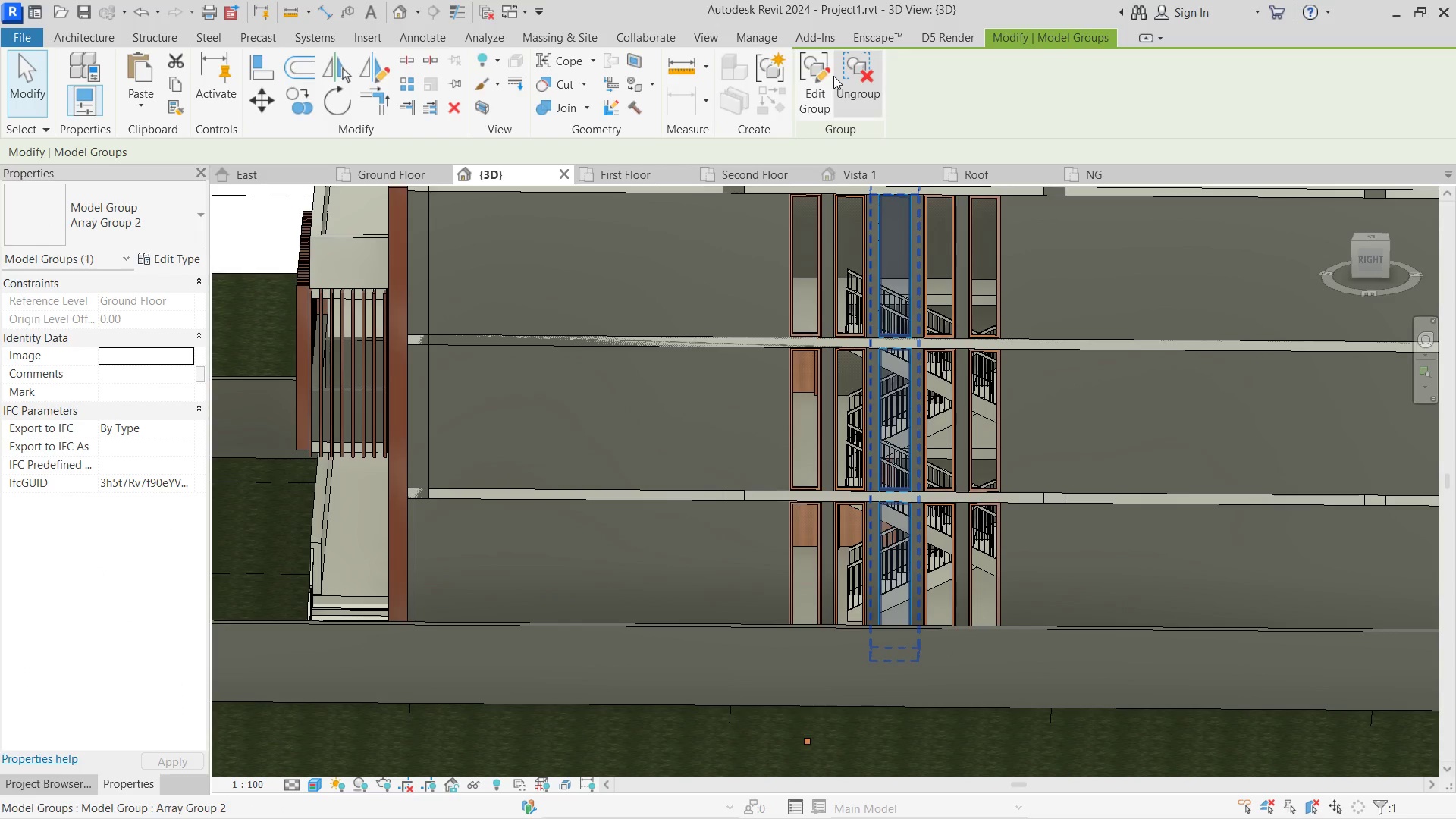 
left_click([838, 76])
 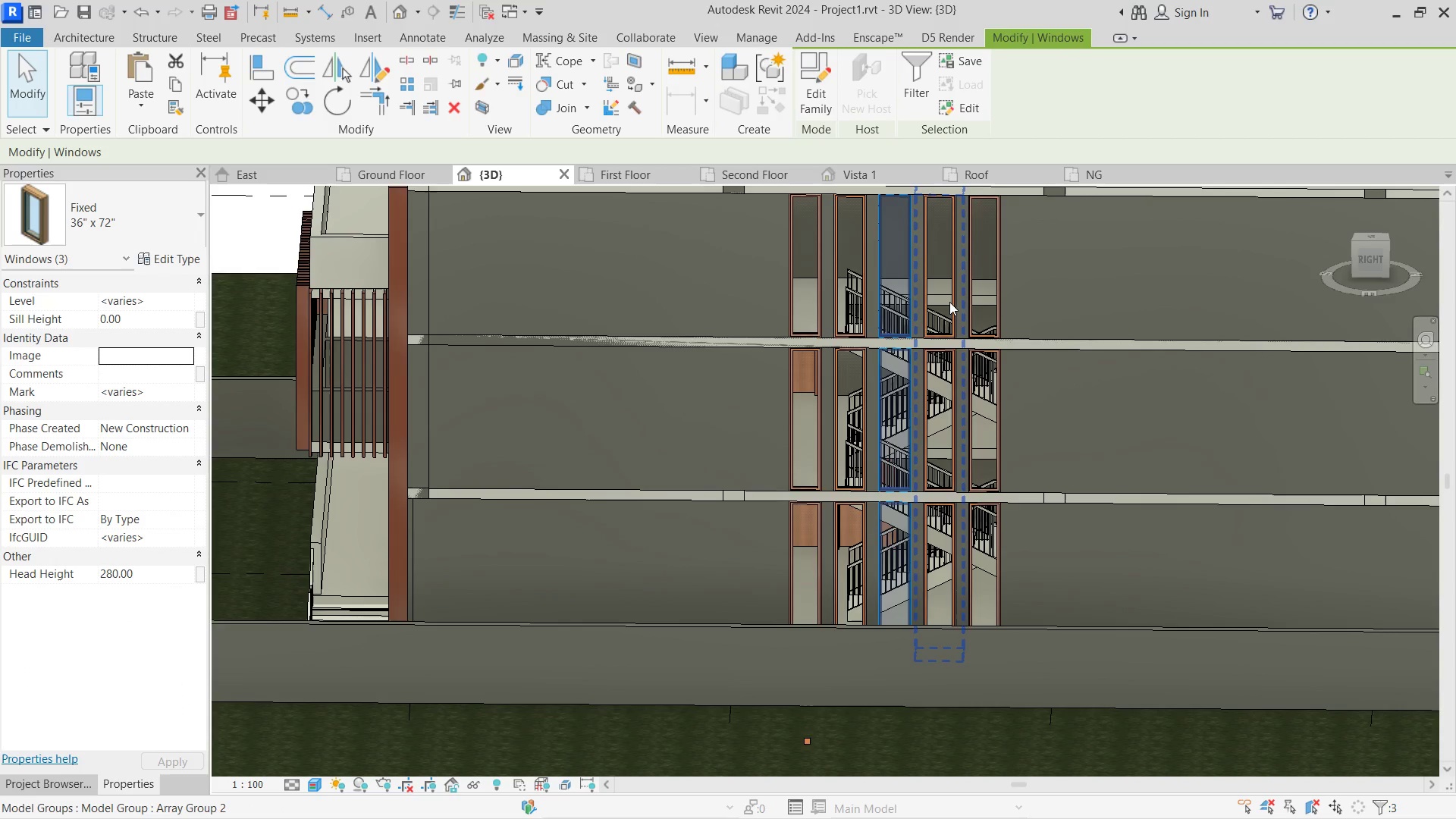 
left_click([948, 300])
 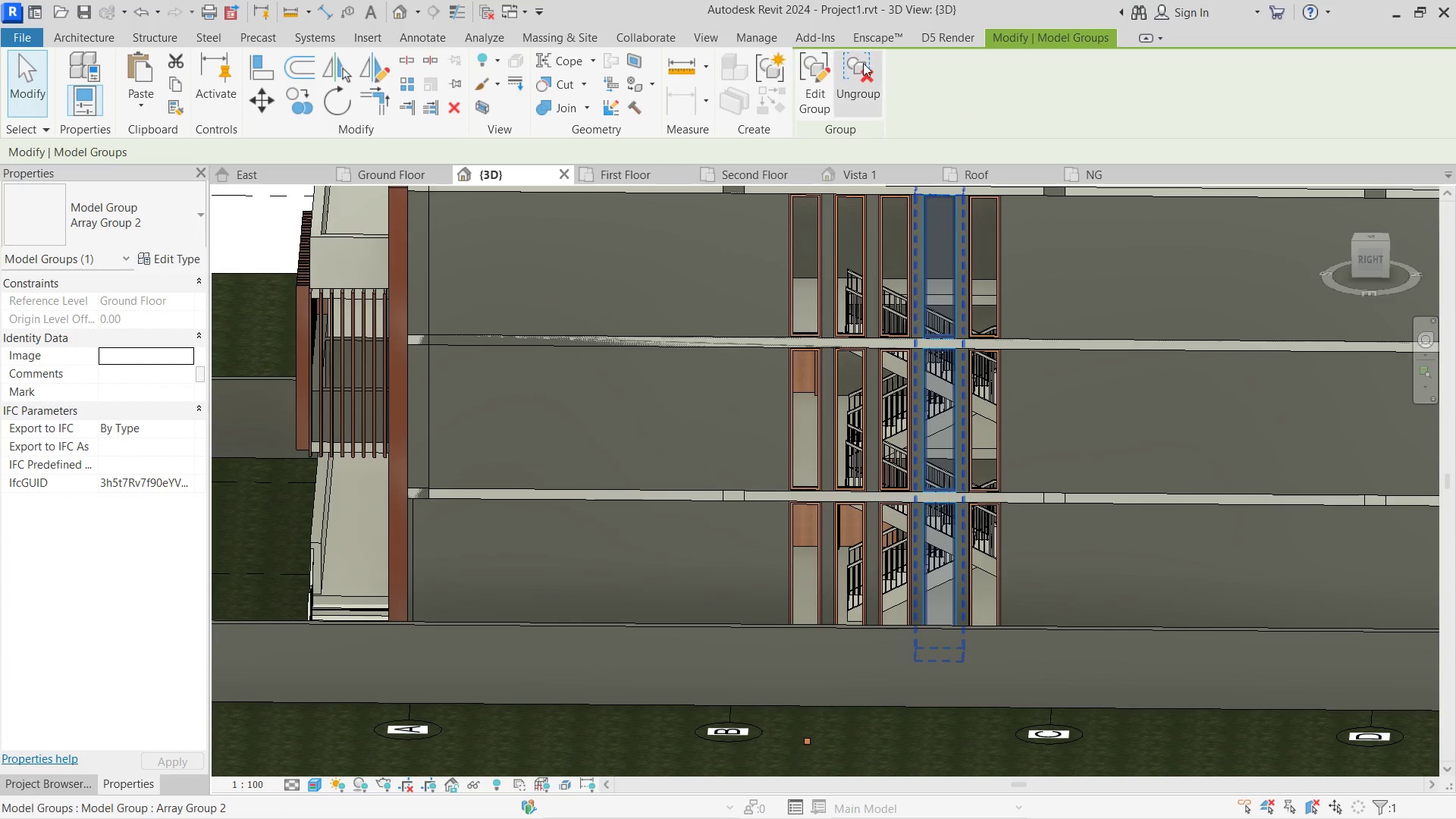 
left_click([861, 64])
 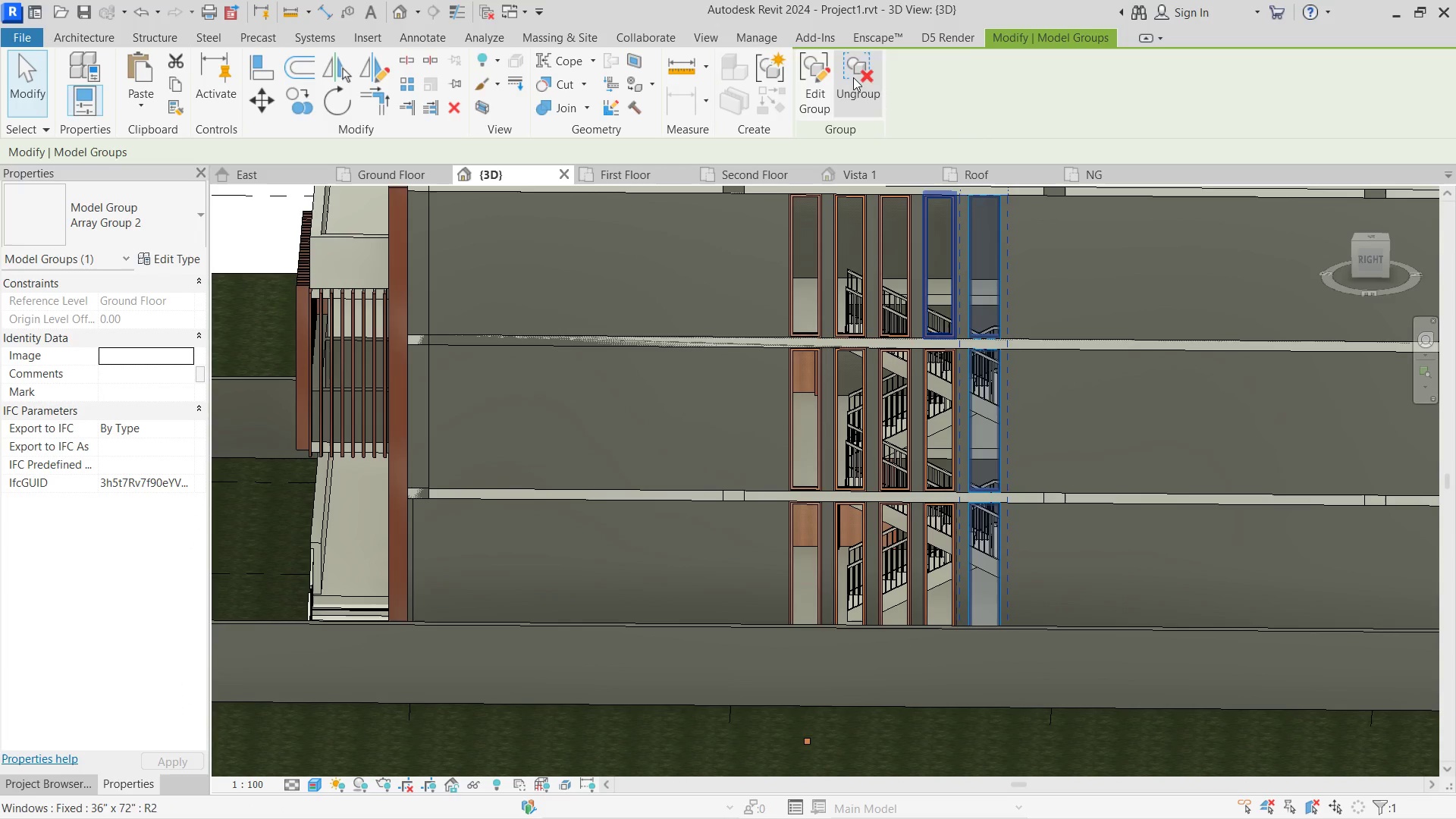 
double_click([1108, 300])
 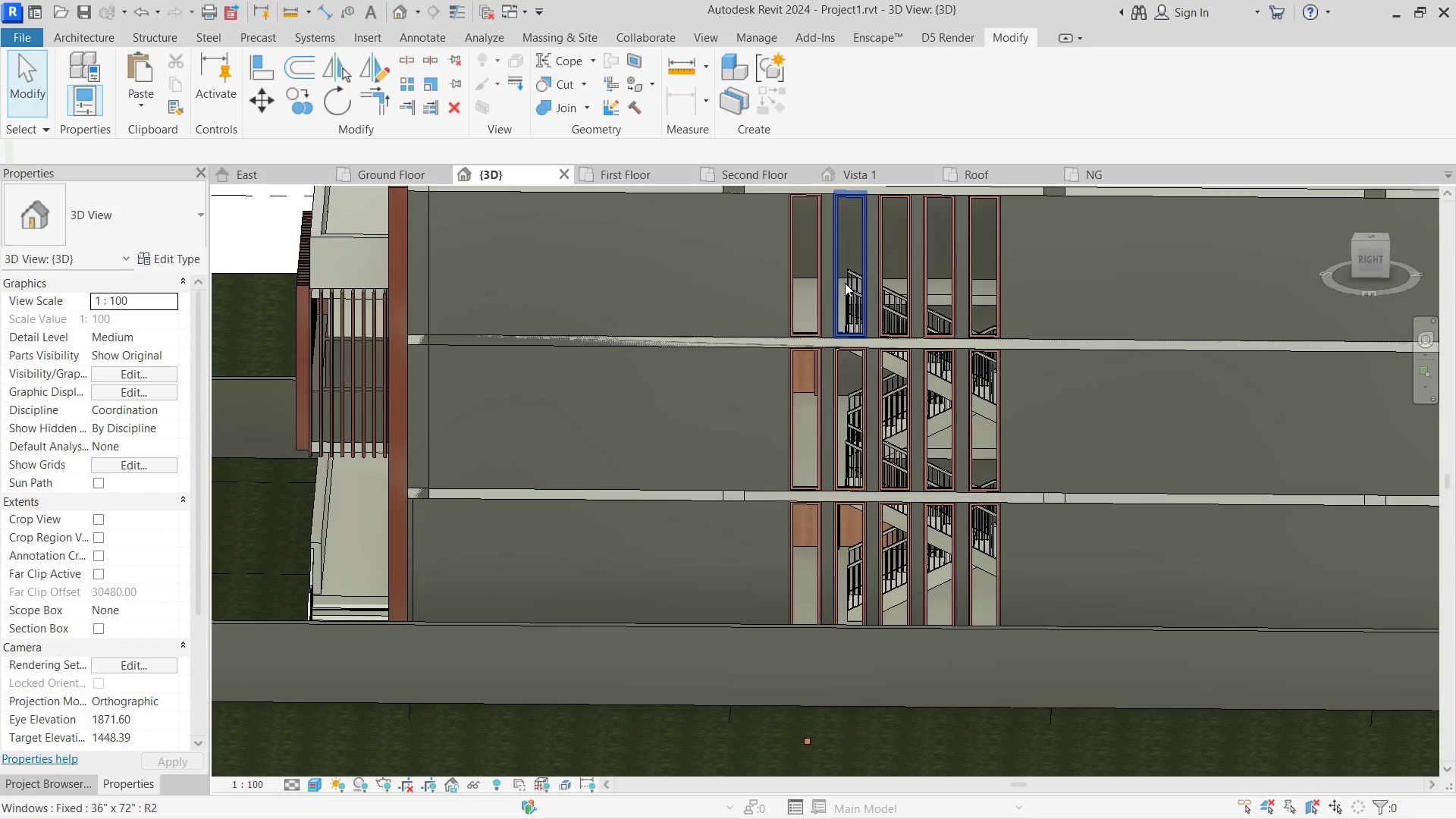 
left_click([845, 283])
 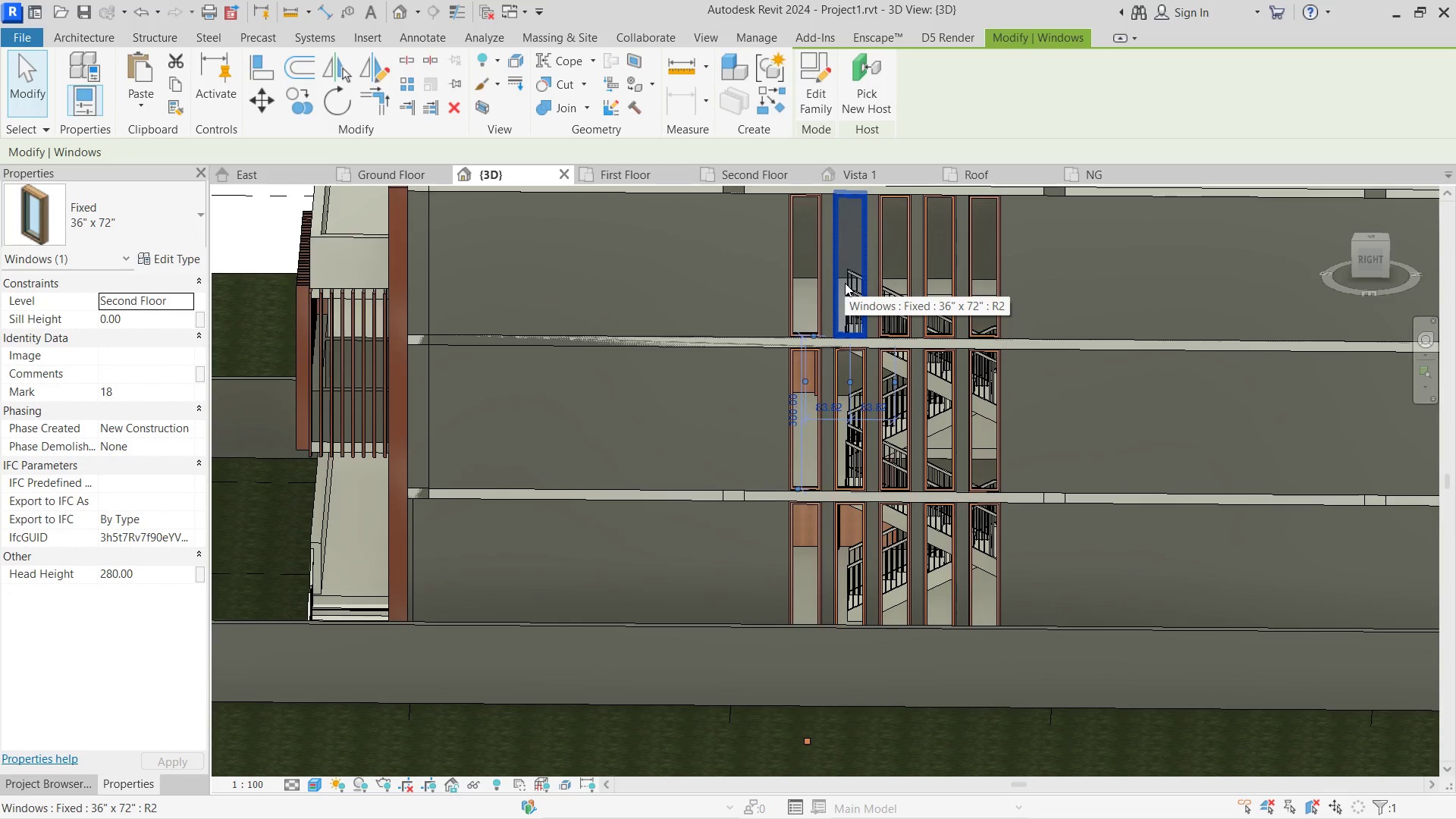 
key(Delete)
 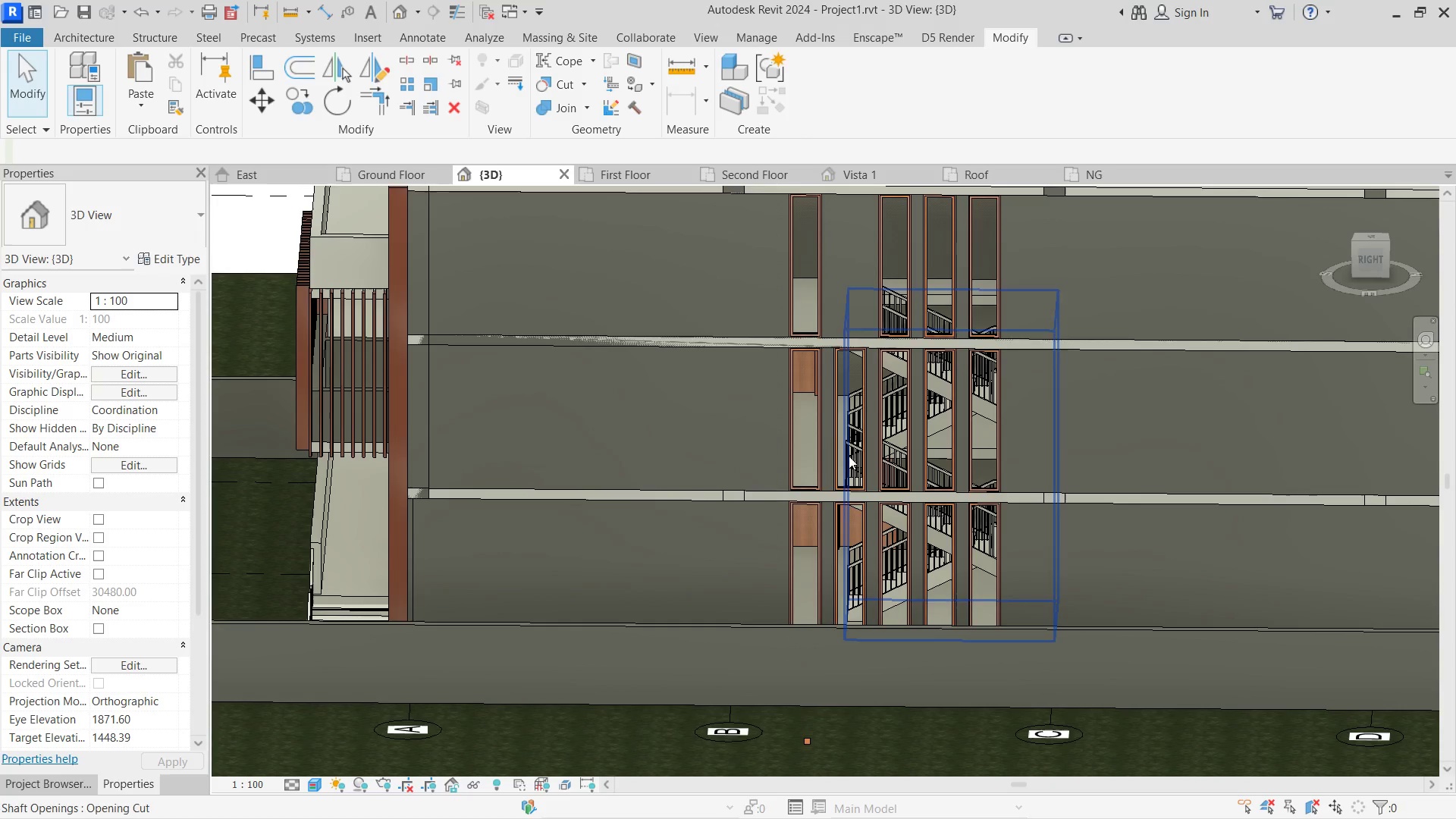 
left_click([810, 447])
 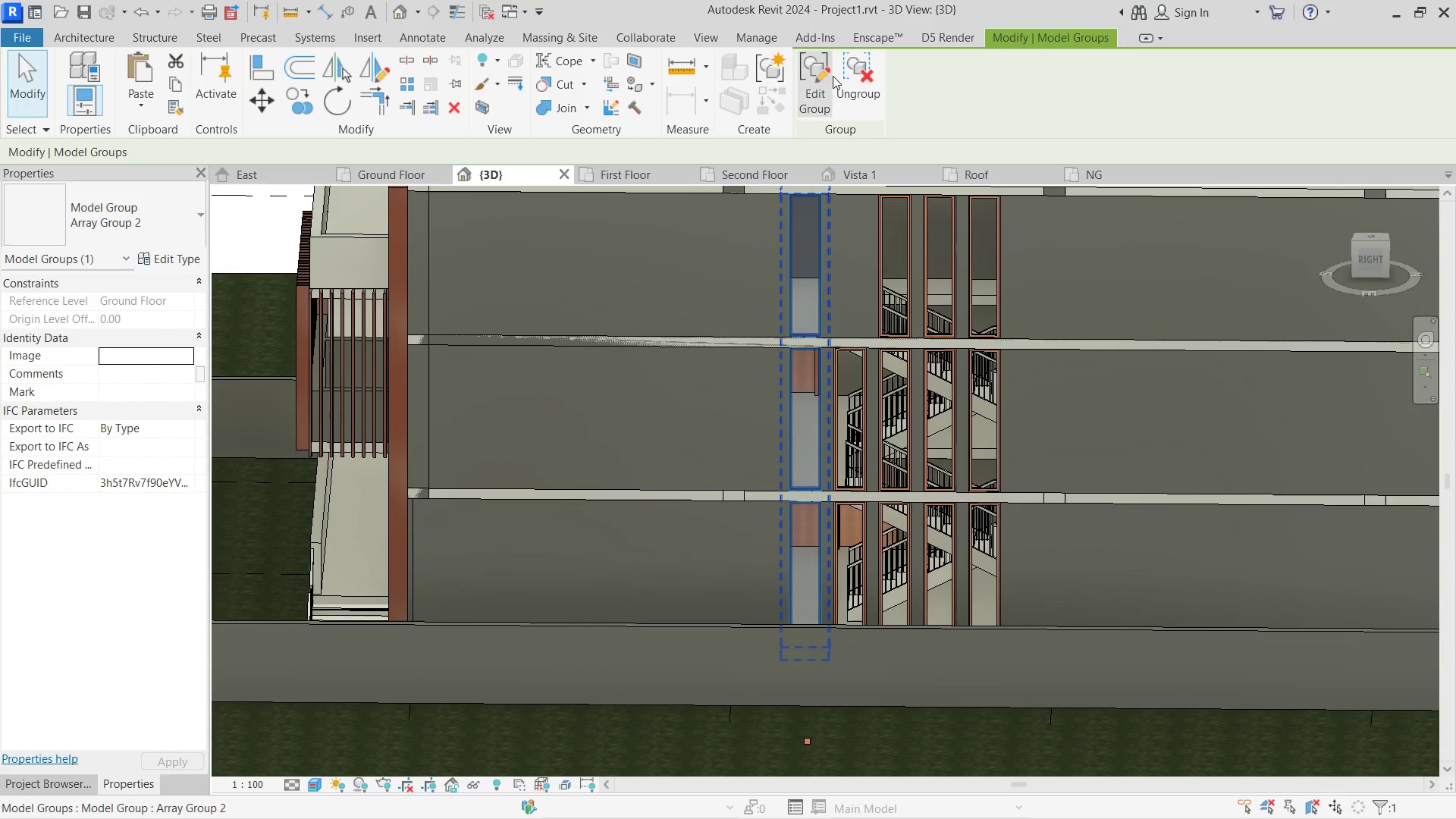 
left_click([867, 76])
 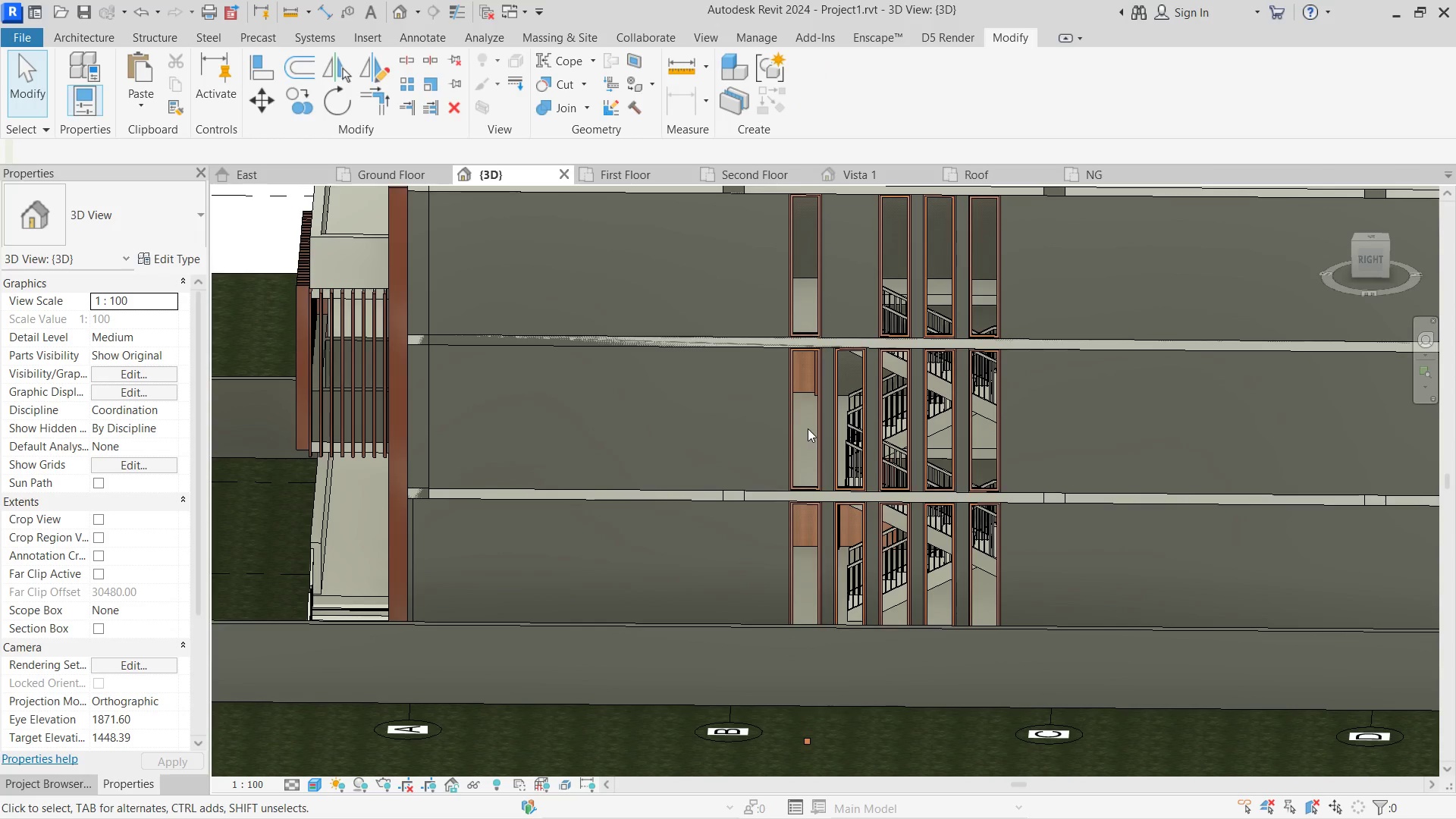 
left_click([811, 428])
 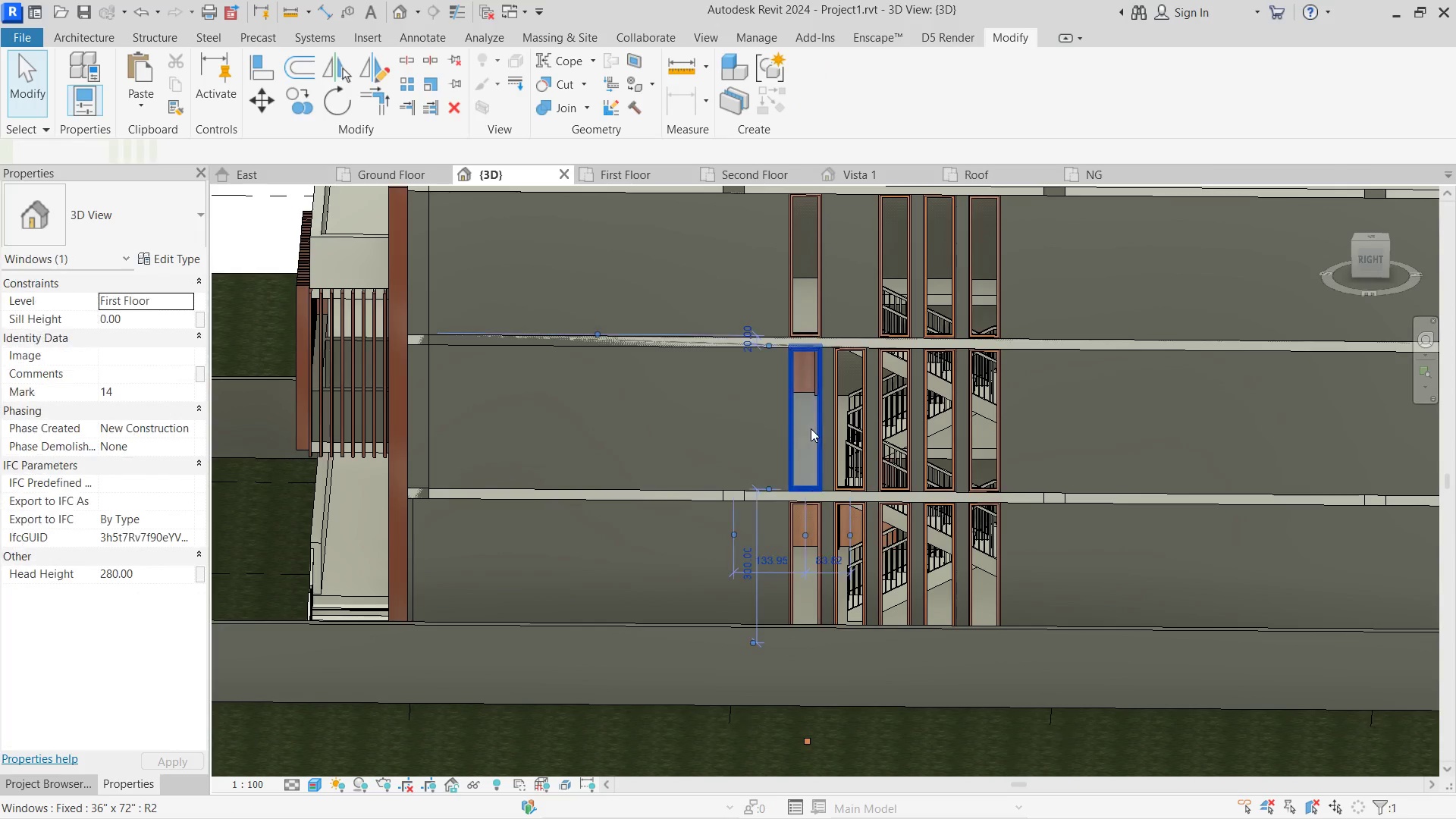 
key(Delete)
 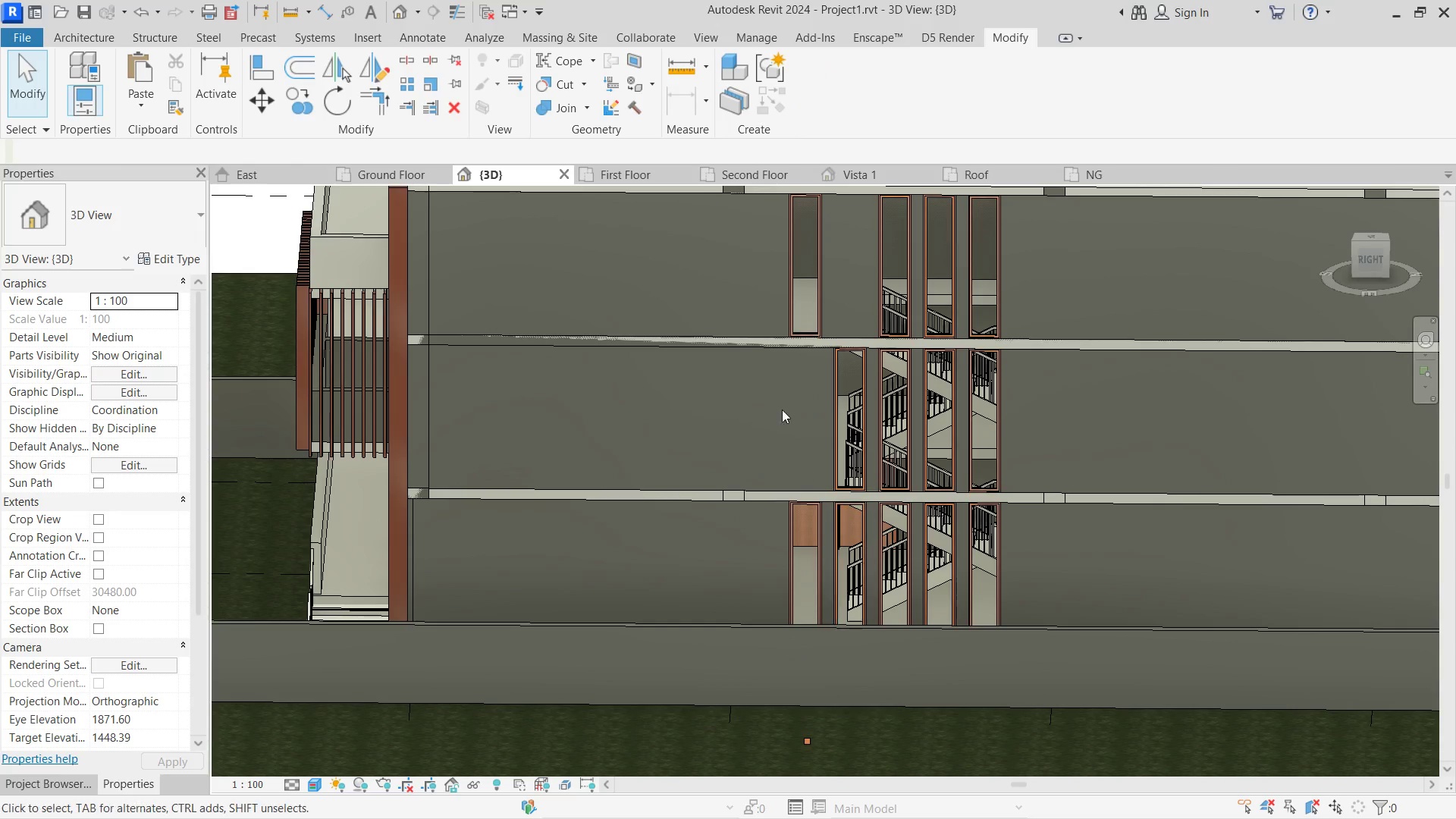 
left_click([865, 522])
 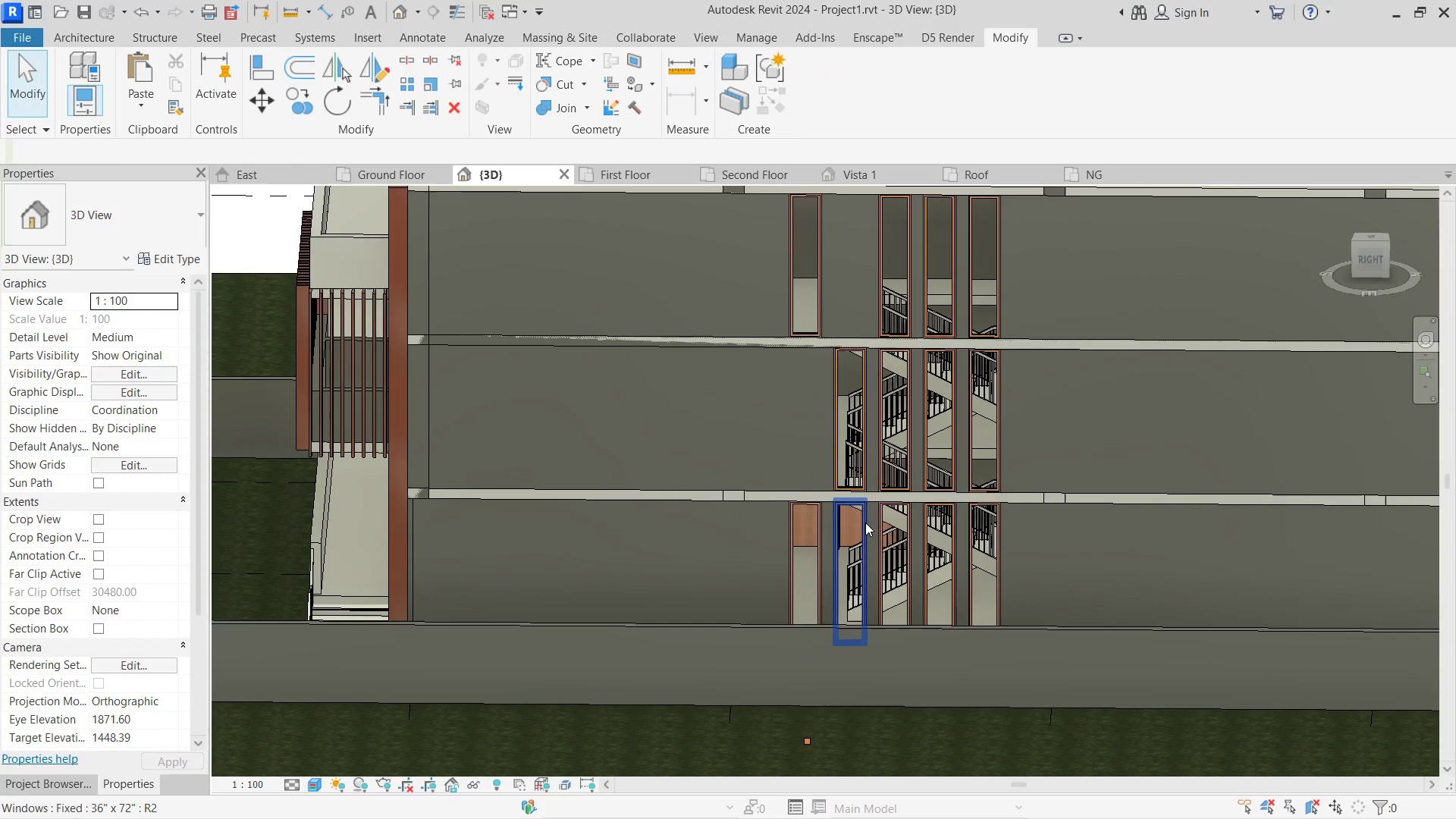 
key(Delete)
 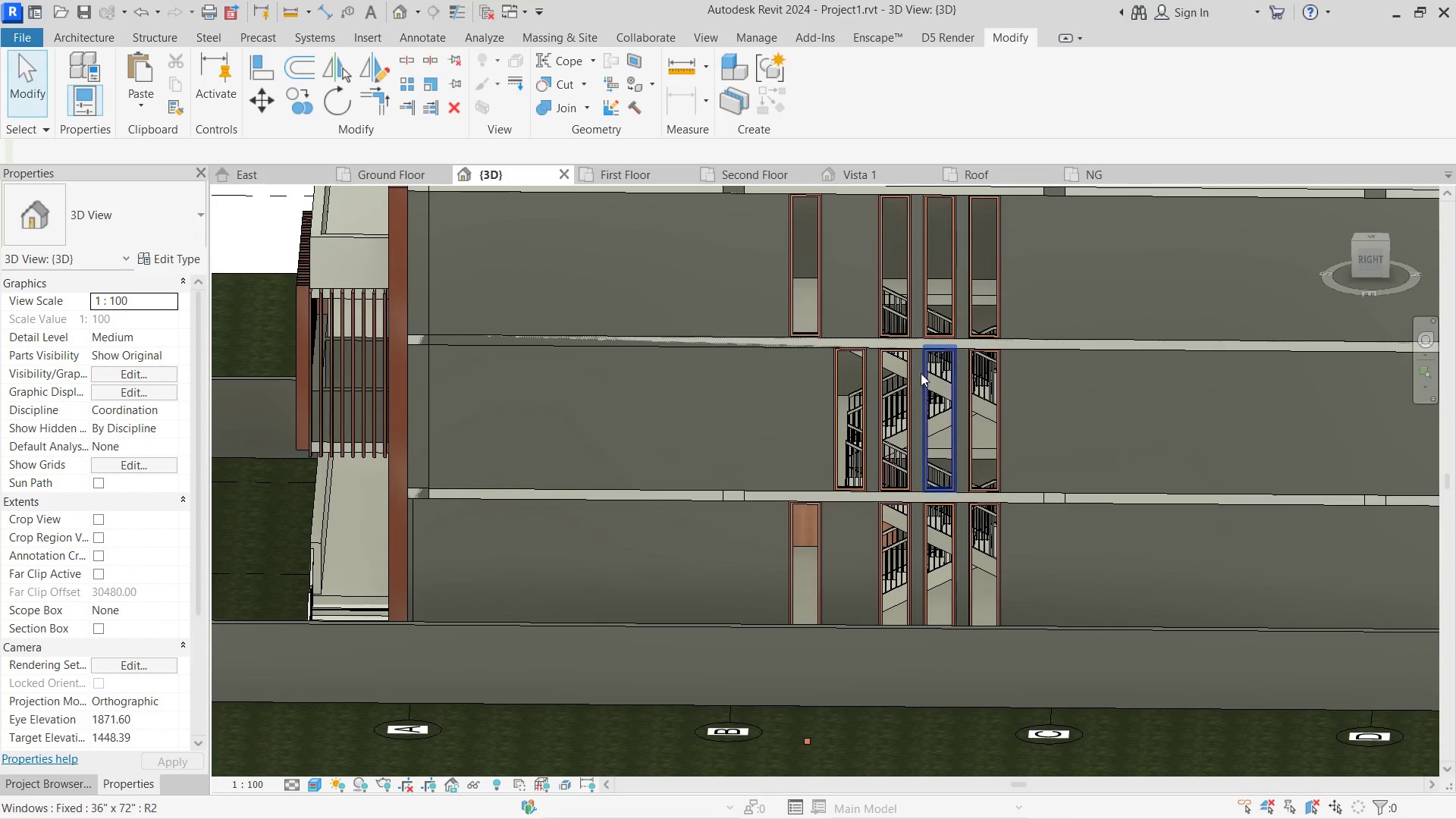 
left_click([900, 409])
 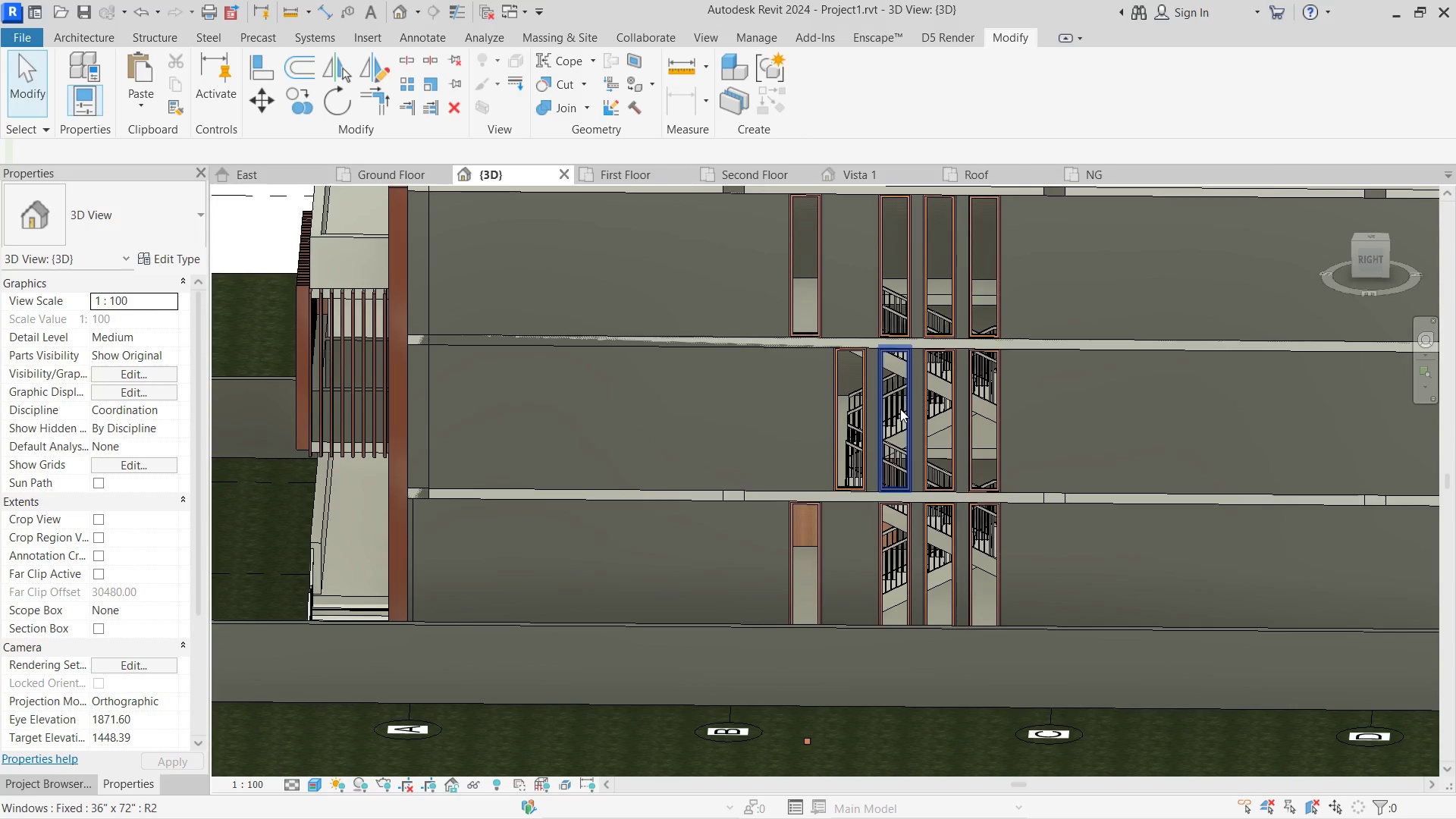 
key(Delete)
 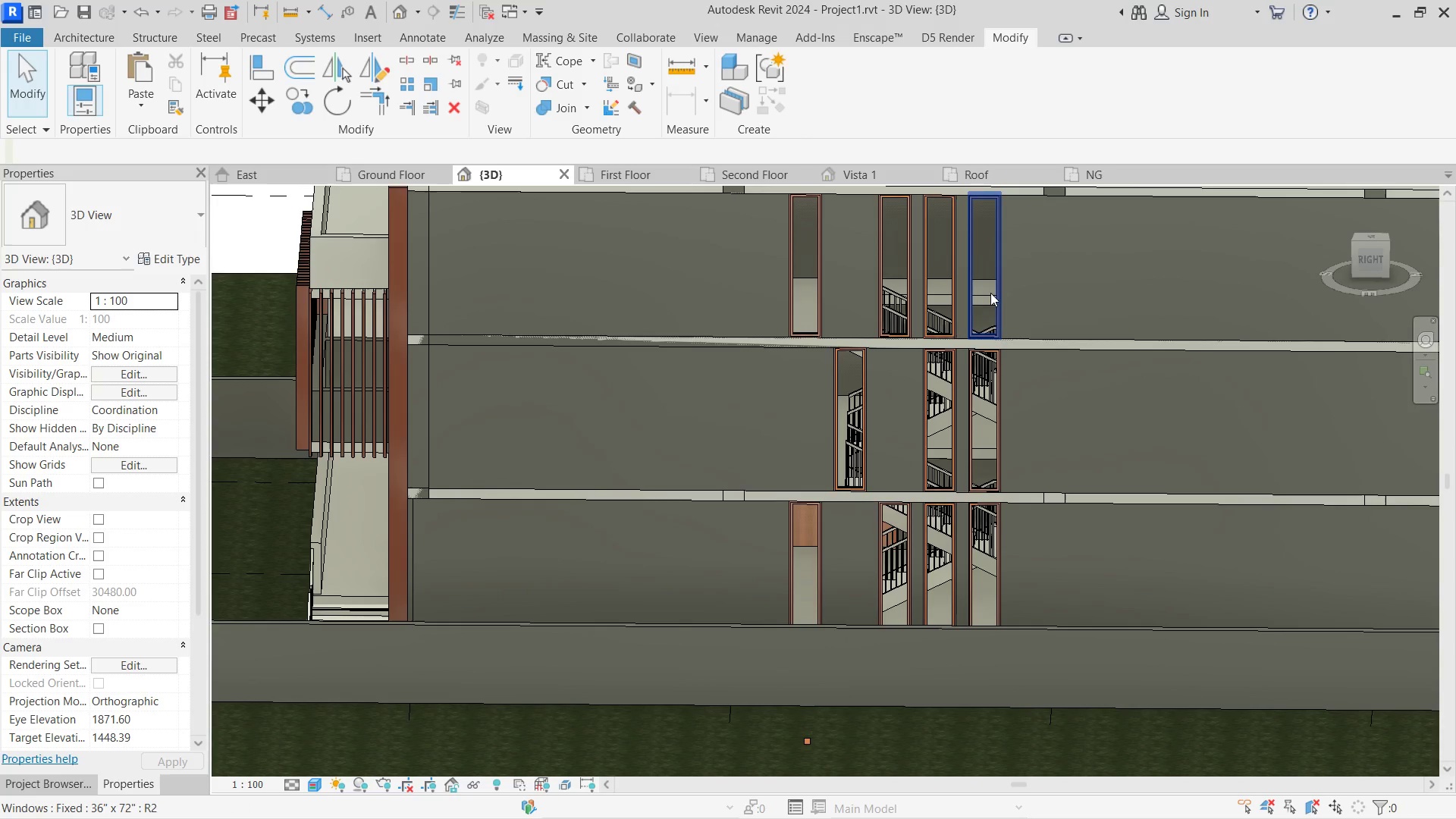 
left_click([990, 293])
 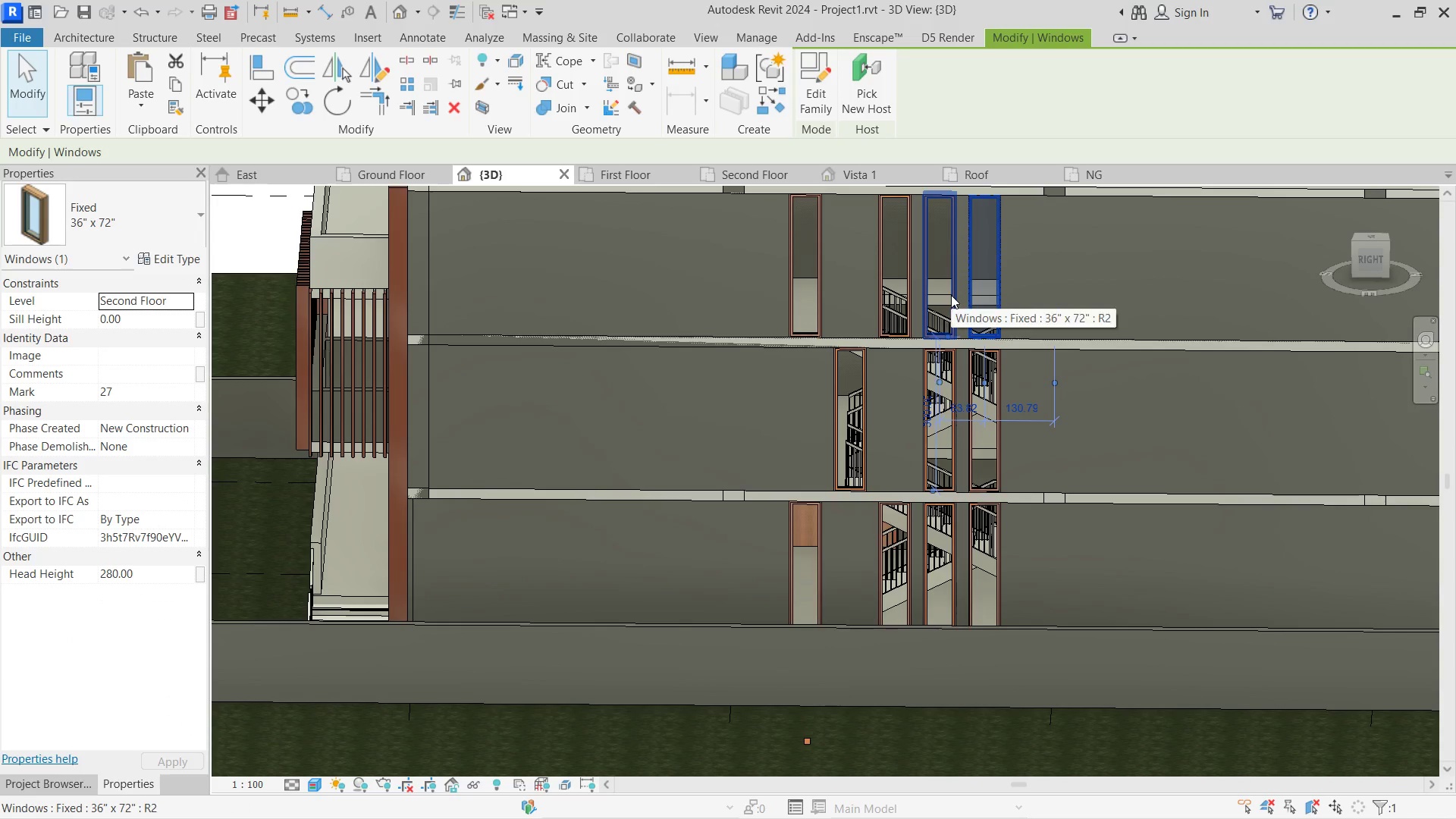 
left_click([951, 295])
 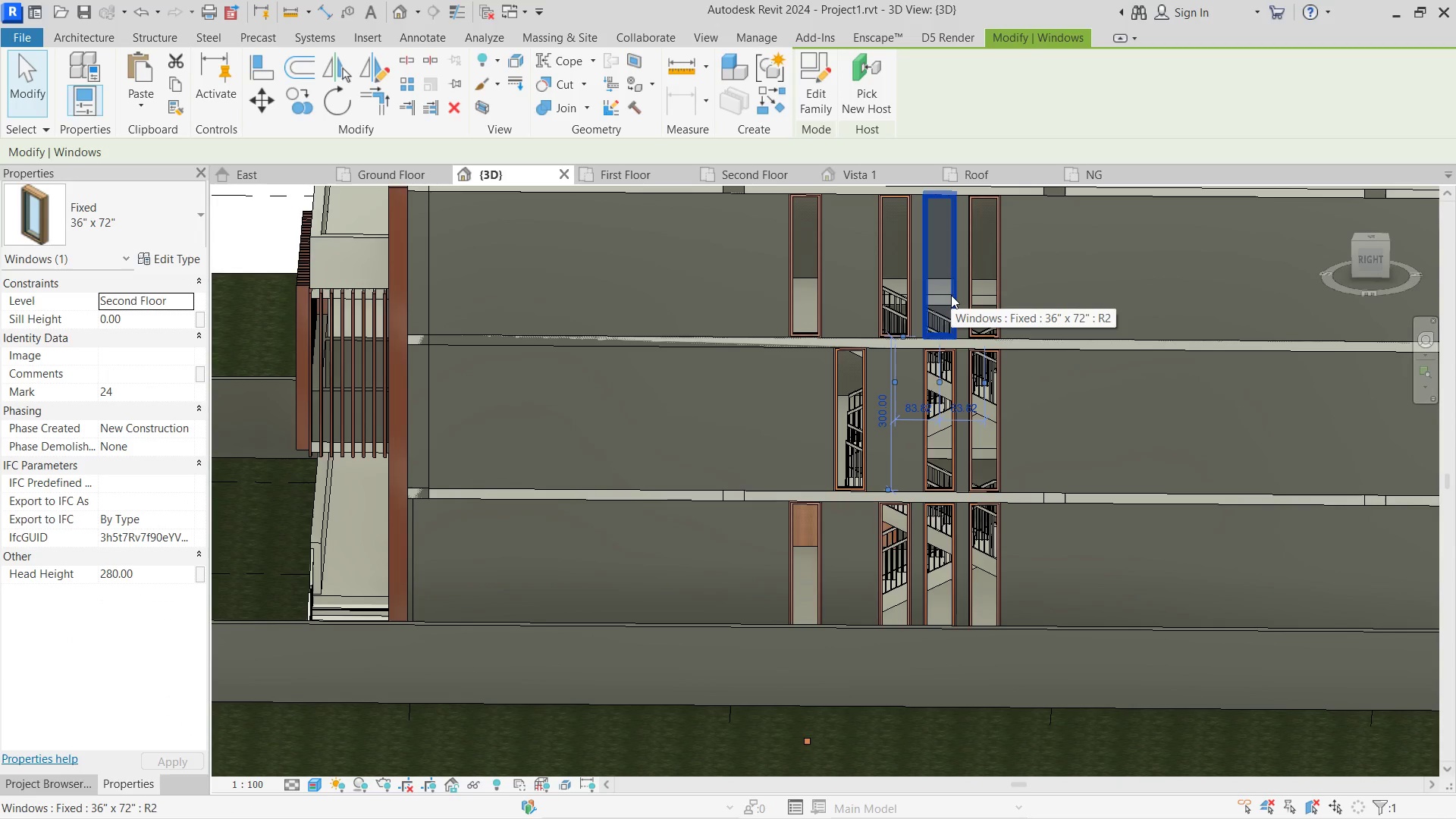 
key(Delete)
 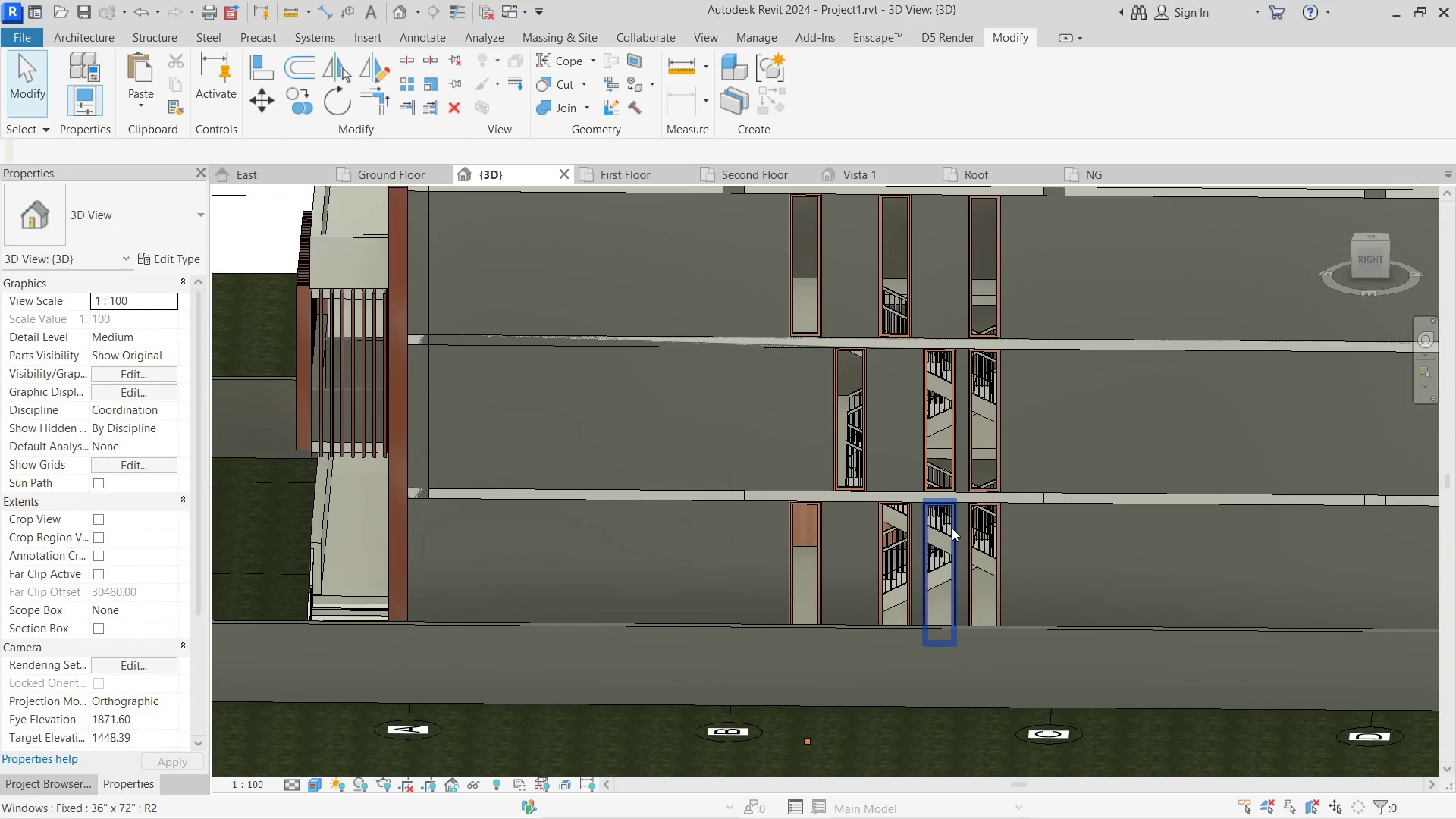 
left_click([952, 528])
 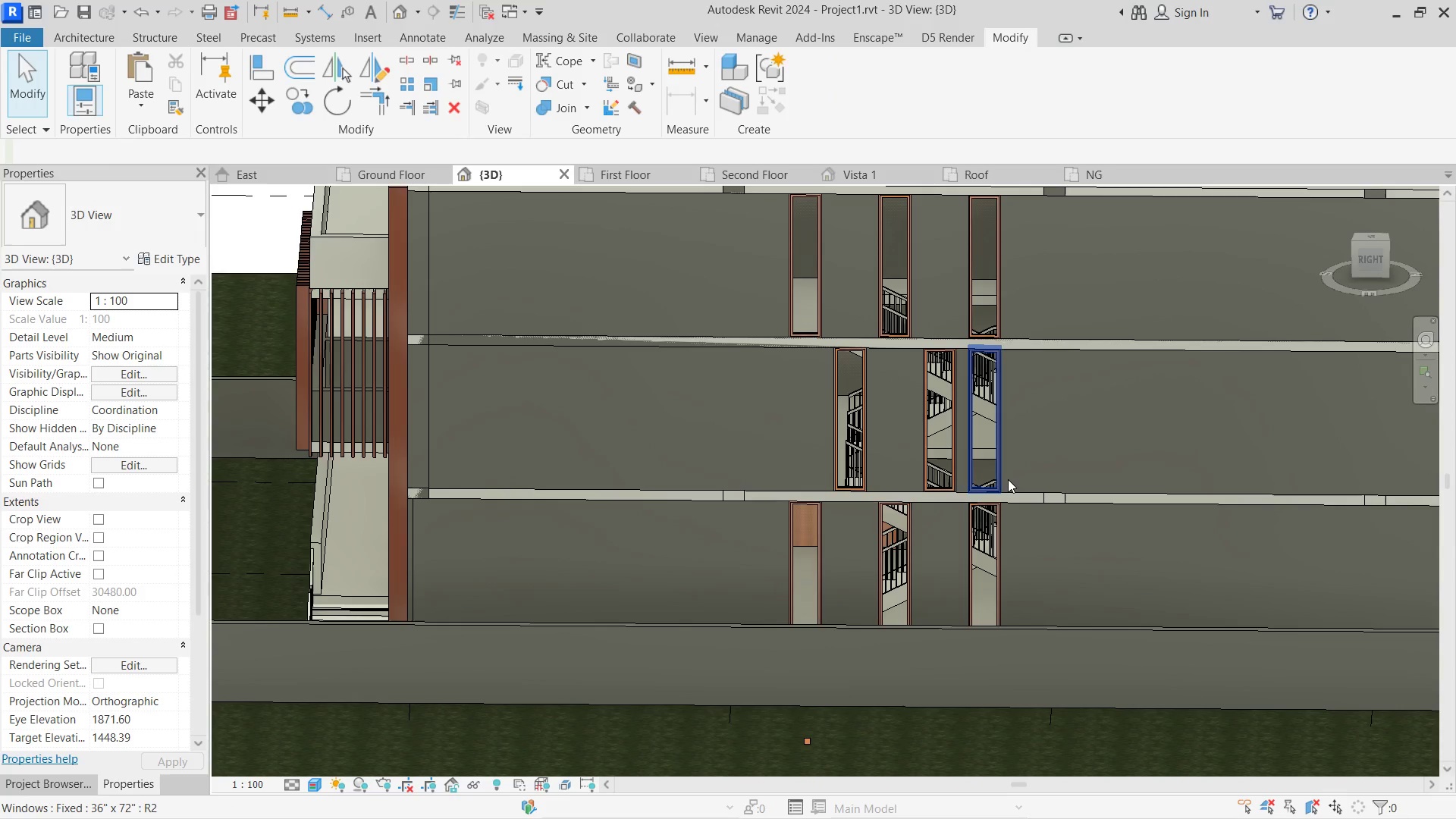 
left_click([1008, 479])
 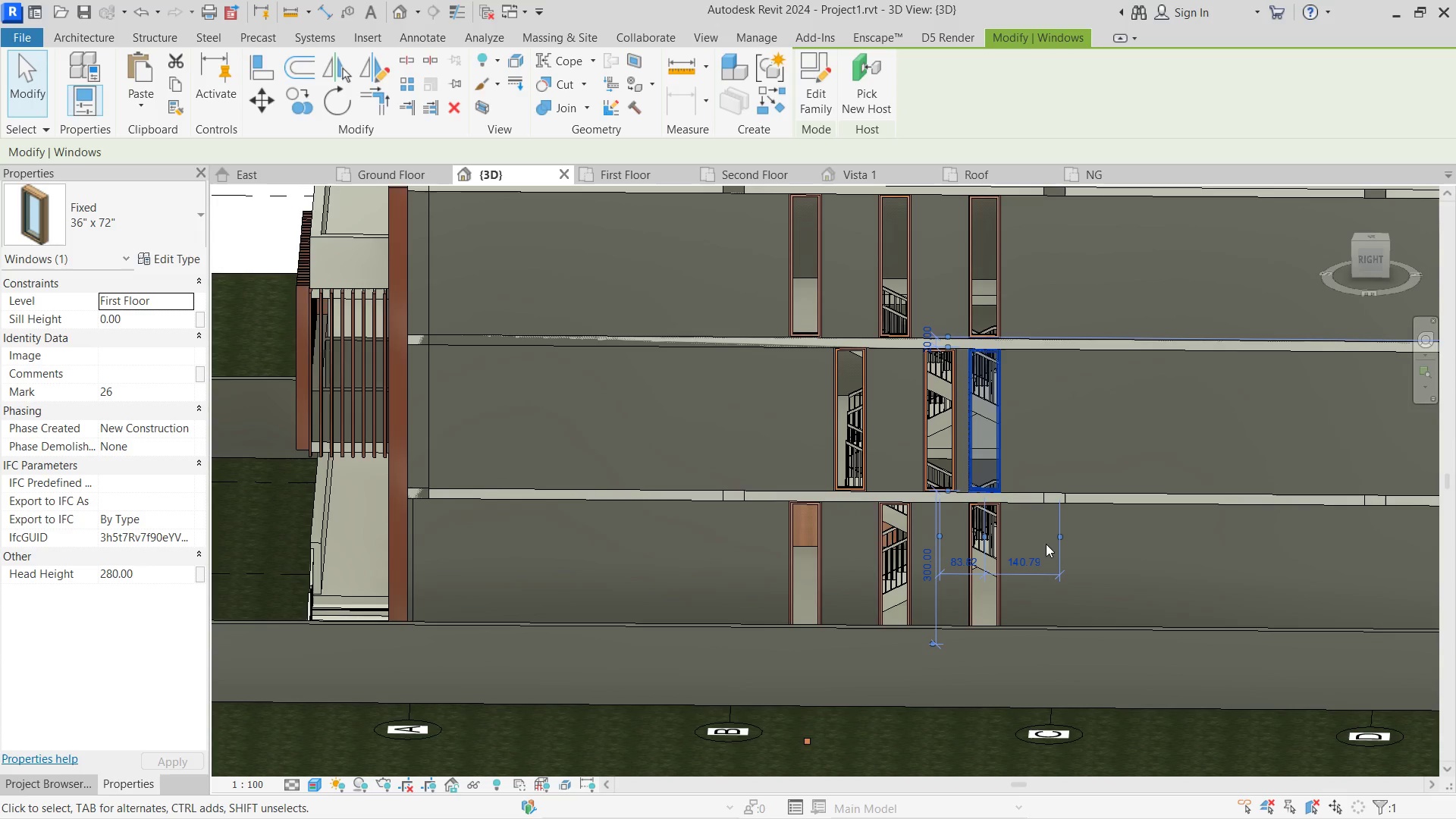 
key(Delete)
 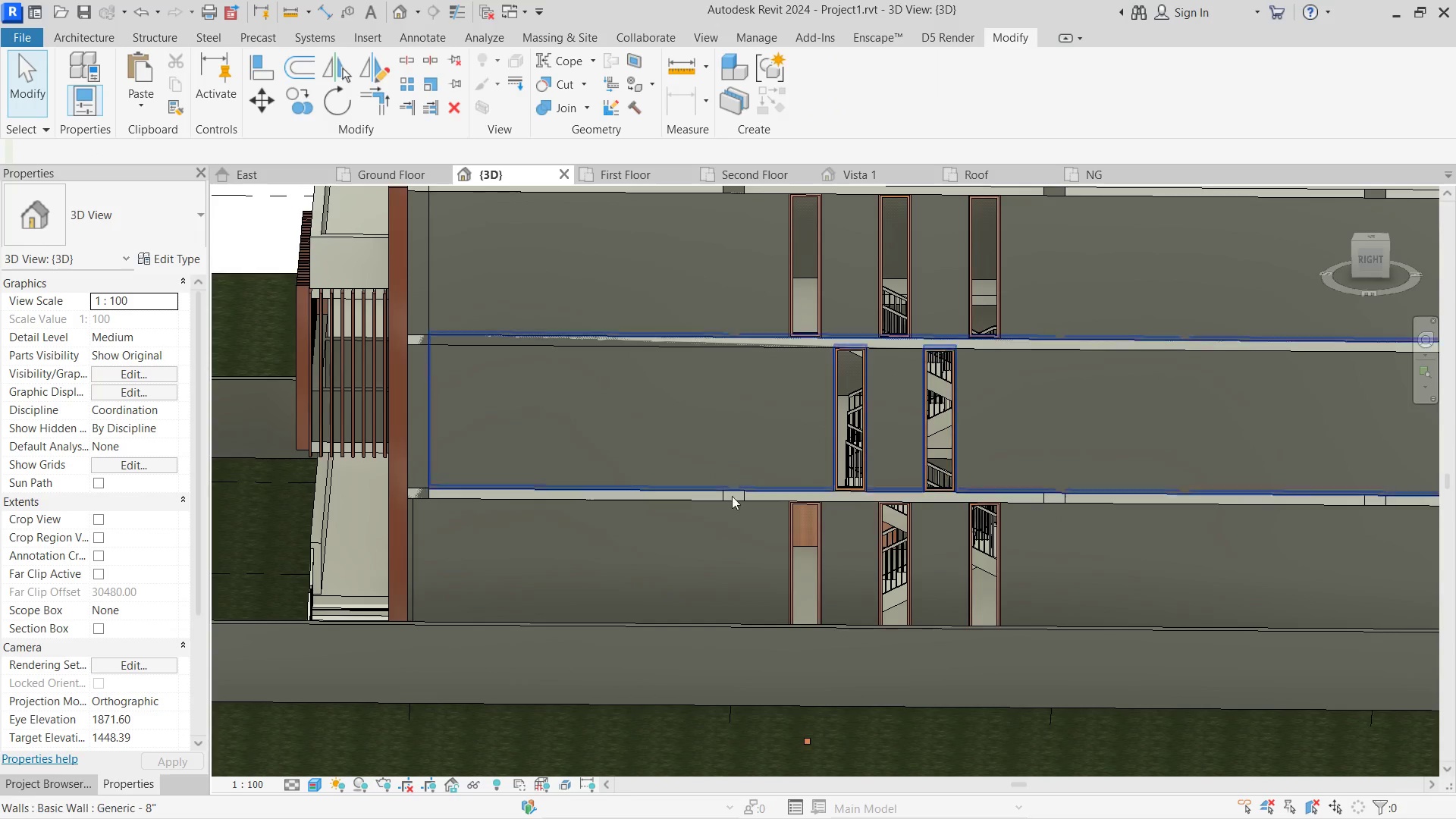 
hold_key(key=ShiftLeft, duration=1.33)
scroll: coordinate [774, 524], scroll_direction: down, amount: 2.0
 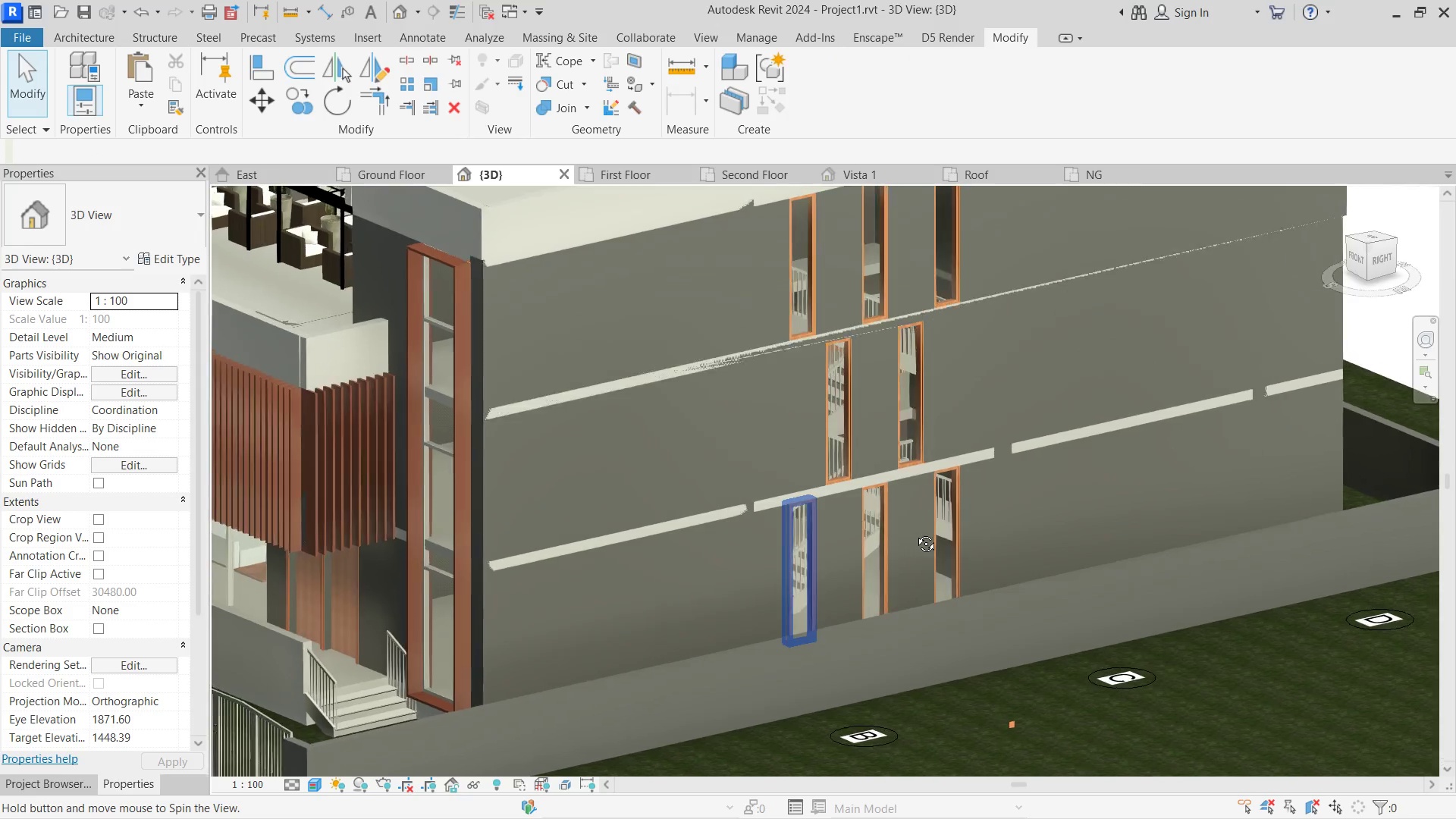 
hold_key(key=ShiftLeft, duration=0.77)
 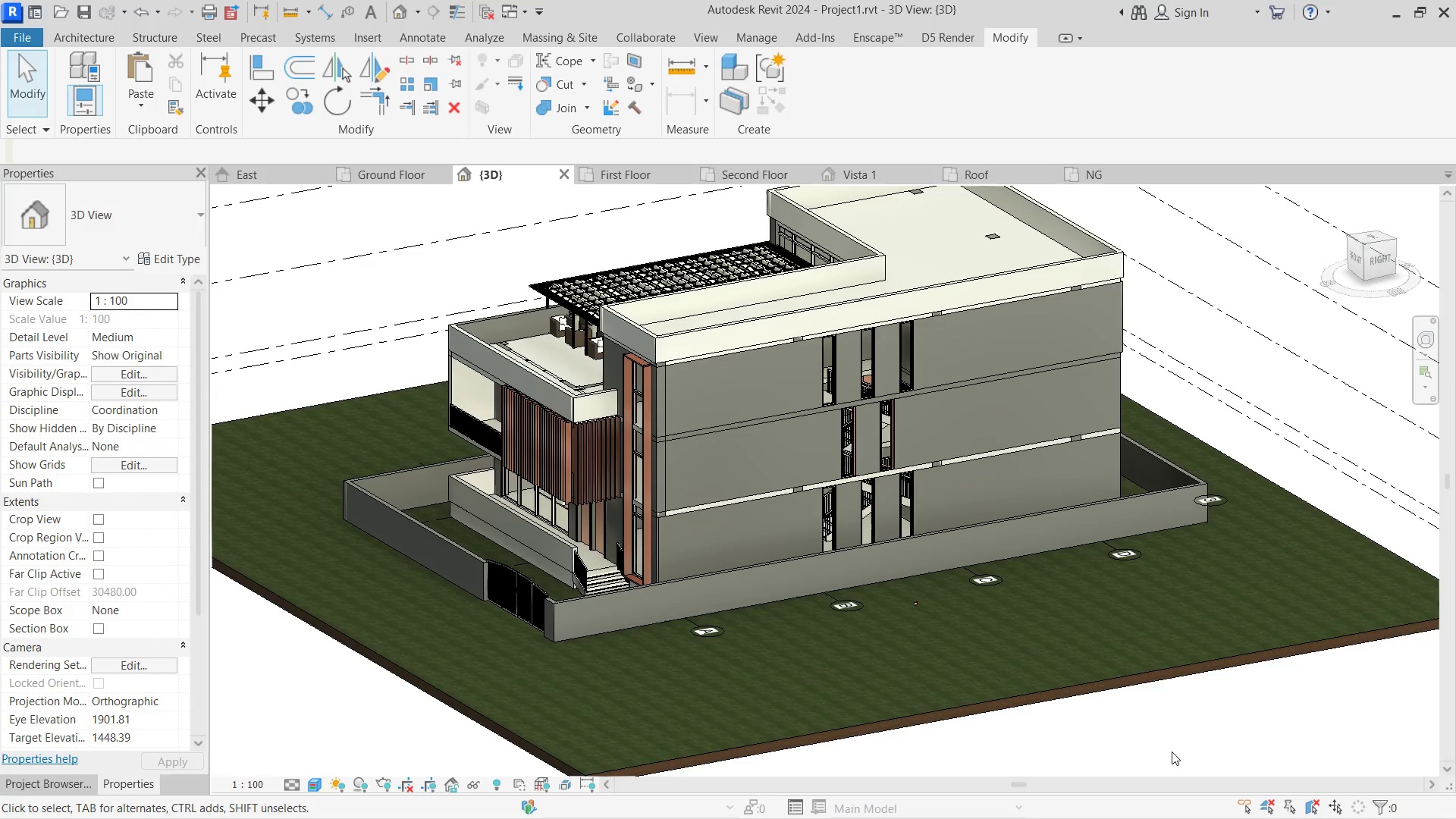 
scroll: coordinate [855, 472], scroll_direction: down, amount: 5.0
 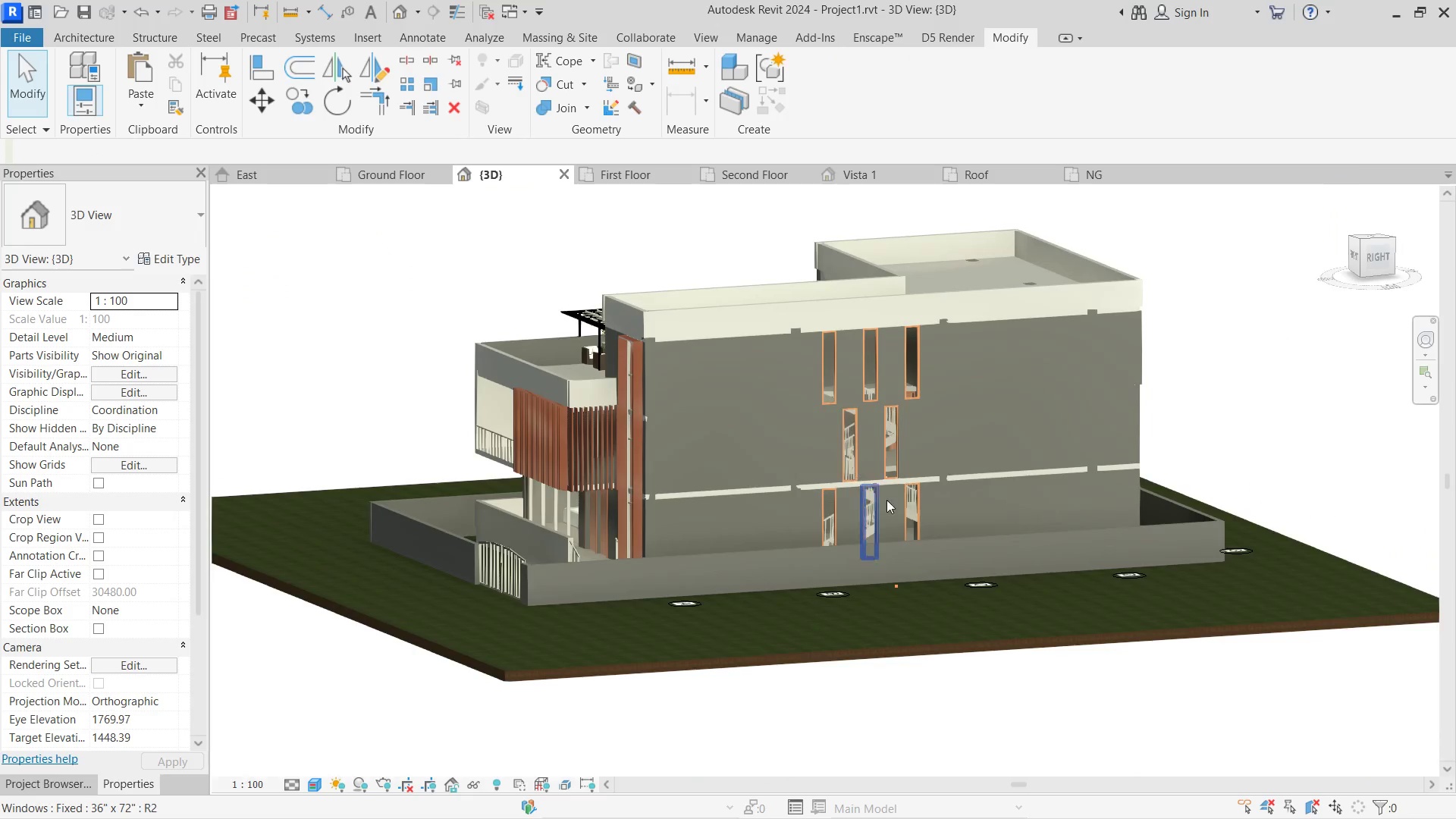 
left_click([1170, 751])
 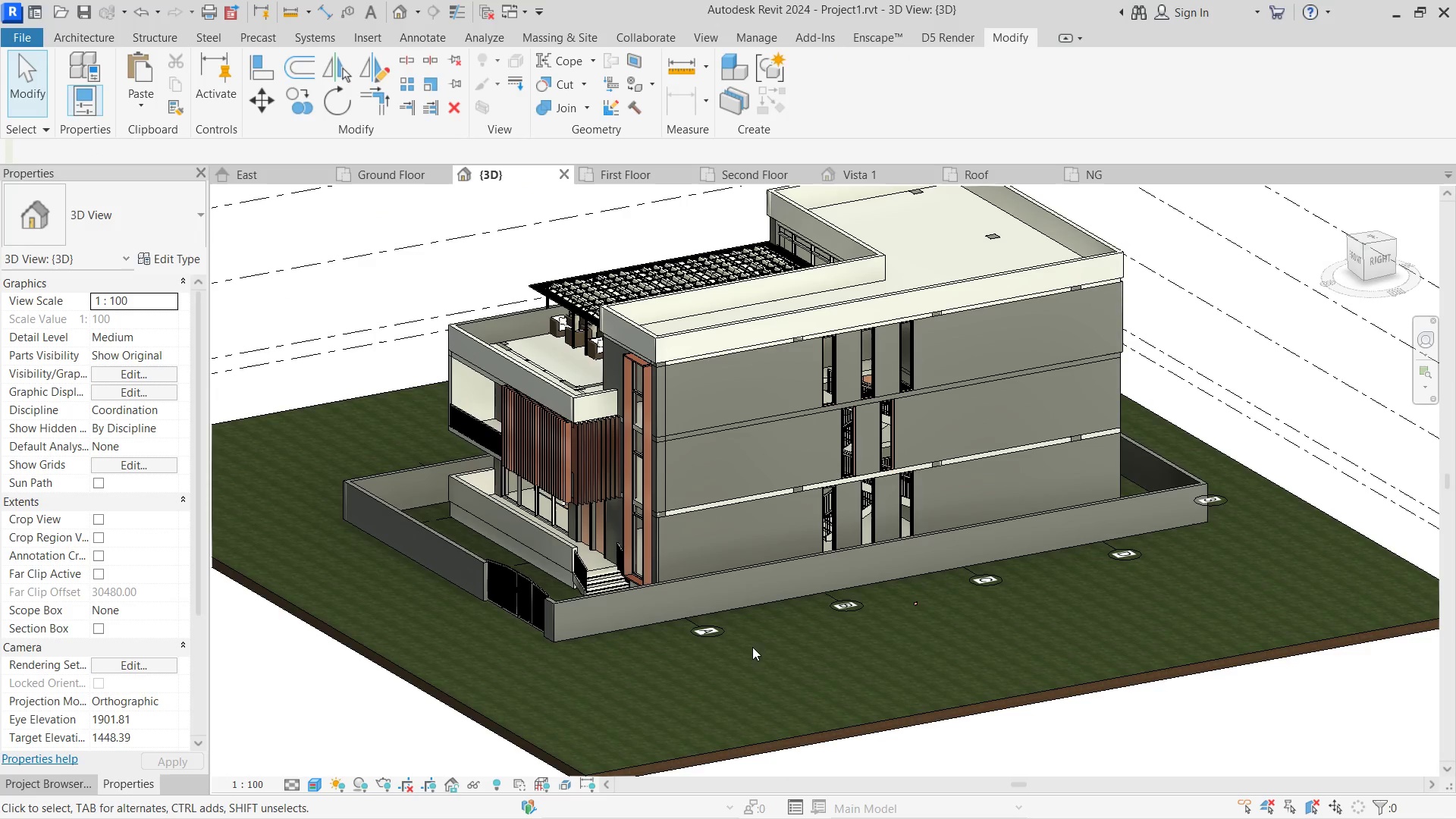 
hold_key(key=ShiftLeft, duration=1.62)
 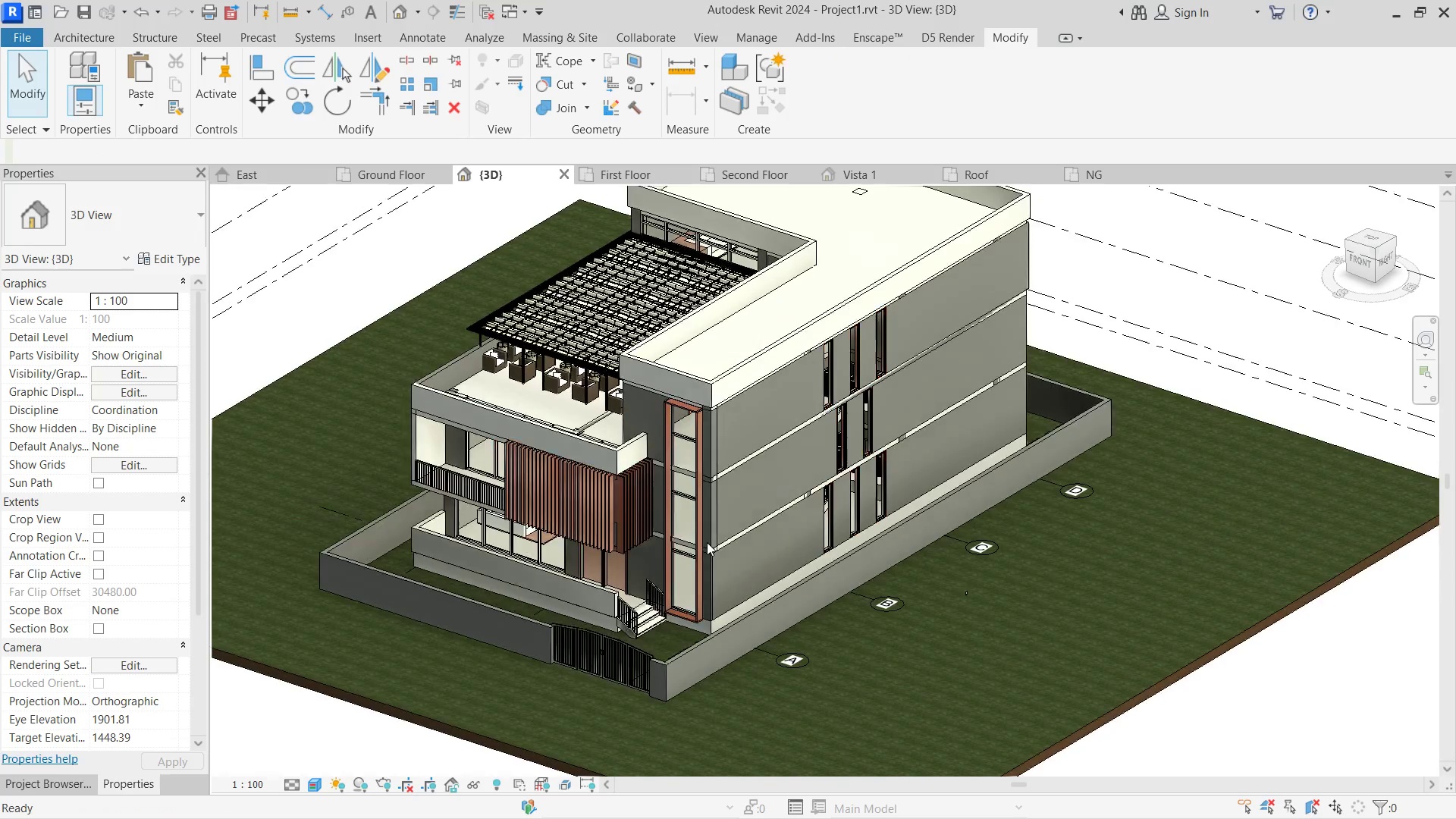 
hold_key(key=ShiftLeft, duration=0.59)
 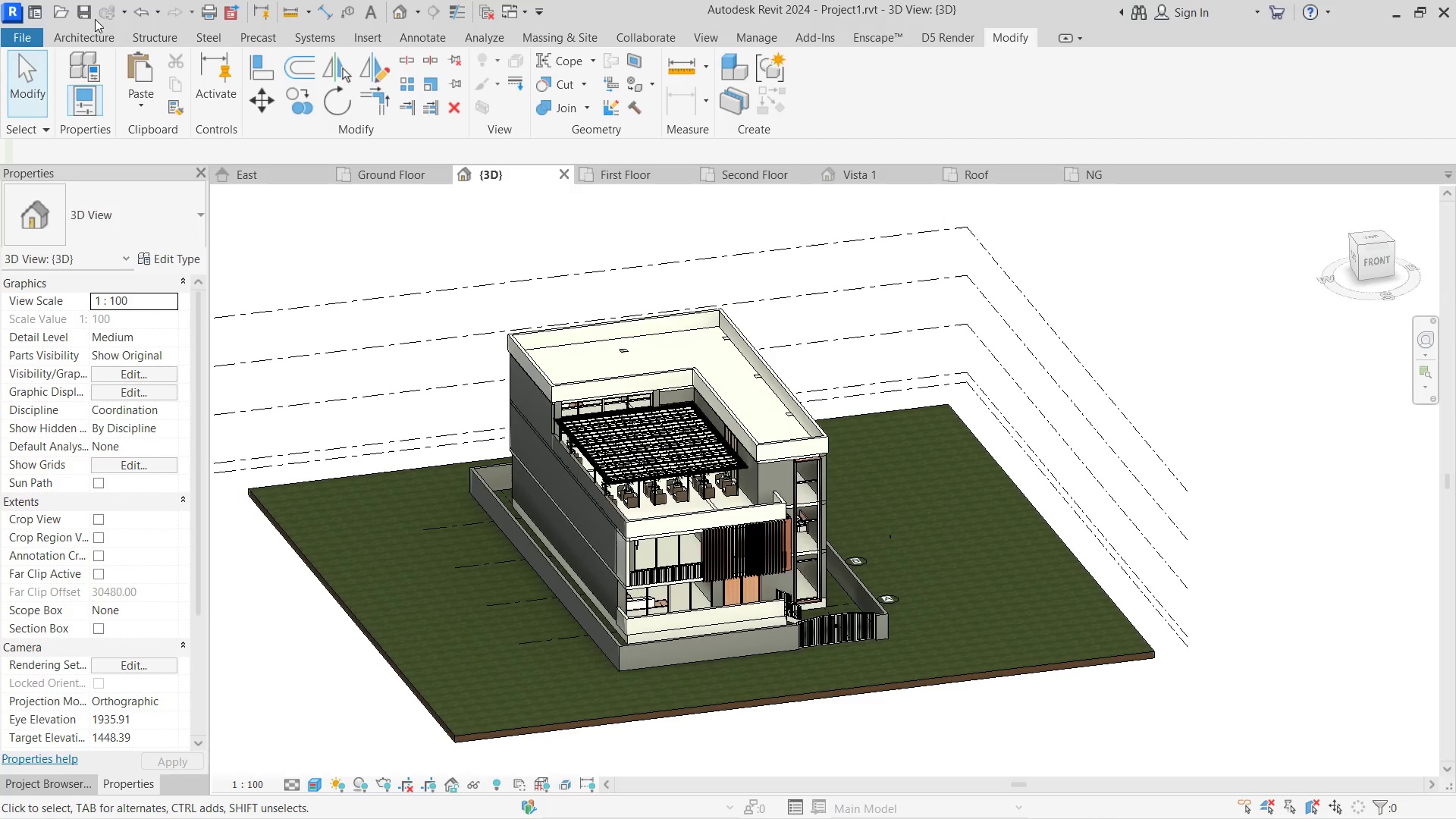 
scroll: coordinate [707, 542], scroll_direction: down, amount: 3.0
 